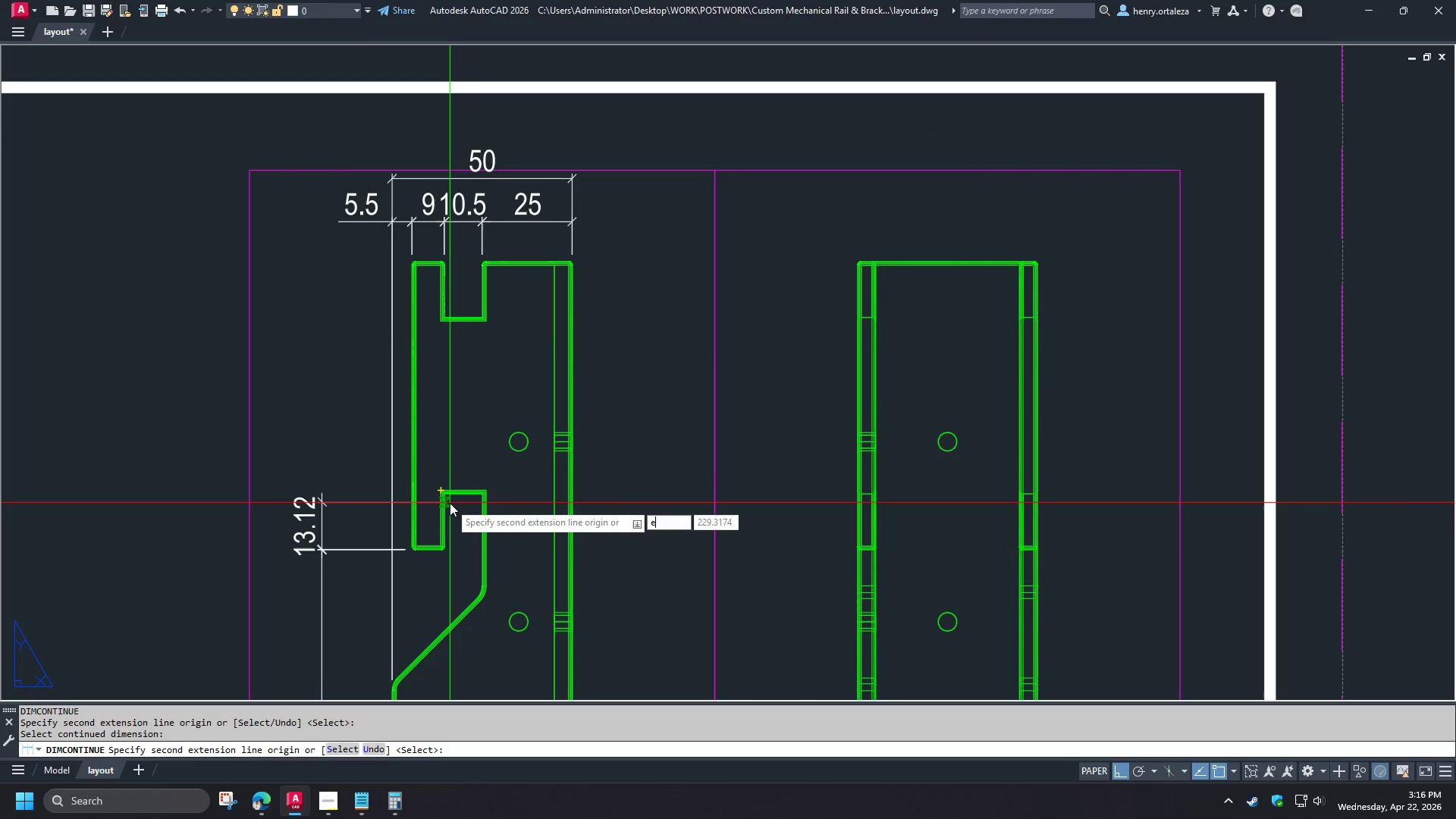 
type(nd )
 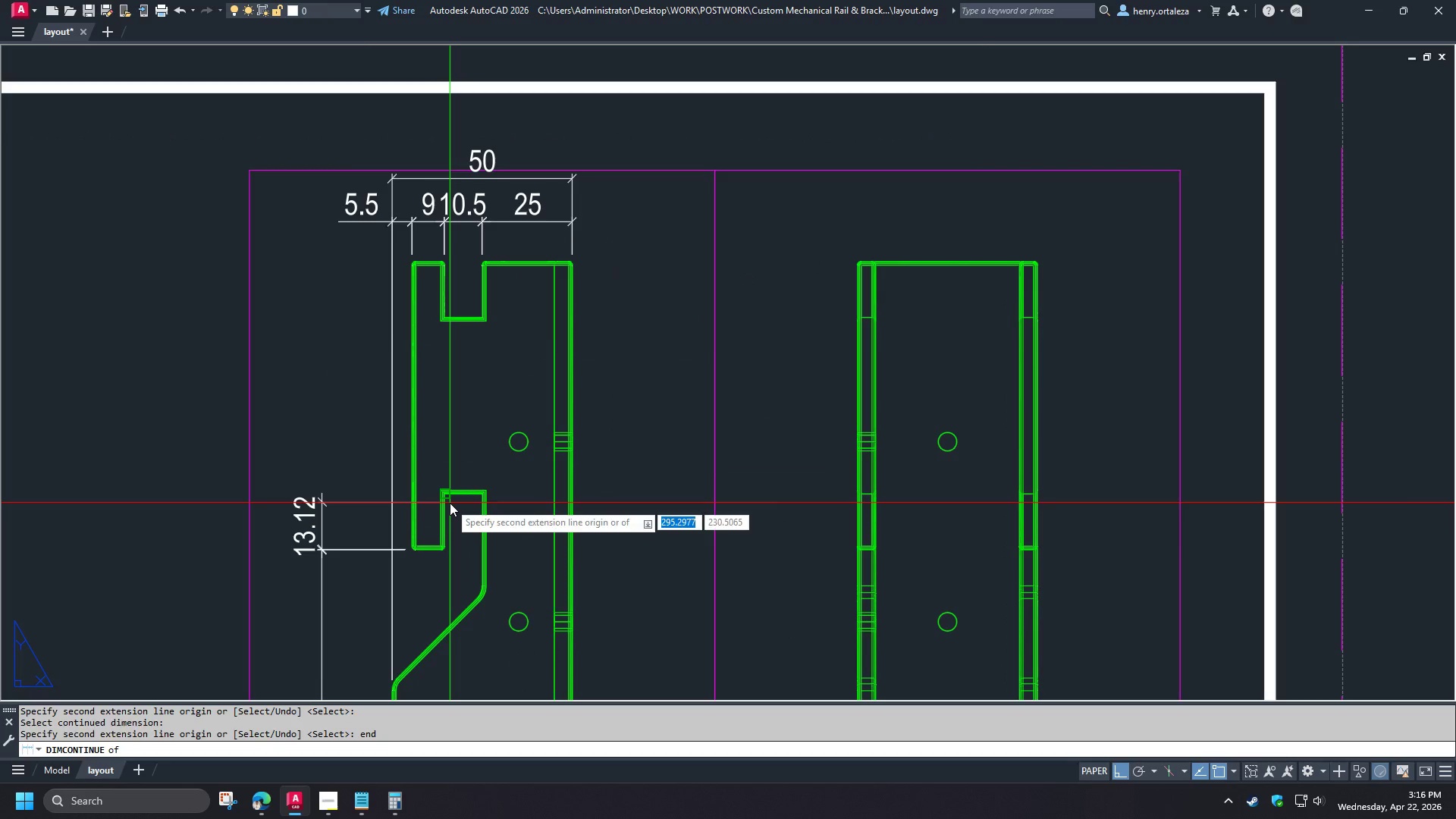 
scroll: coordinate [372, 327], scroll_direction: up, amount: 1.0
 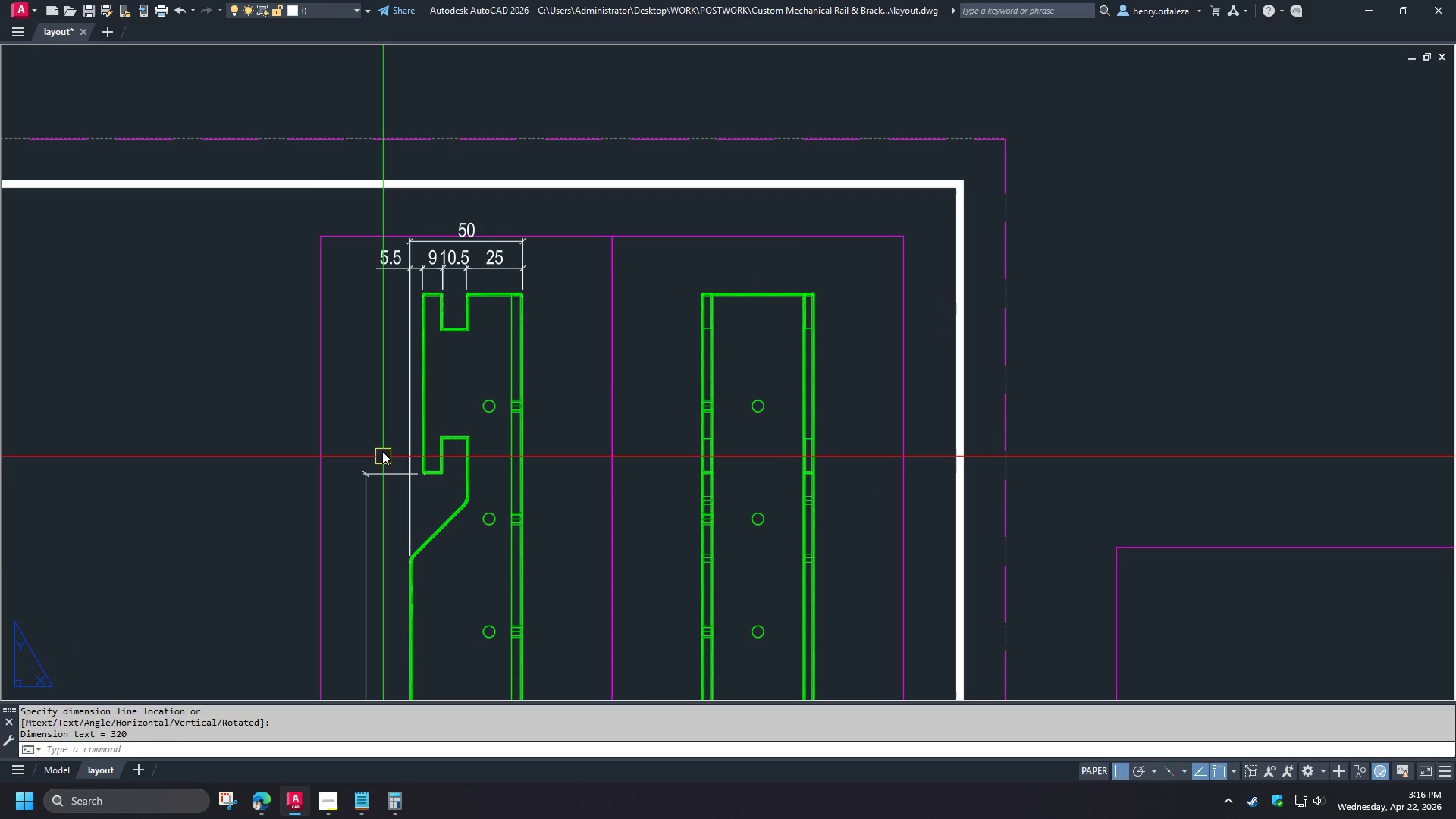 
left_click([450, 503])
 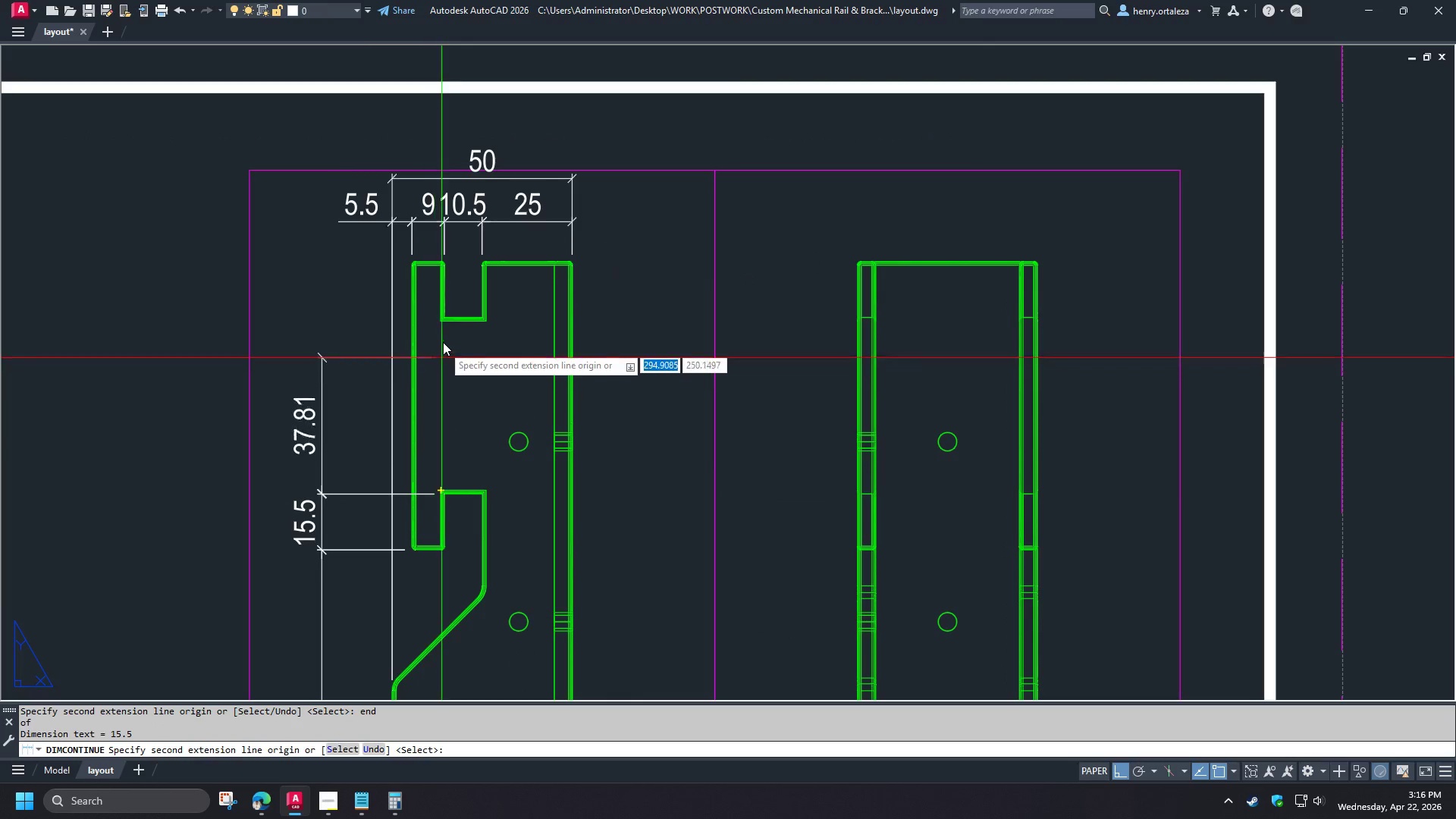 
type(end )
 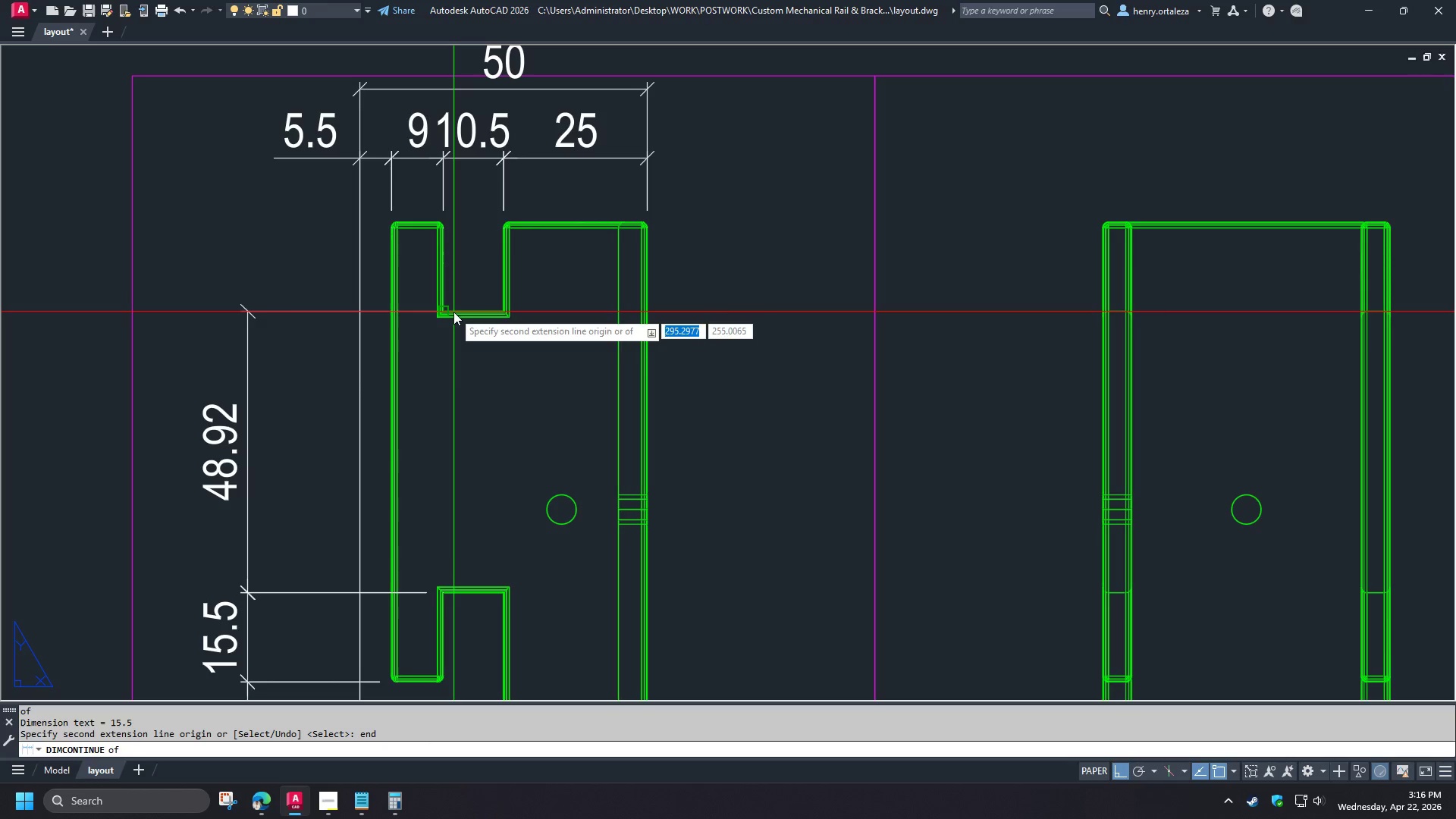 
left_click([453, 312])
 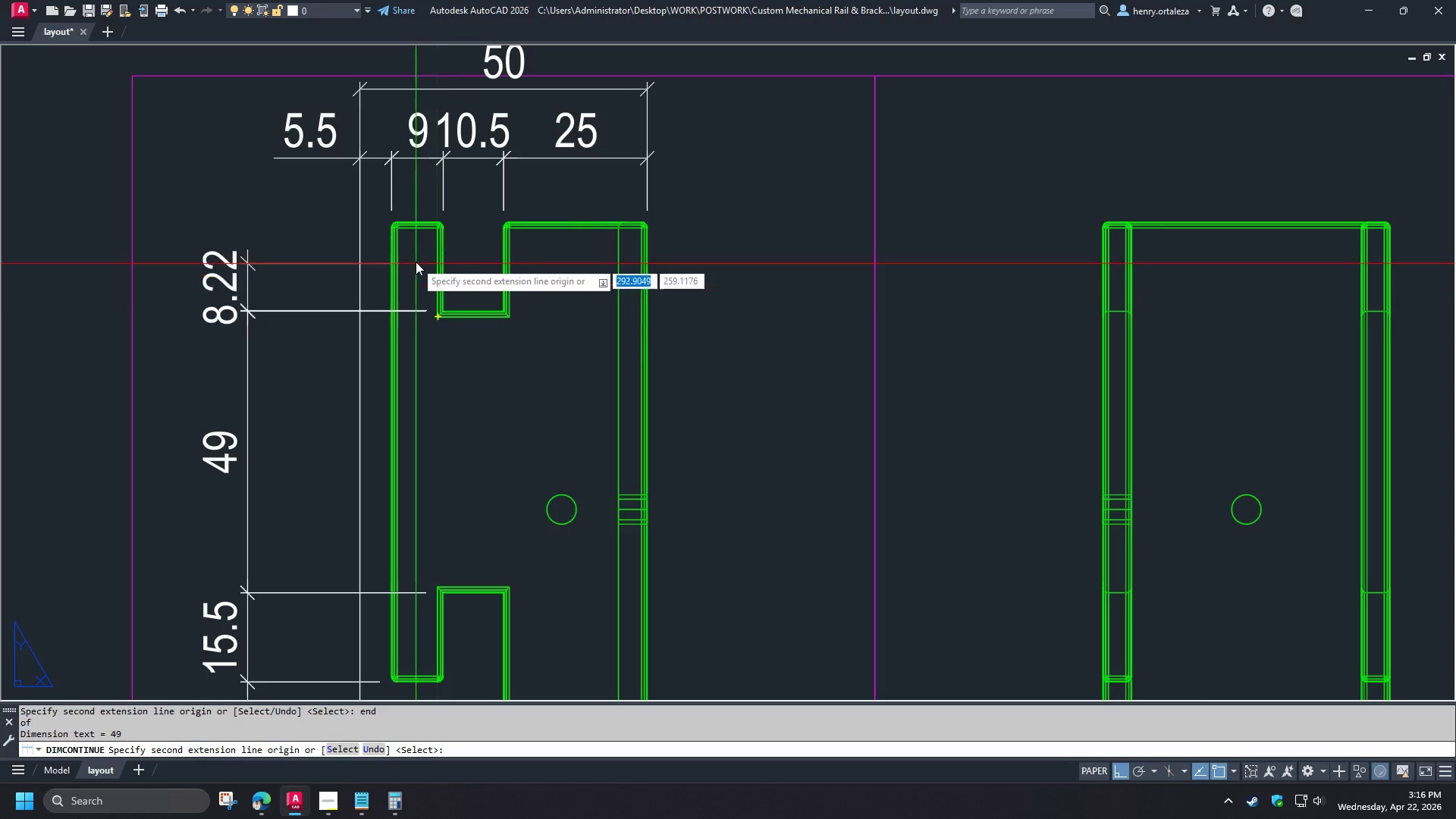 
scroll: coordinate [437, 346], scroll_direction: up, amount: 1.0
 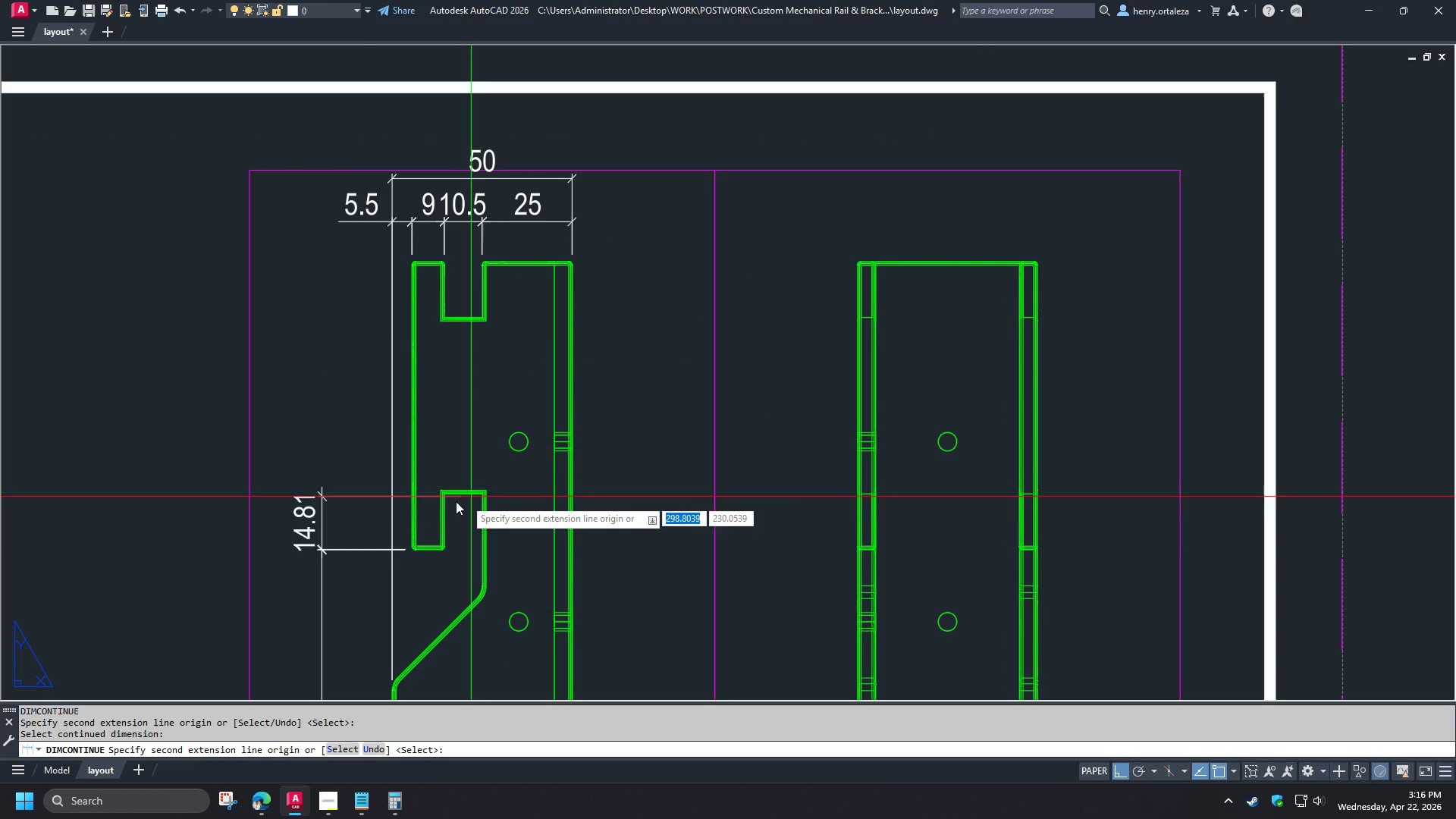 
type(end )
 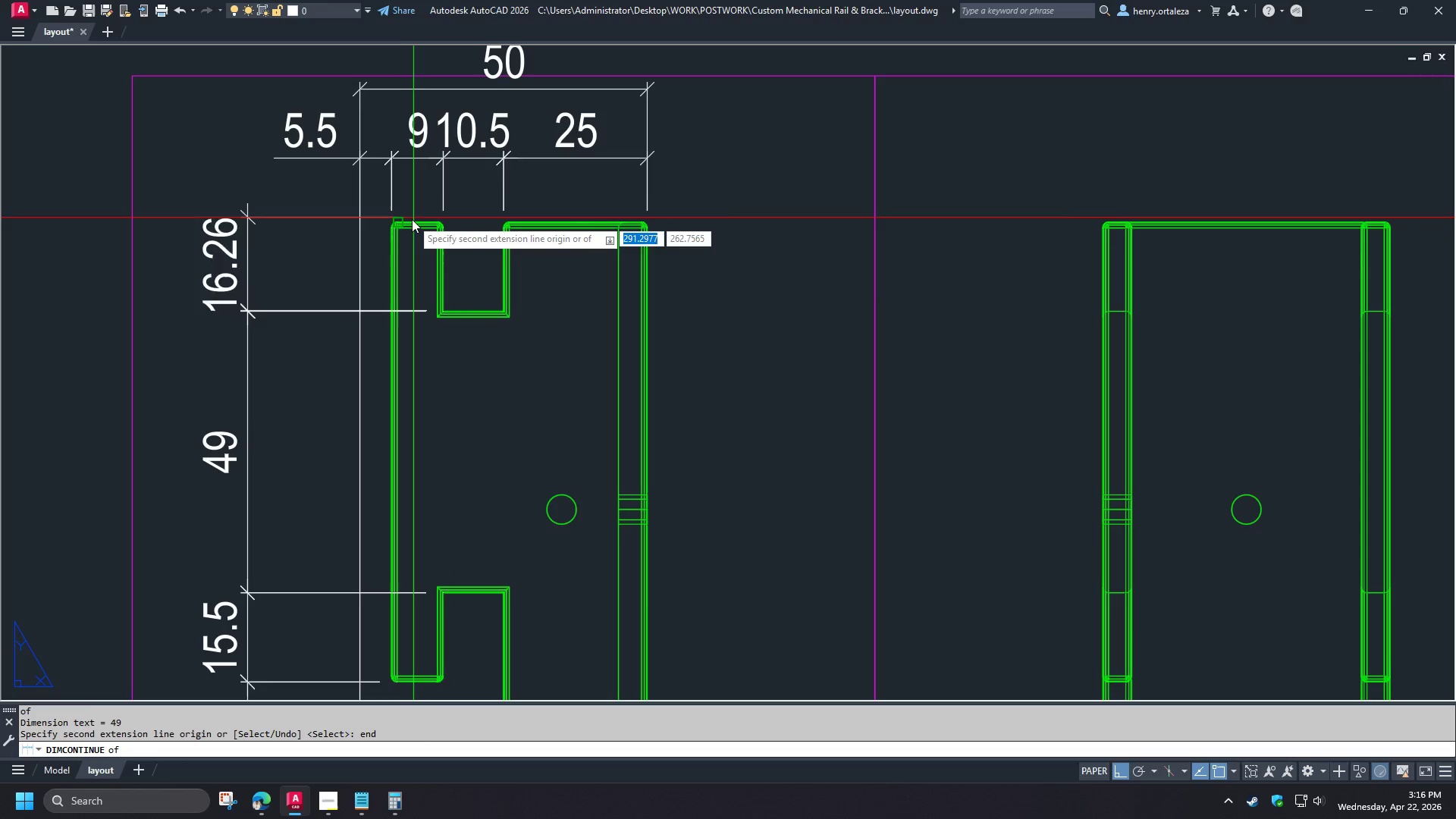 
left_click([412, 219])
 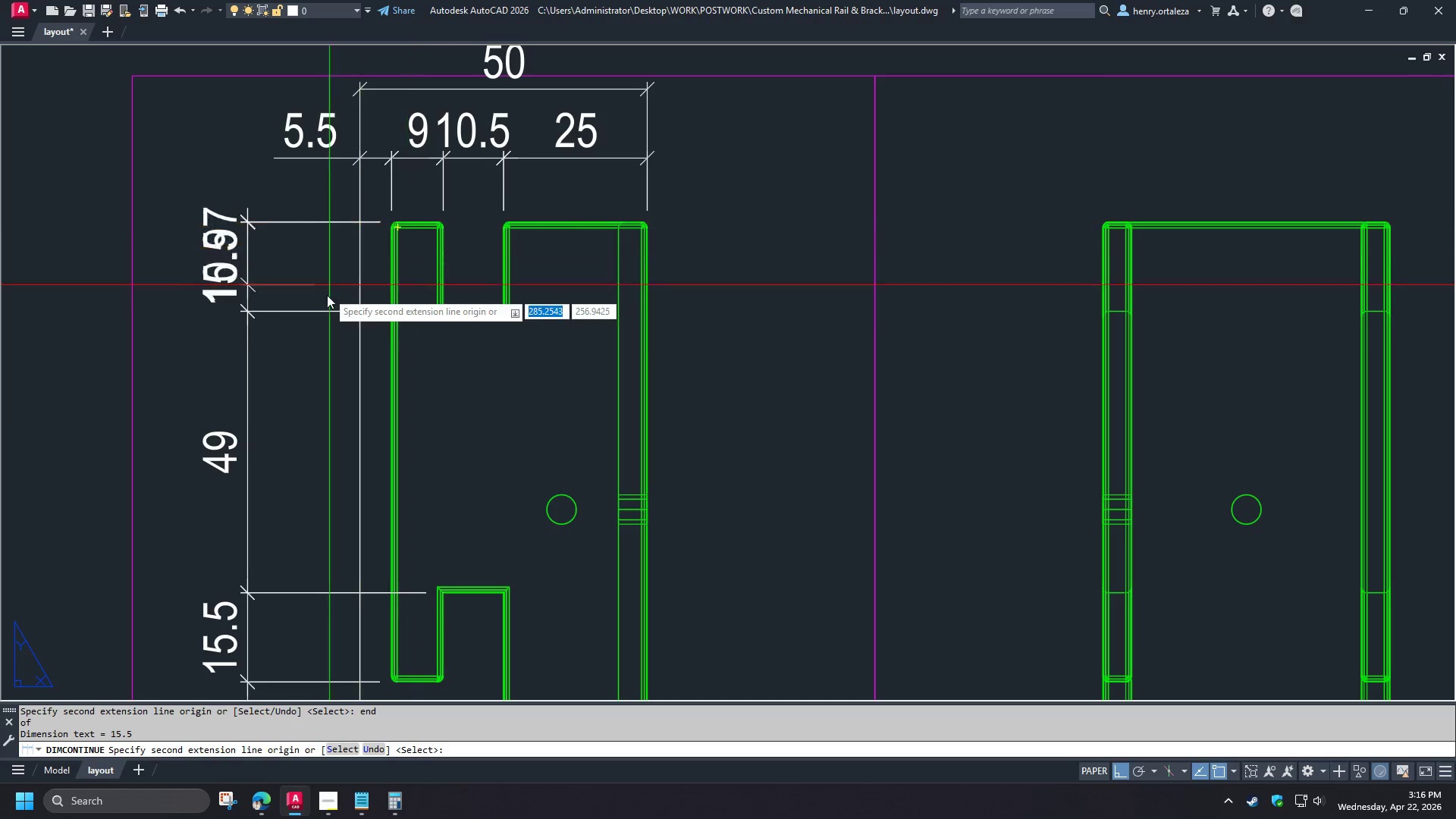 
key(Space)
 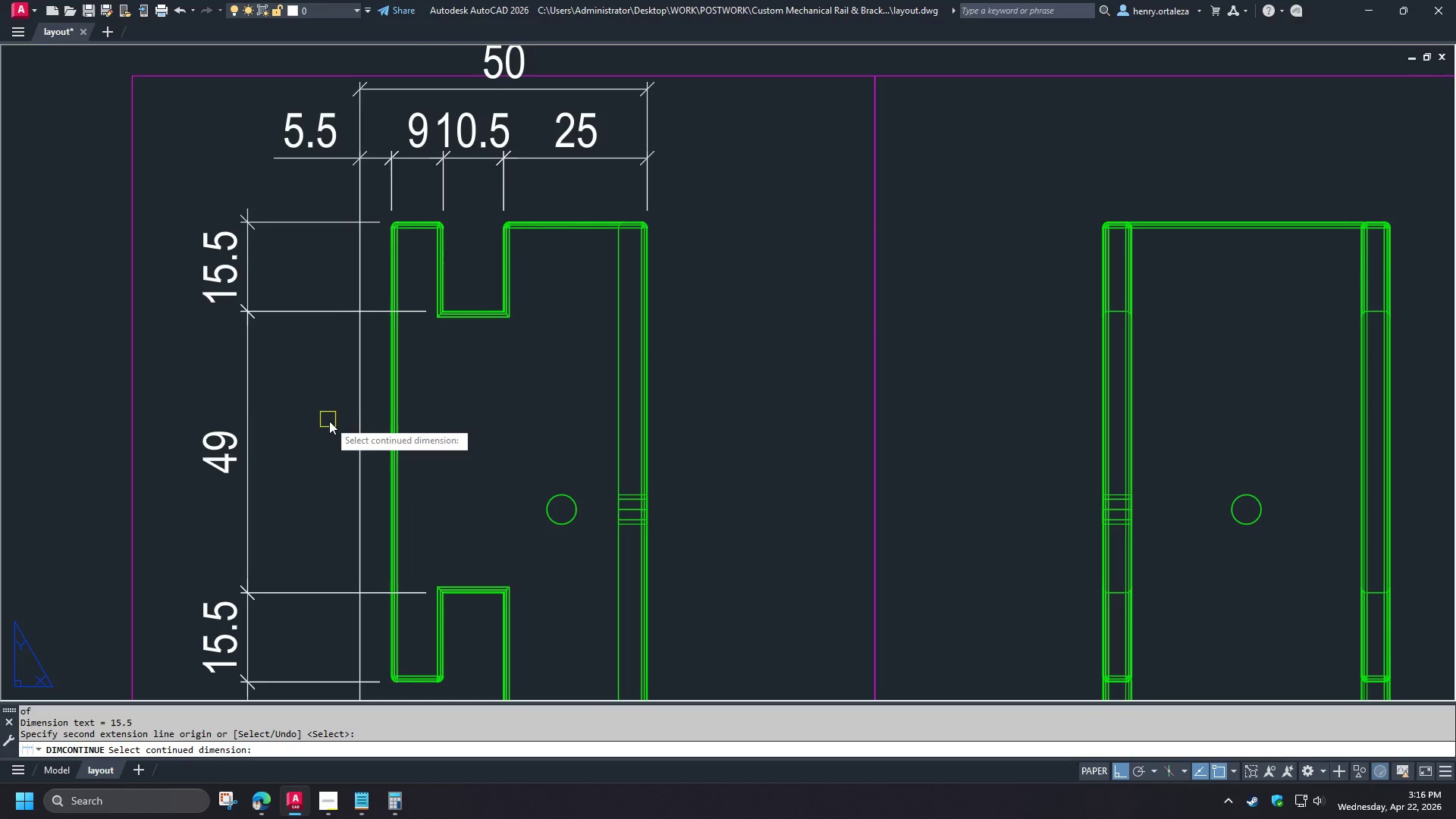 
scroll: coordinate [443, 327], scroll_direction: up, amount: 1.0
 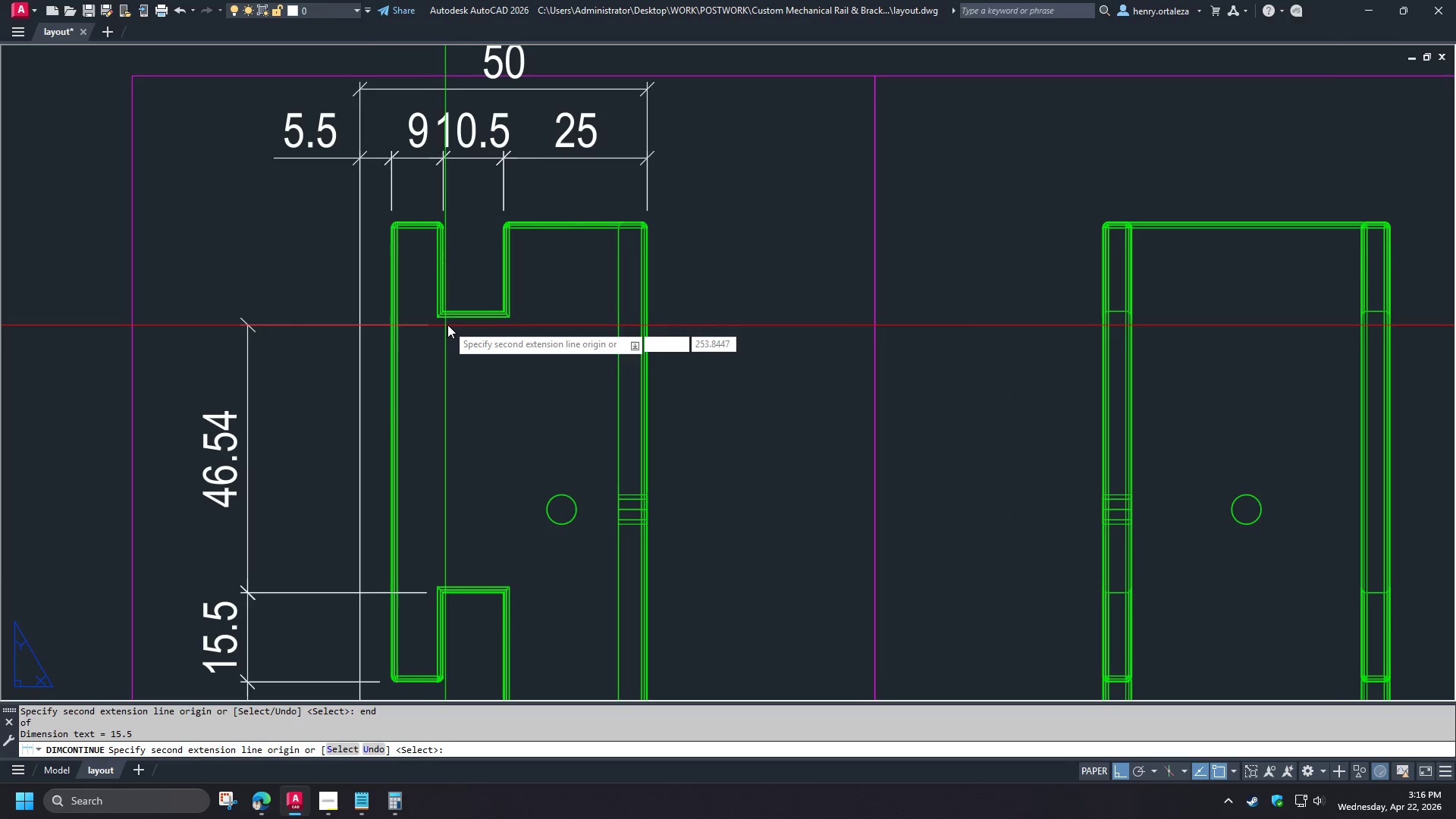 
key(Space)
 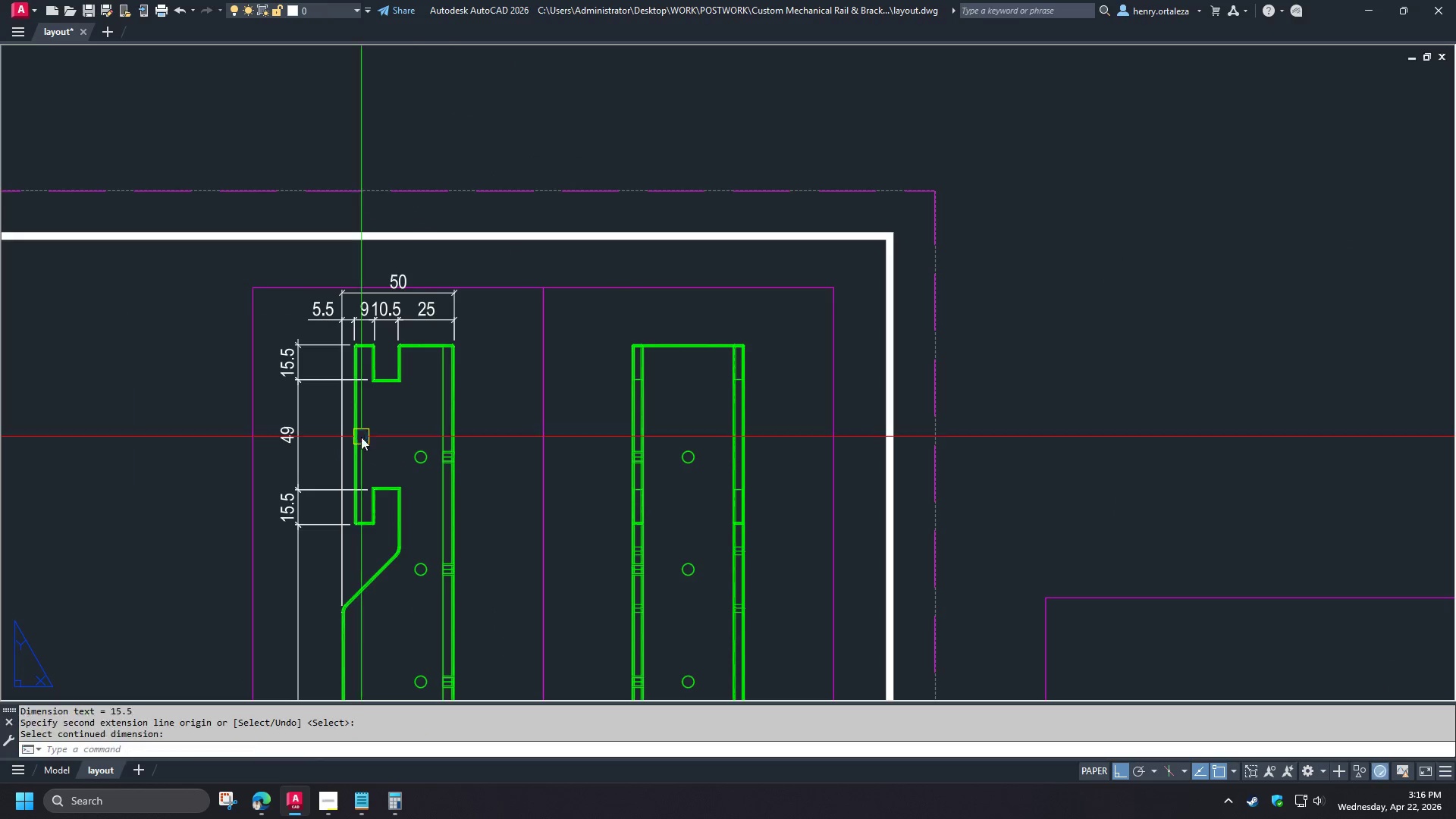 
key(Space)
 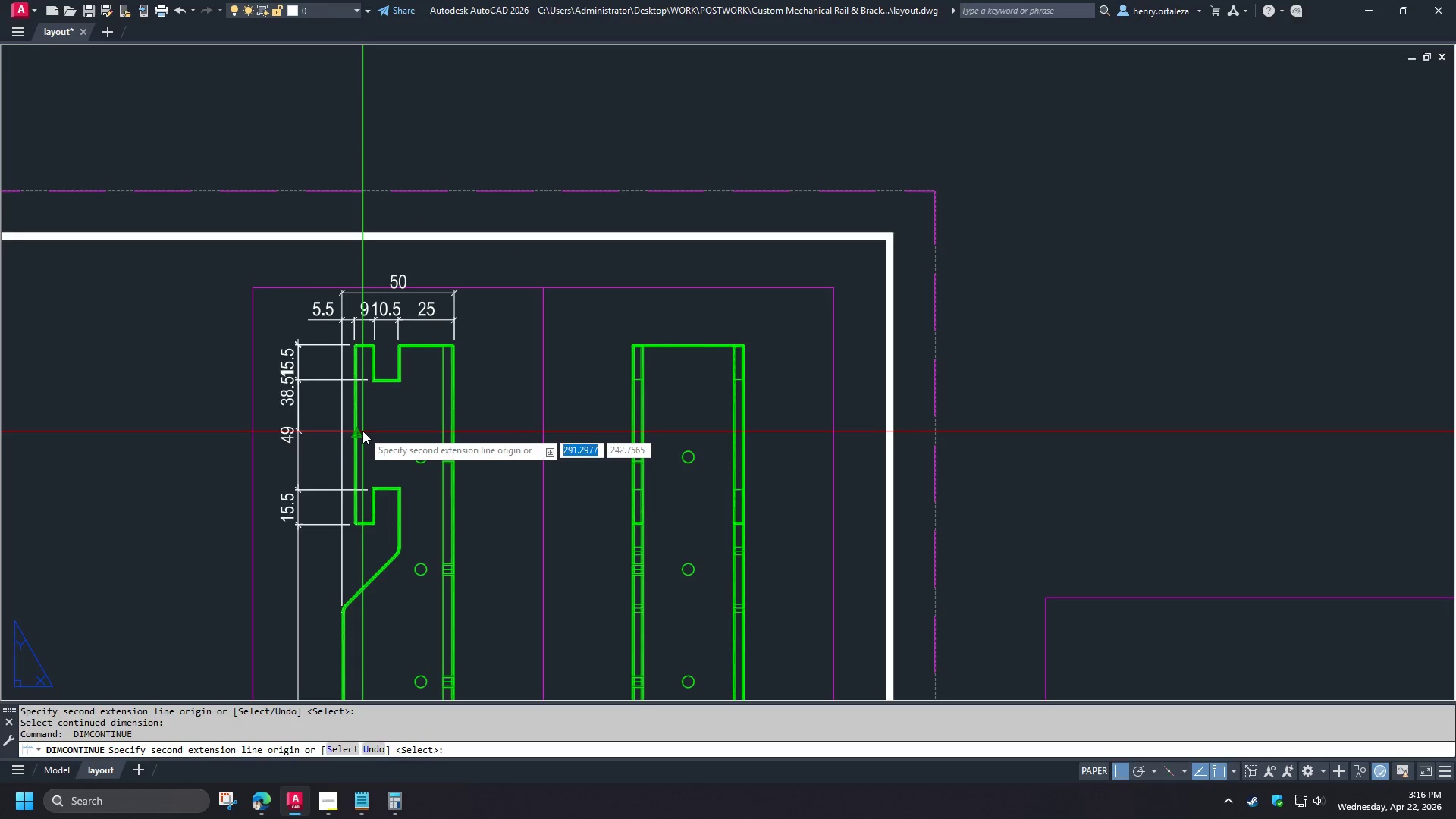 
key(D)
 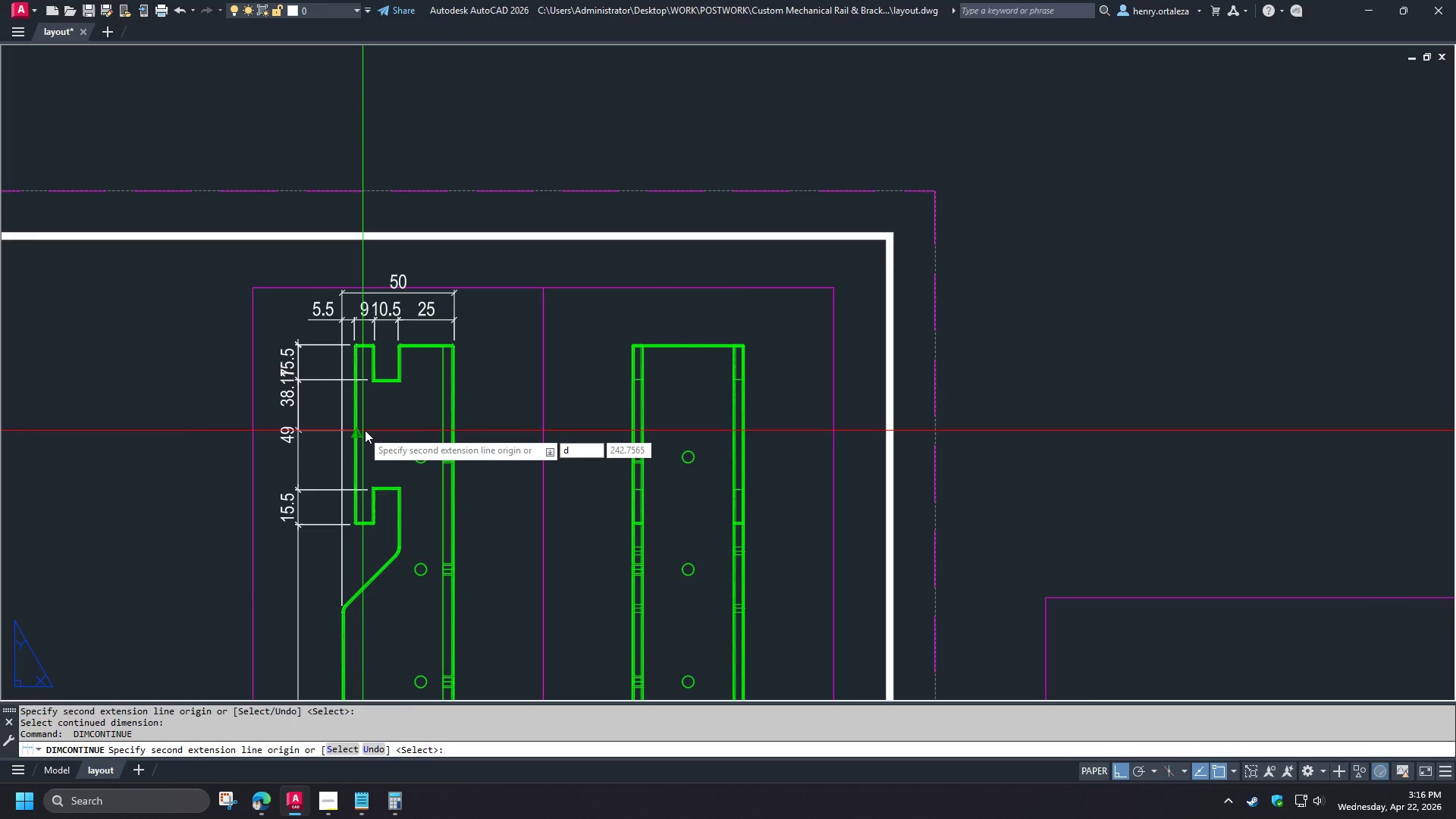 
key(F1)
 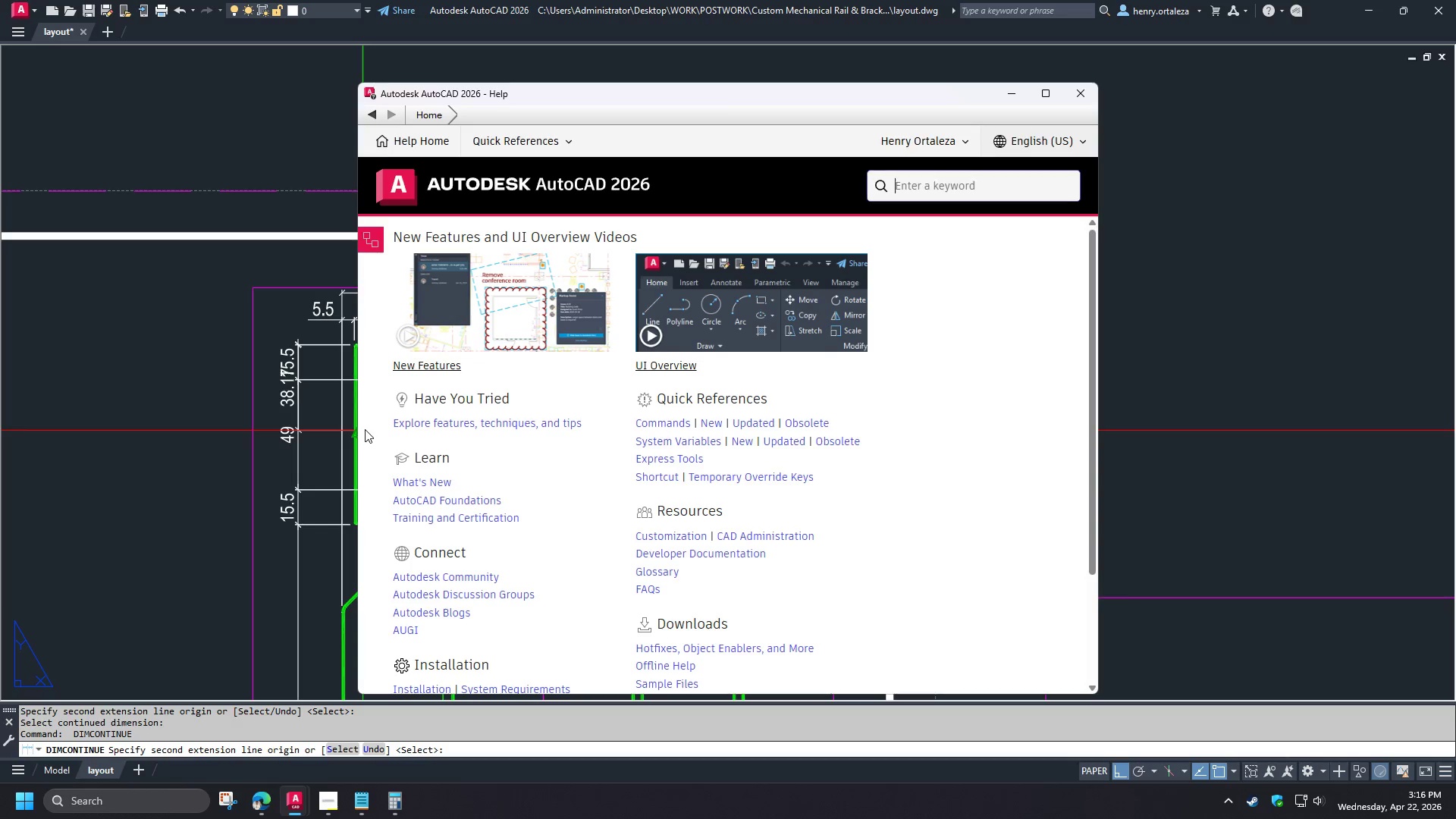 
key(Escape)
 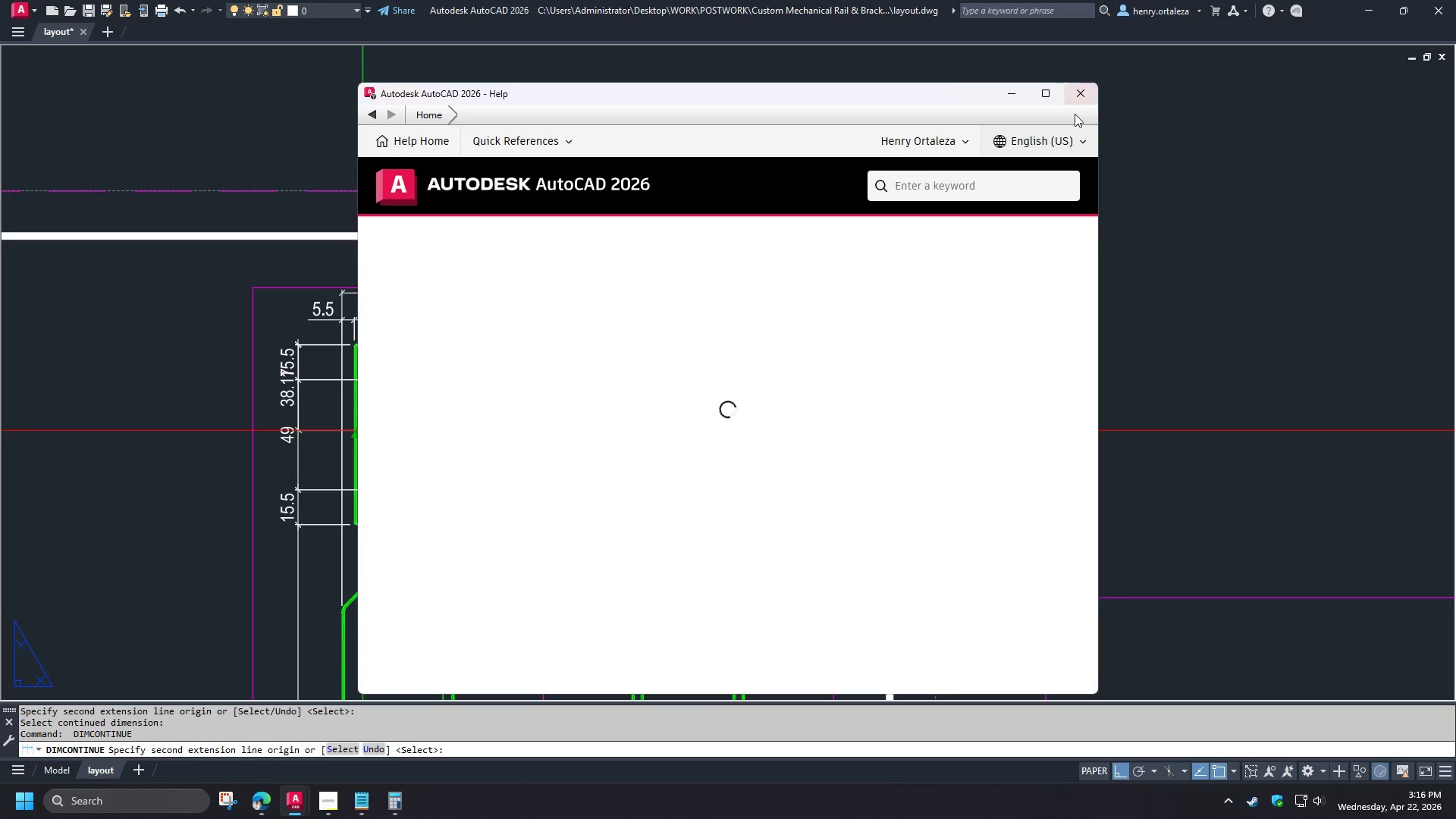 
left_click([1087, 98])
 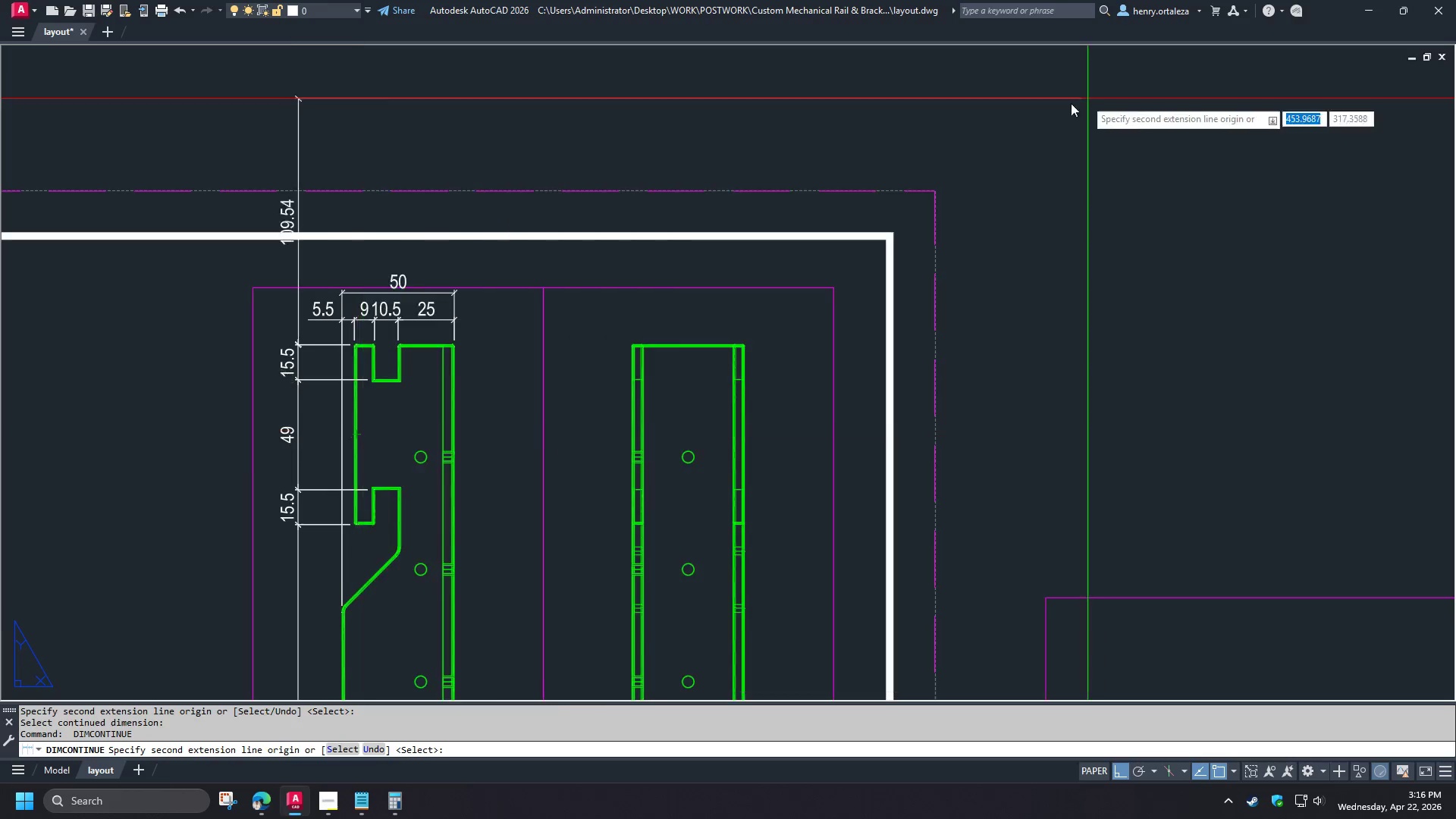 
key(Escape)
 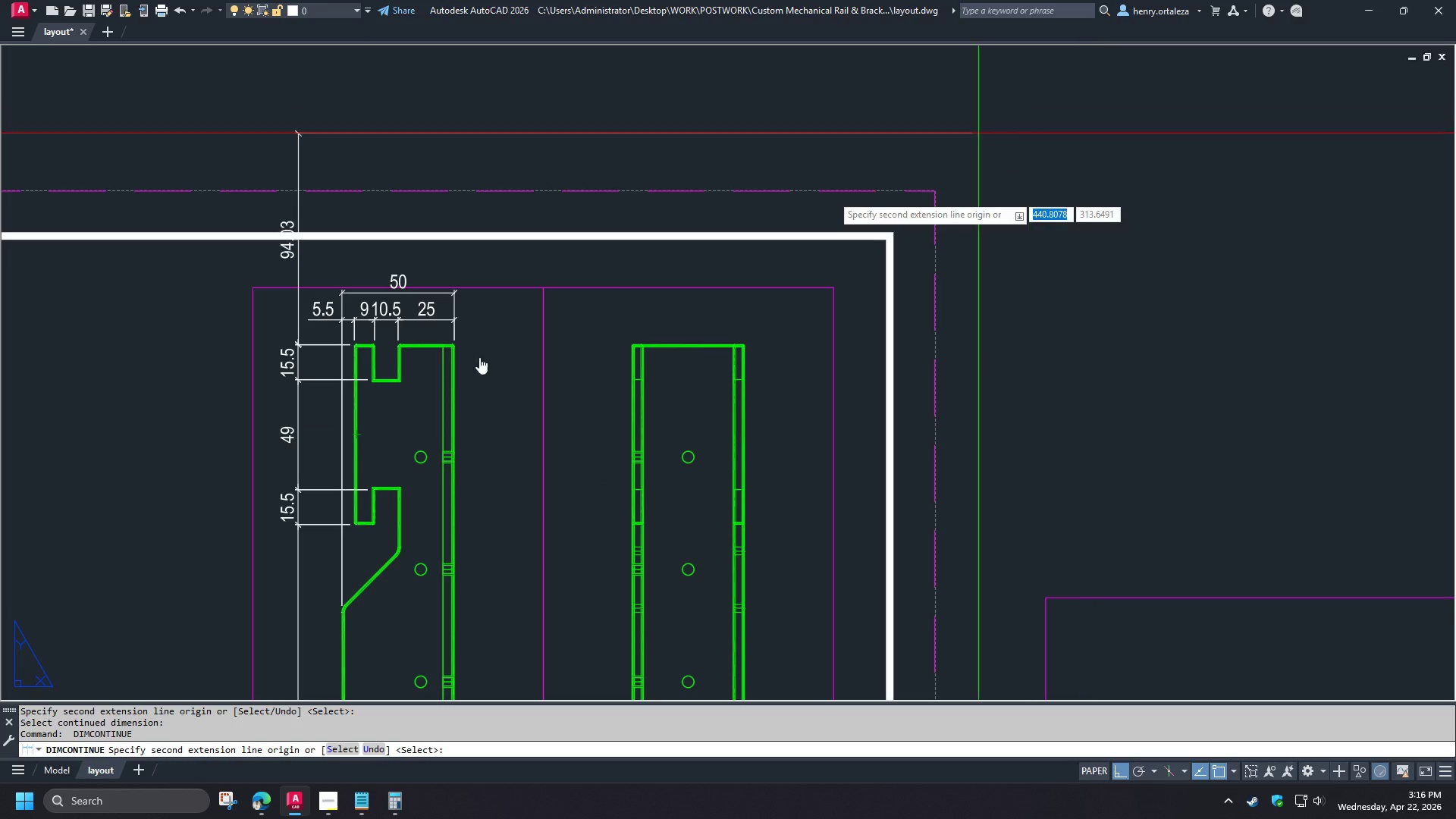 
key(Escape)
 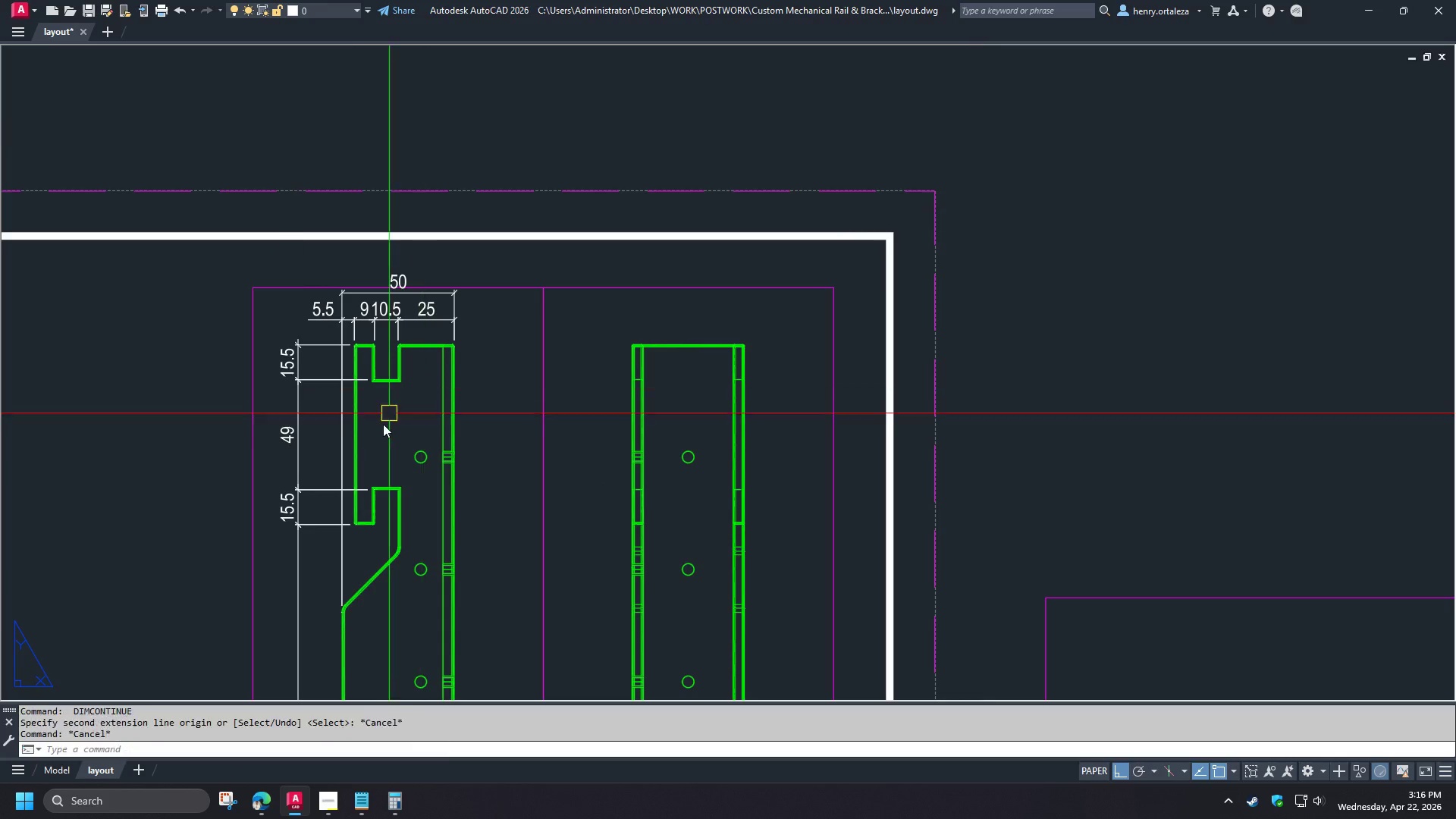 
key(Escape)
 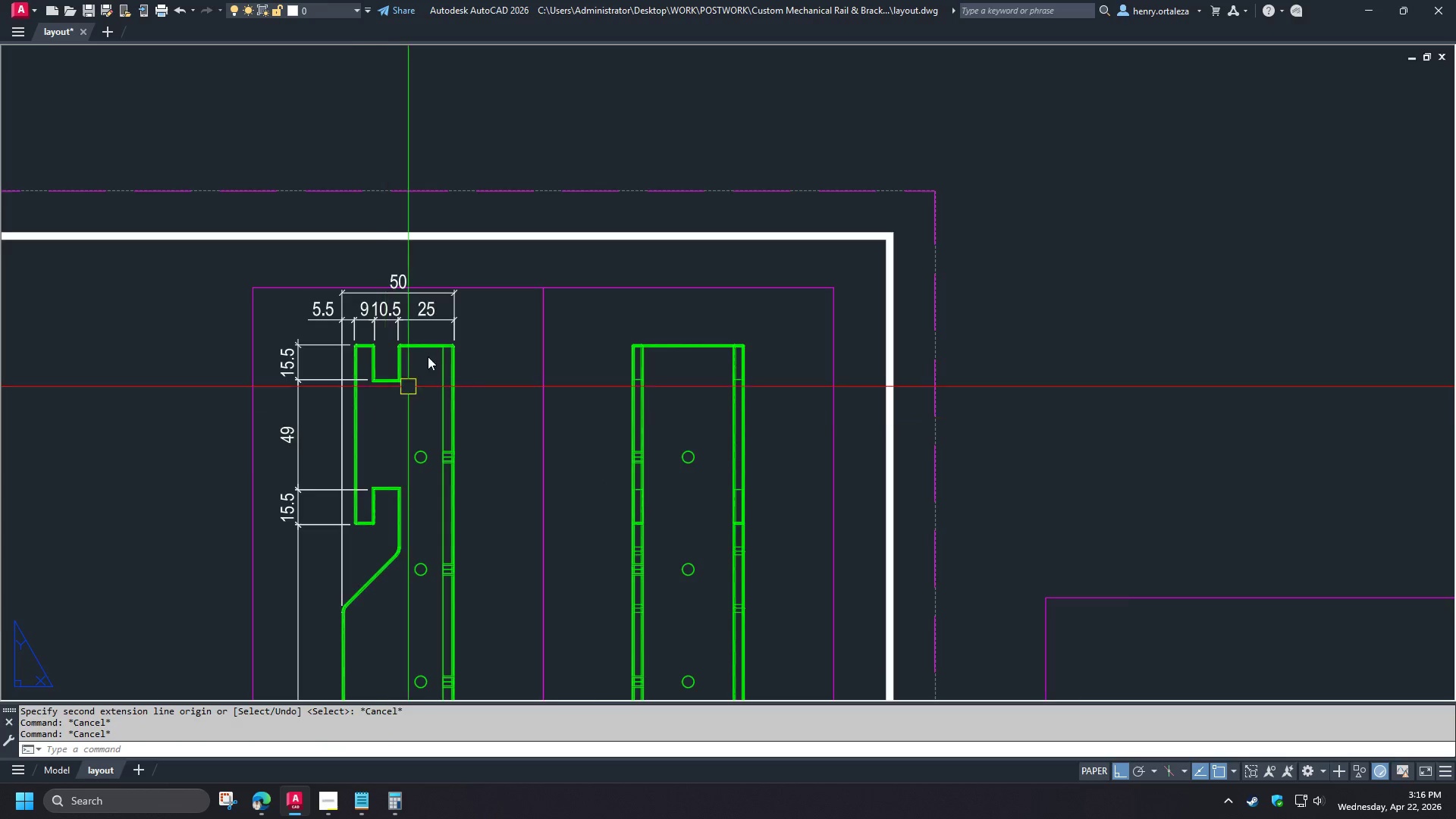 
scroll: coordinate [330, 425], scroll_direction: down, amount: 2.0
 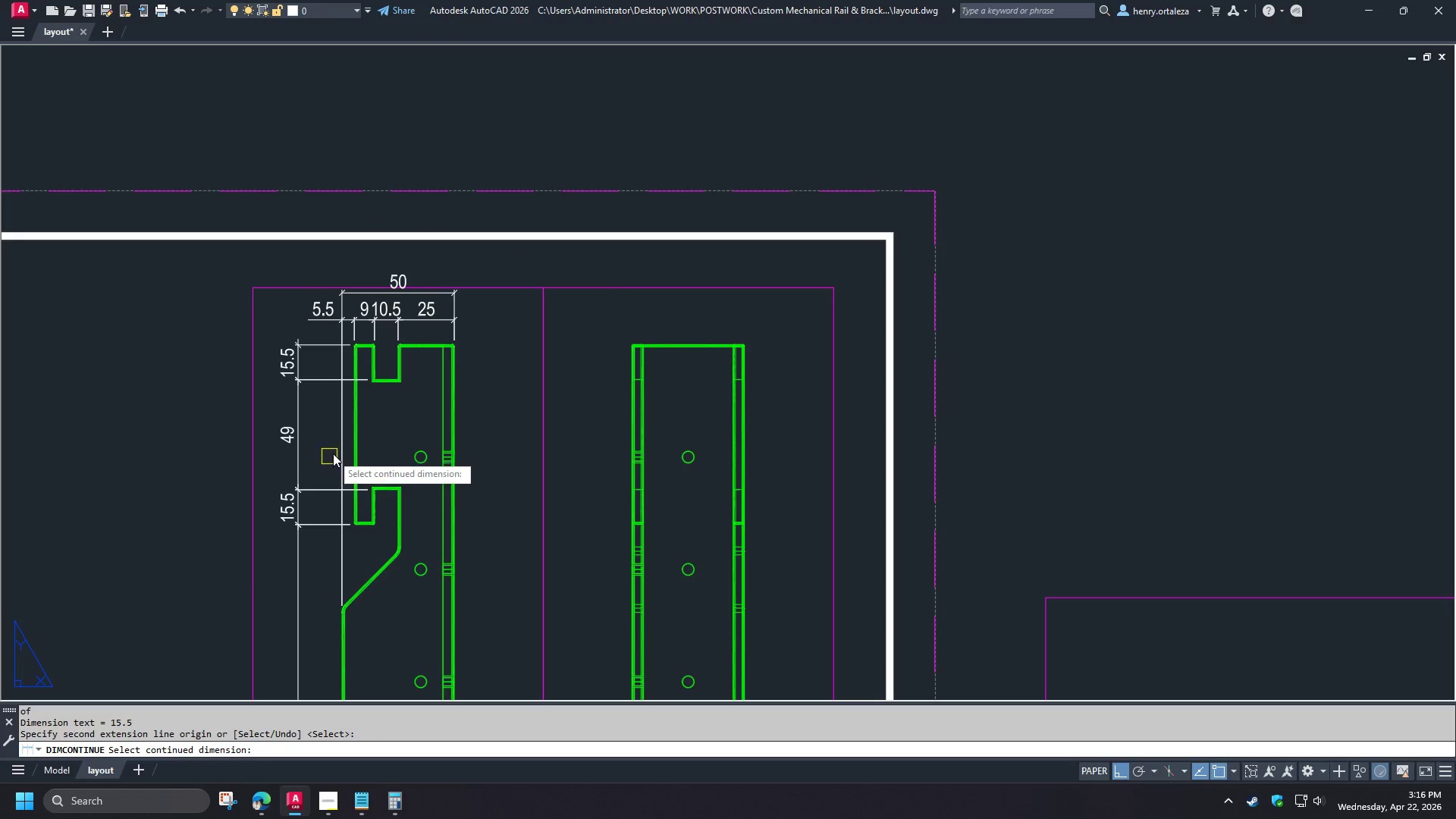 
type(dba )
 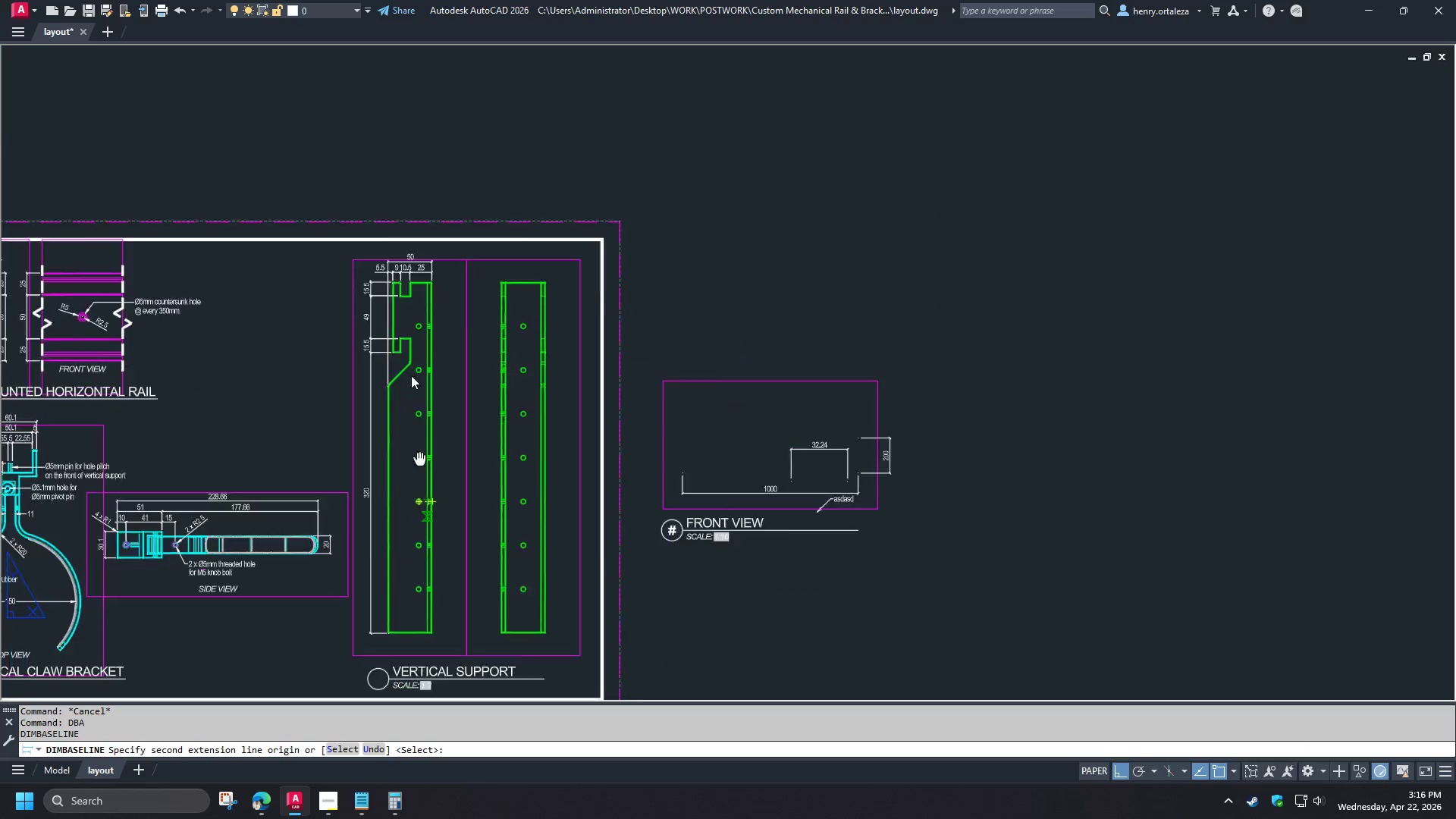 
key(Space)
 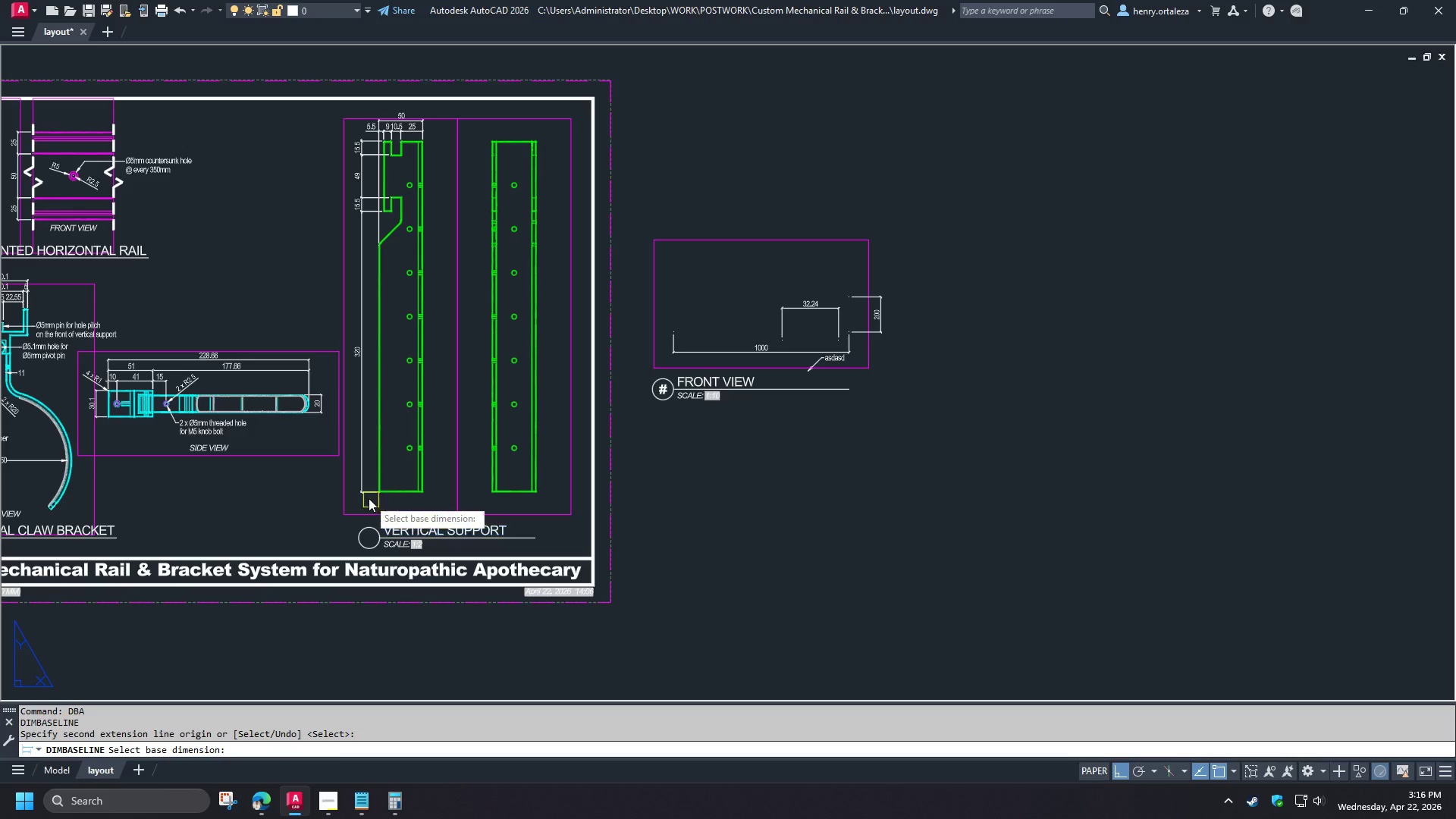 
left_click([367, 497])
 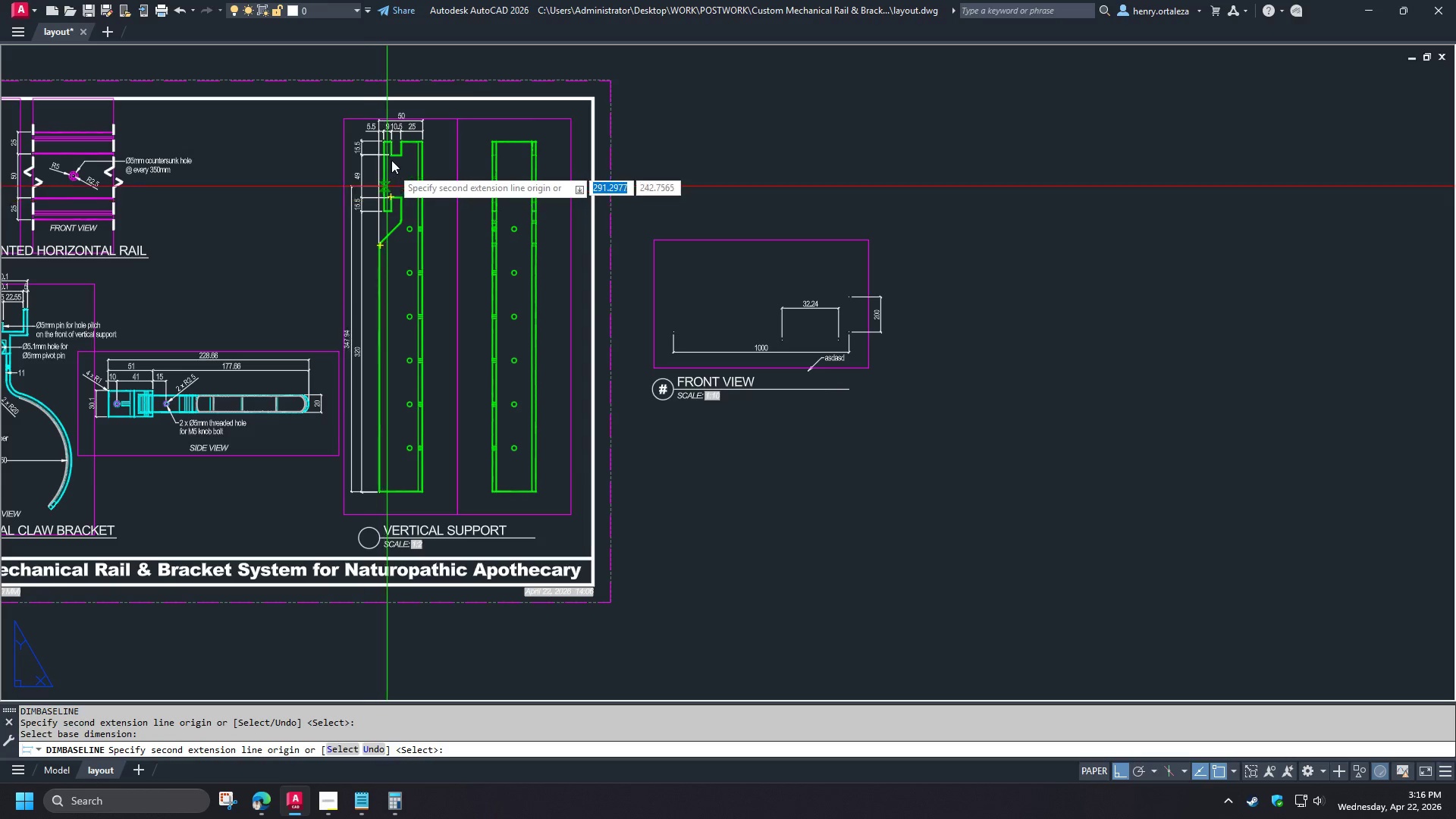 
scroll: coordinate [429, 354], scroll_direction: down, amount: 2.0
 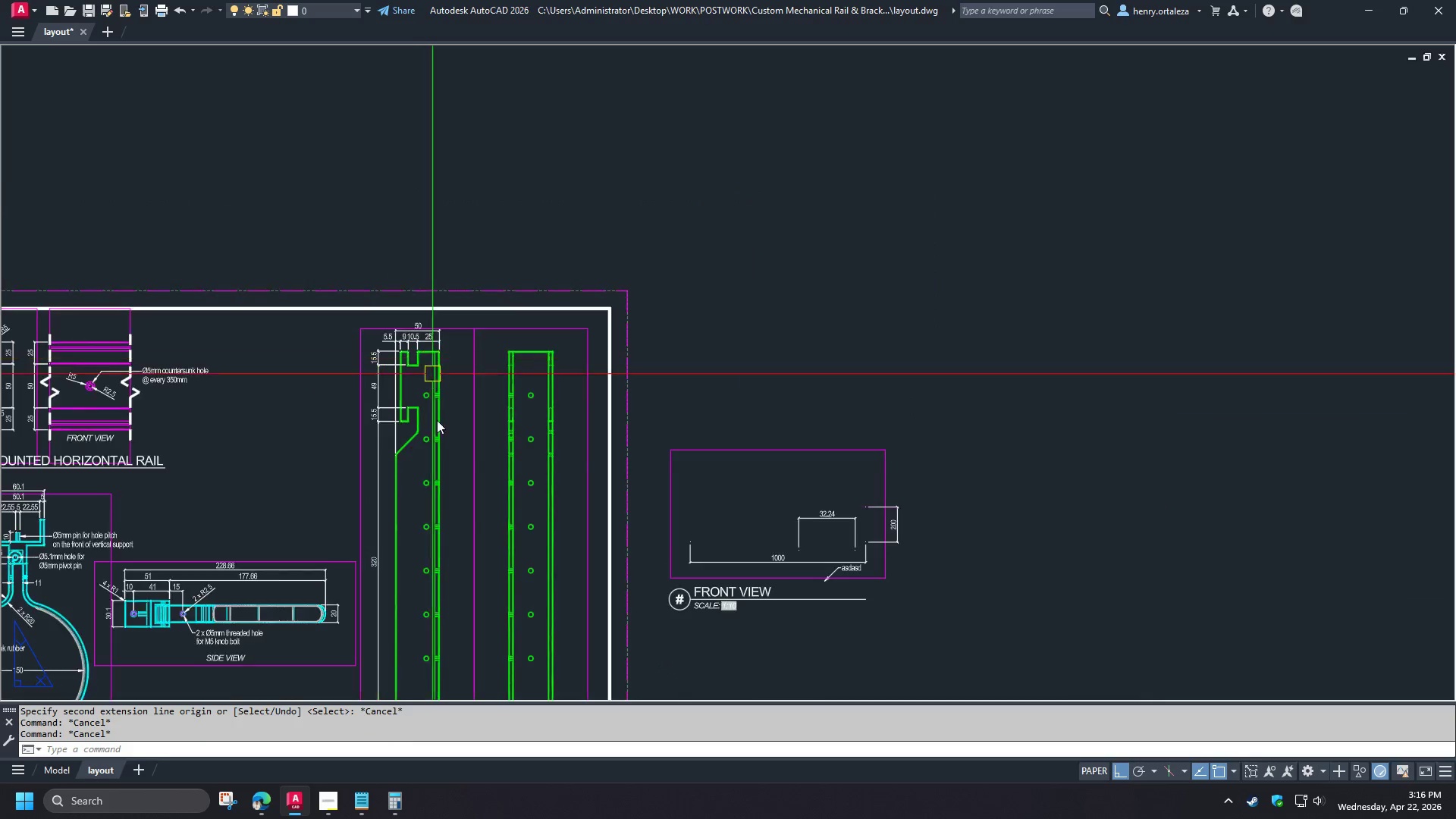 
left_click([382, 180])
 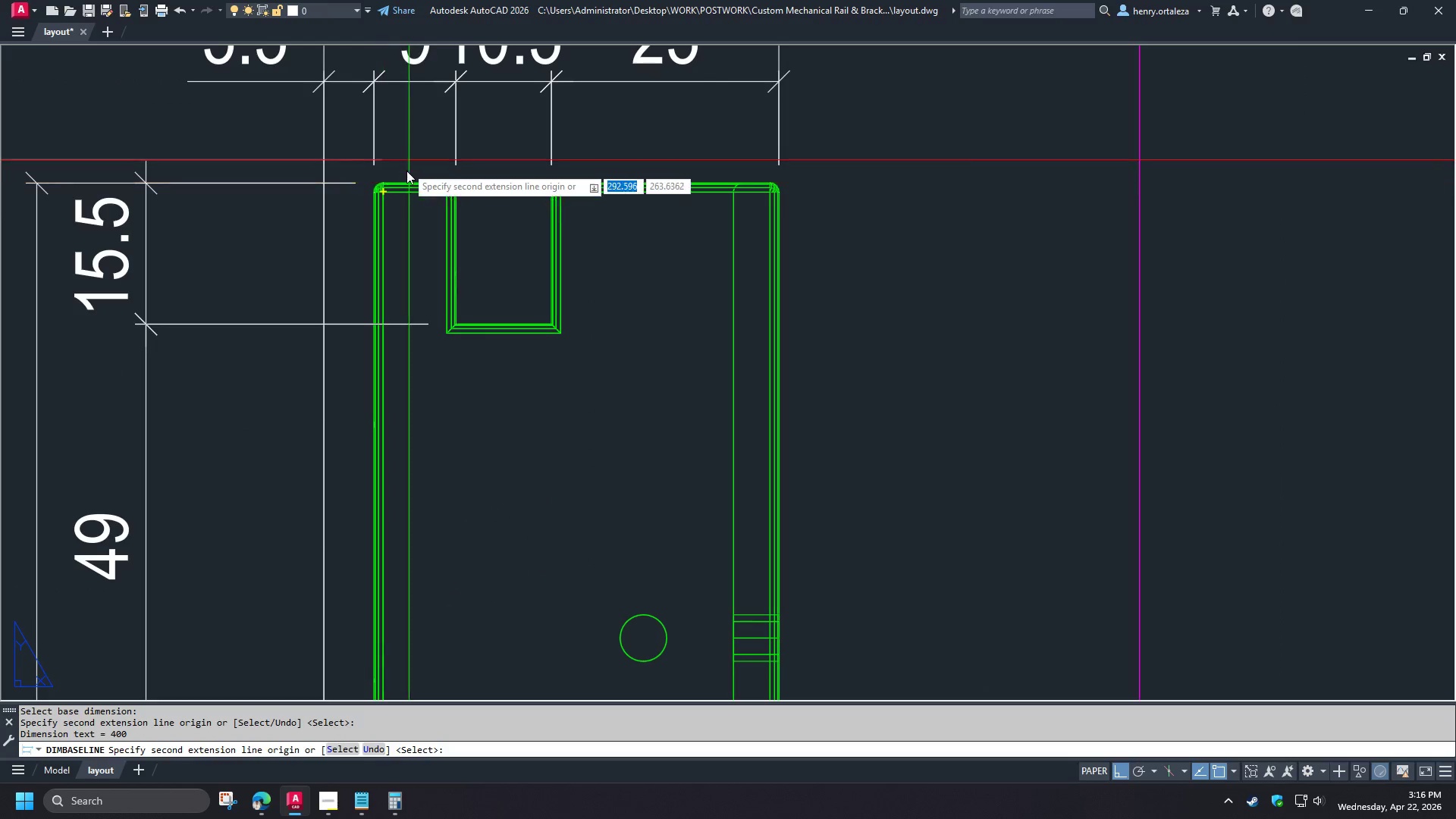 
key(Space)
 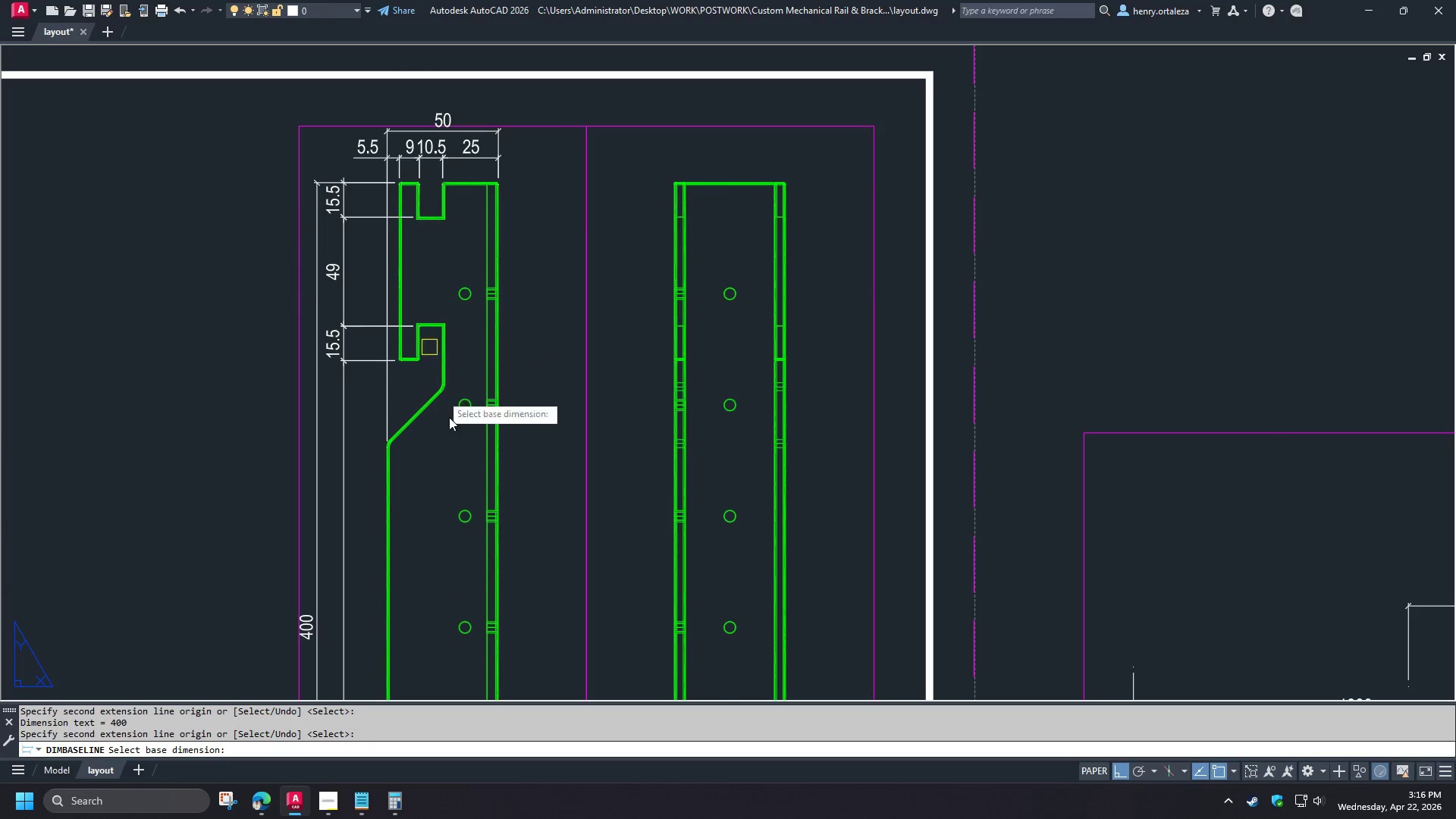 
key(Space)
 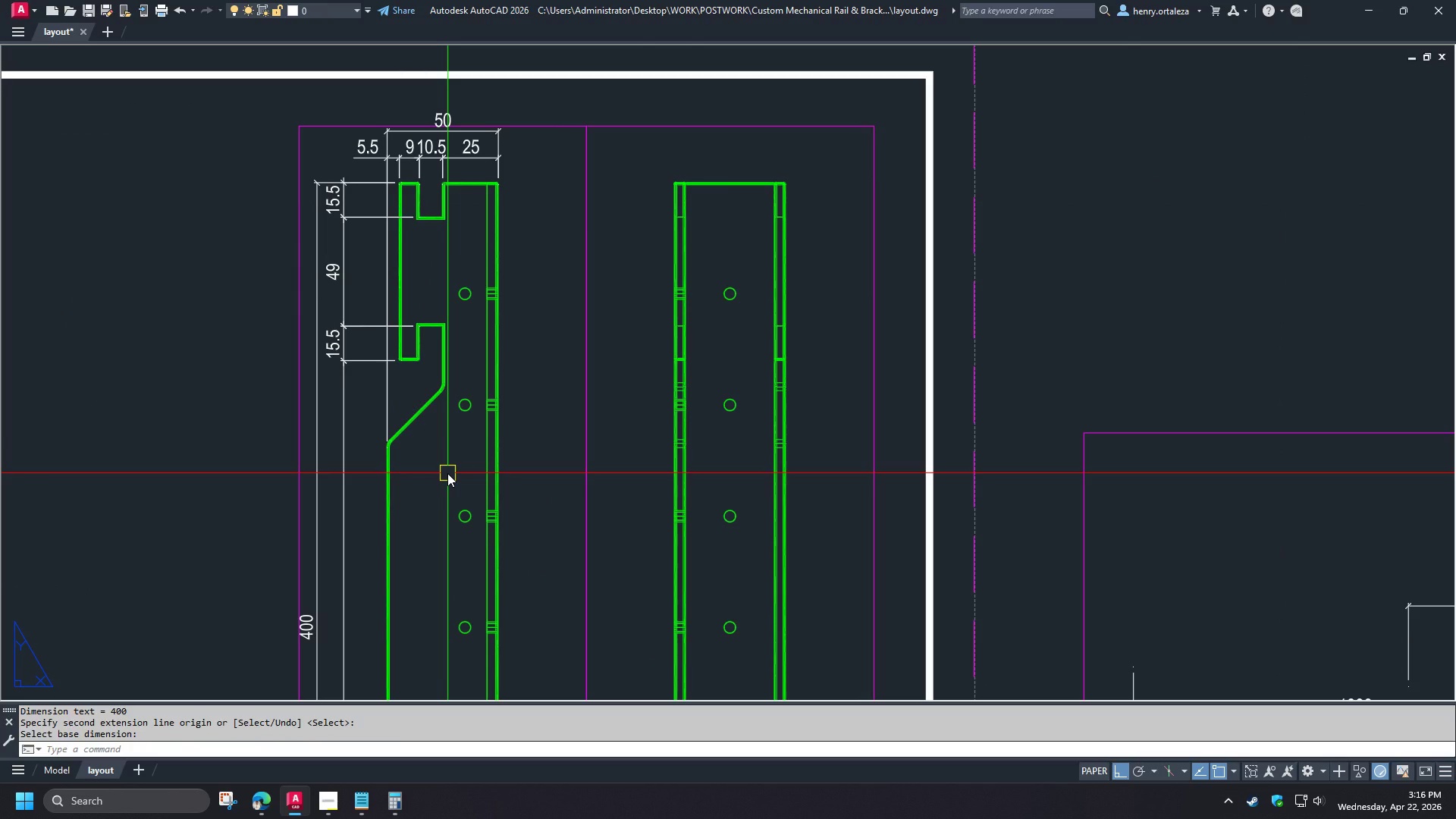 
scroll: coordinate [384, 151], scroll_direction: up, amount: 5.0
 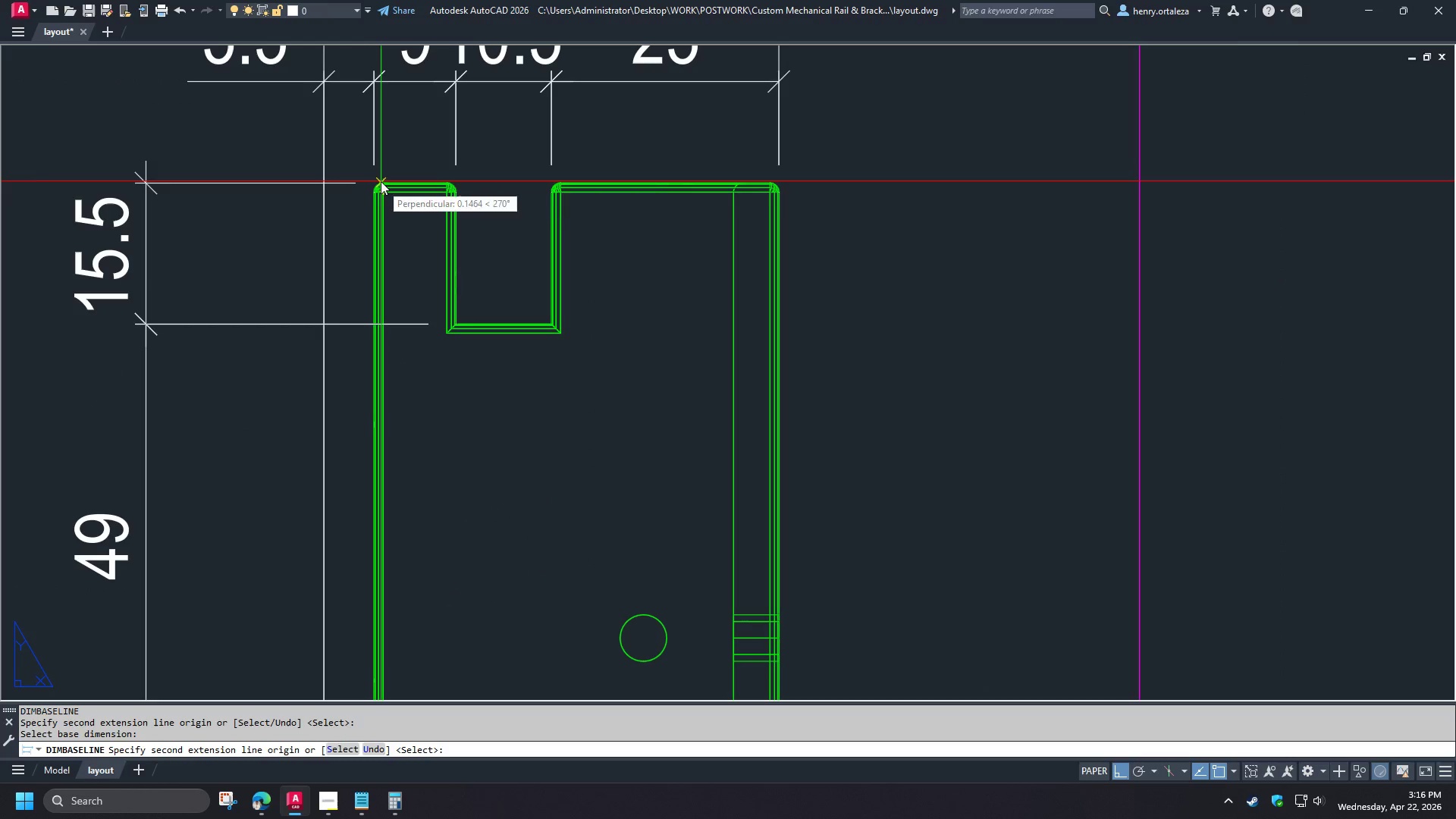 
type(pre )
 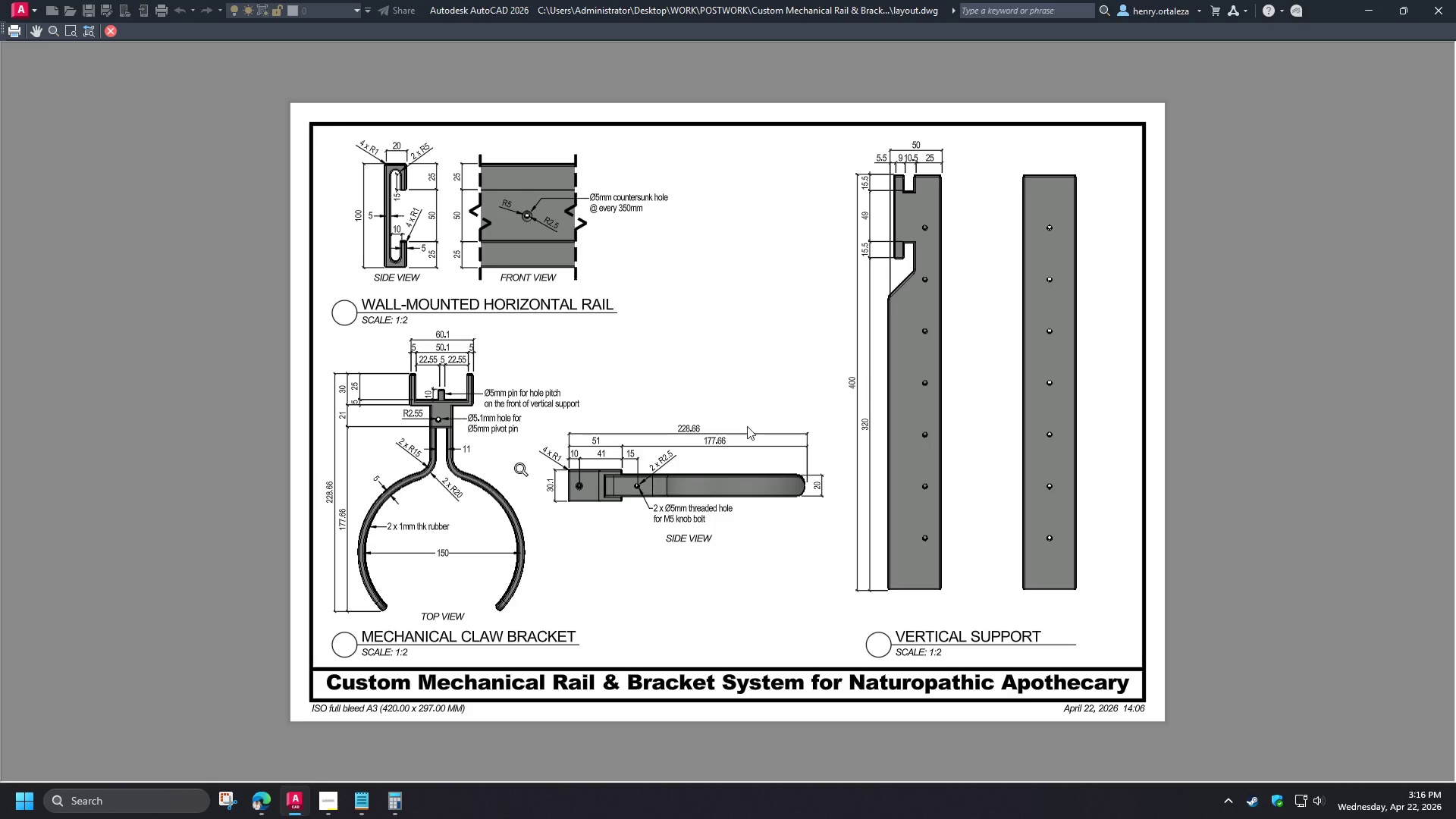 
scroll: coordinate [875, 391], scroll_direction: down, amount: 5.0
 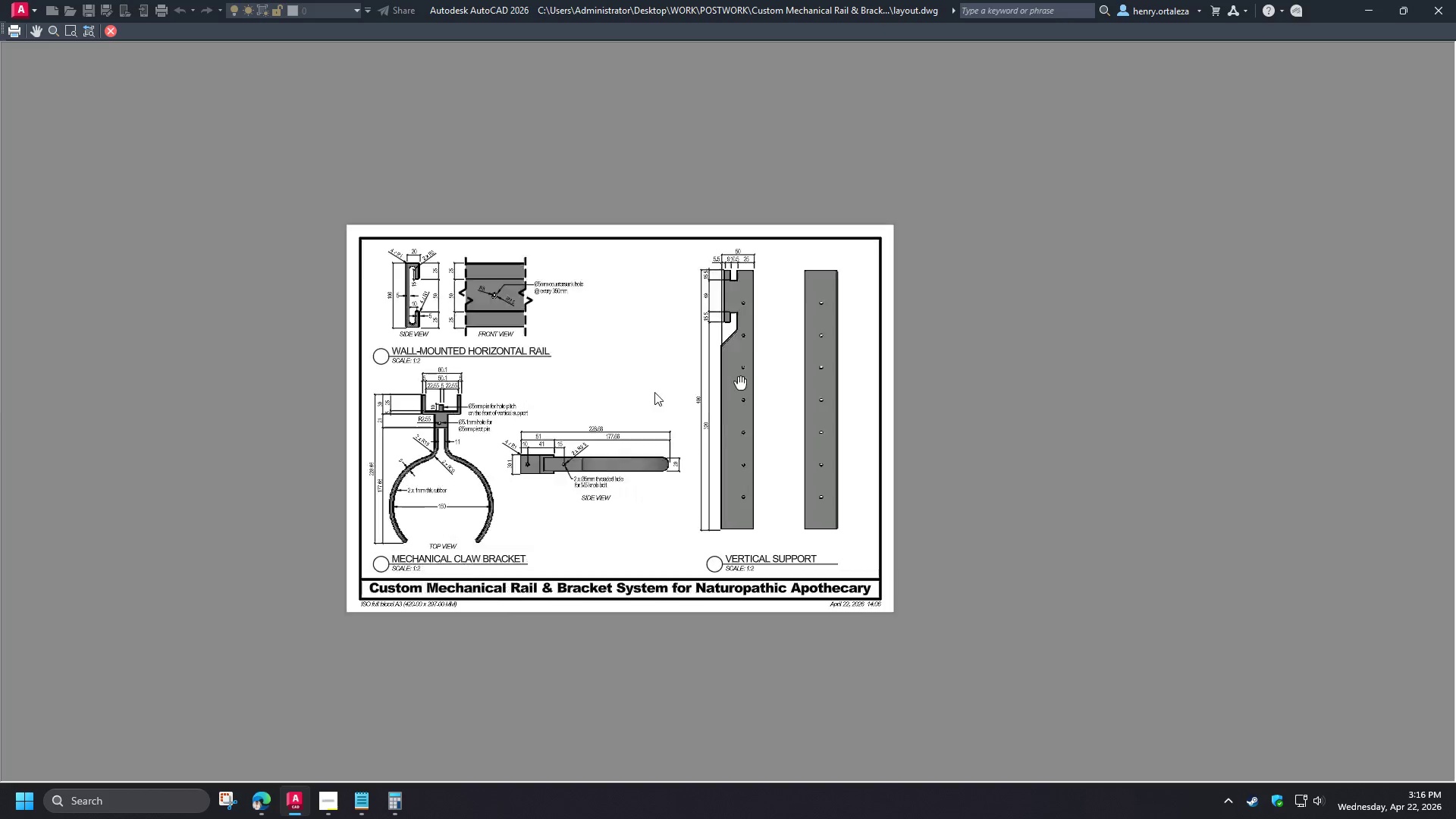 
scroll: coordinate [615, 295], scroll_direction: up, amount: 3.0
 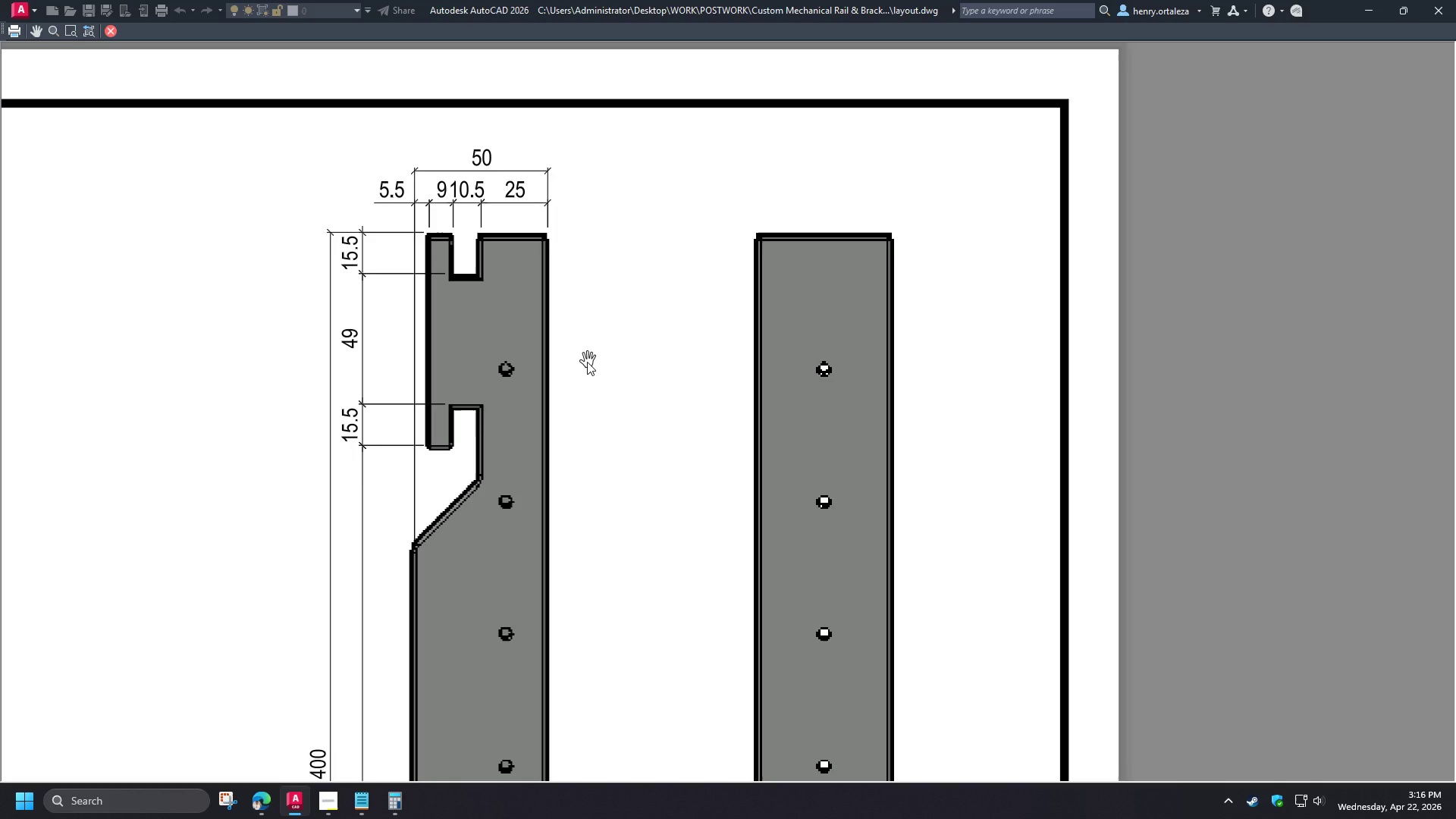 
wait(9.86)
 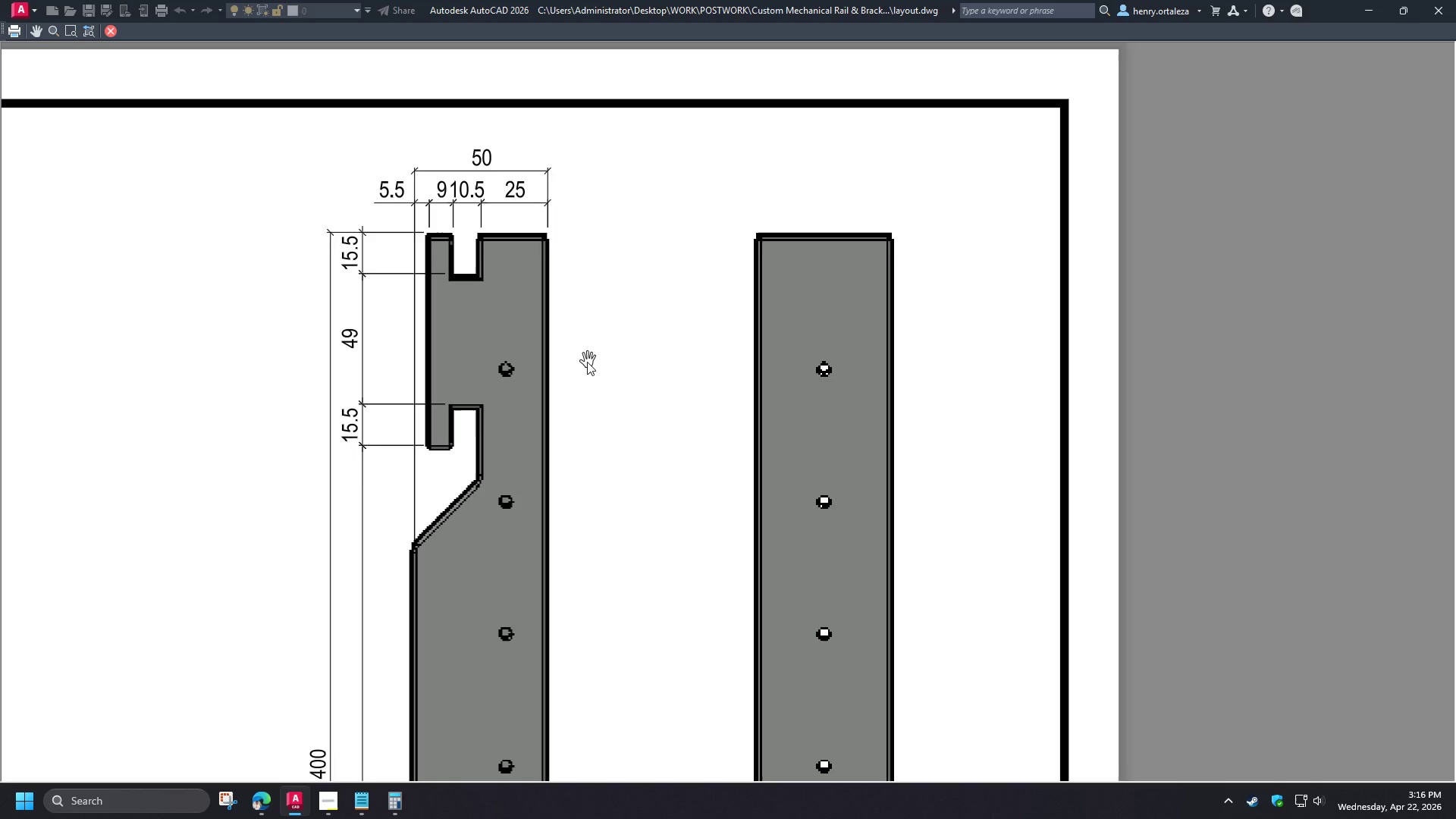 
scroll: coordinate [593, 362], scroll_direction: down, amount: 2.0
 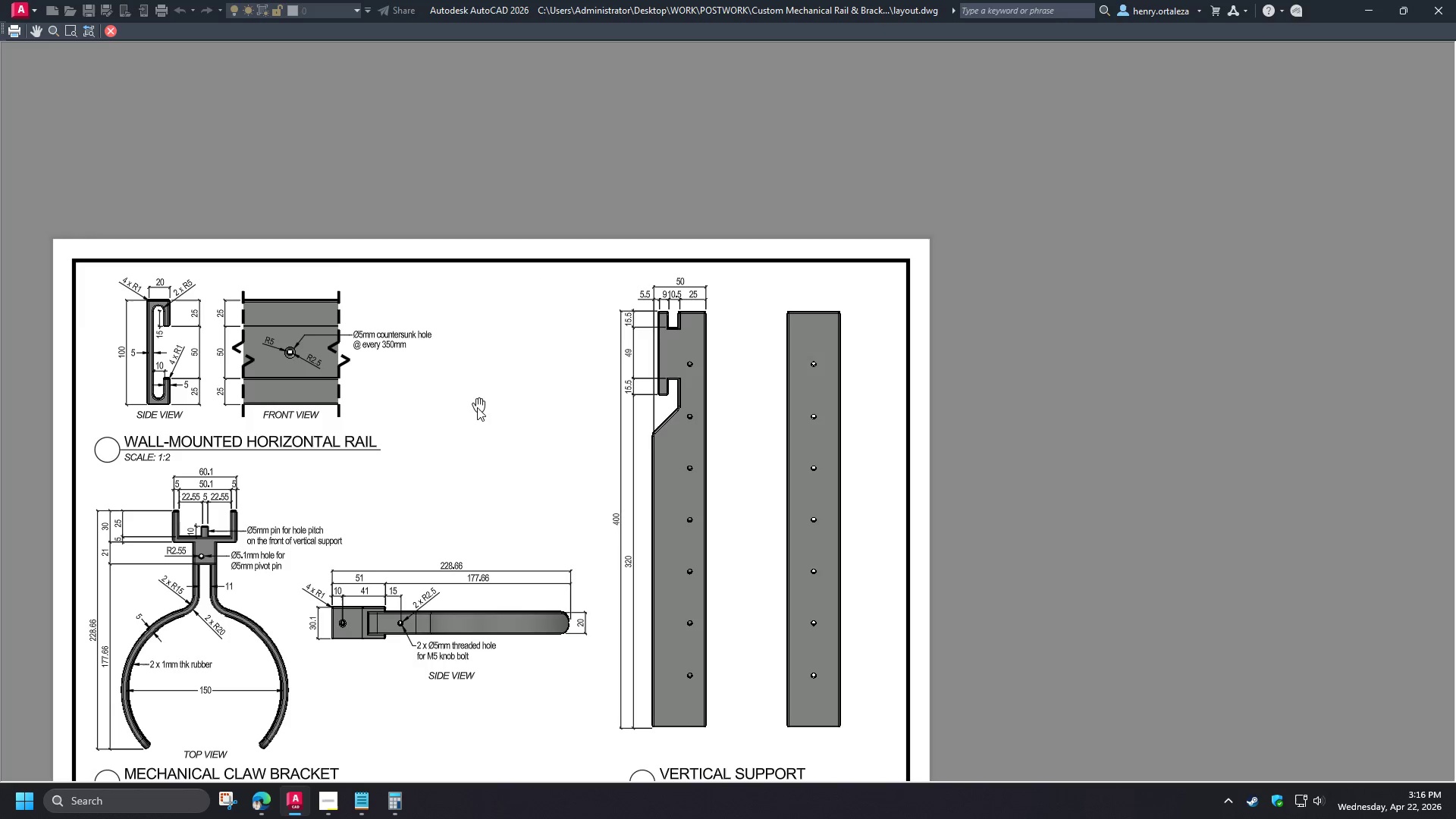 
scroll: coordinate [476, 407], scroll_direction: up, amount: 1.0
 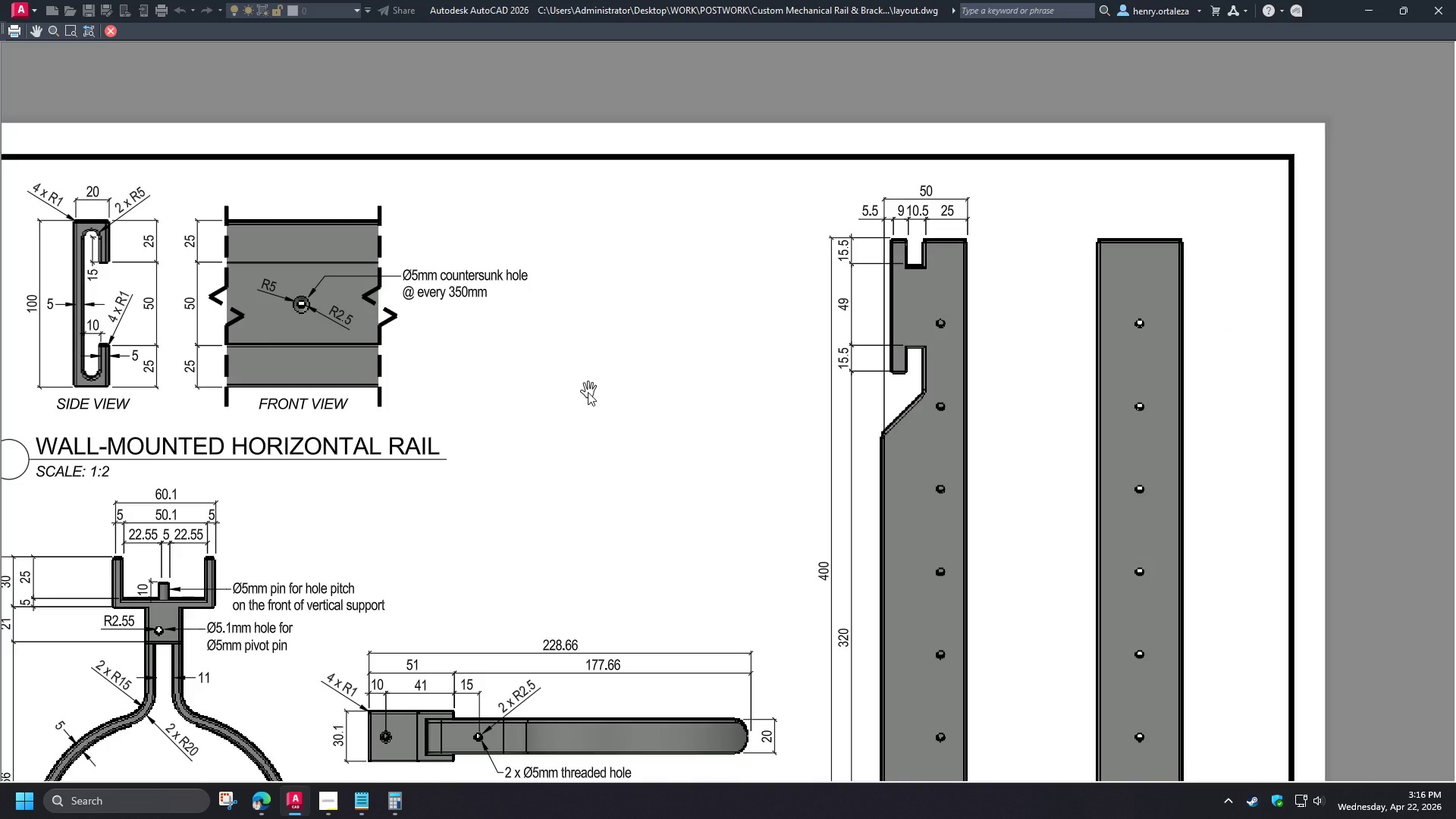 
wait(11.12)
 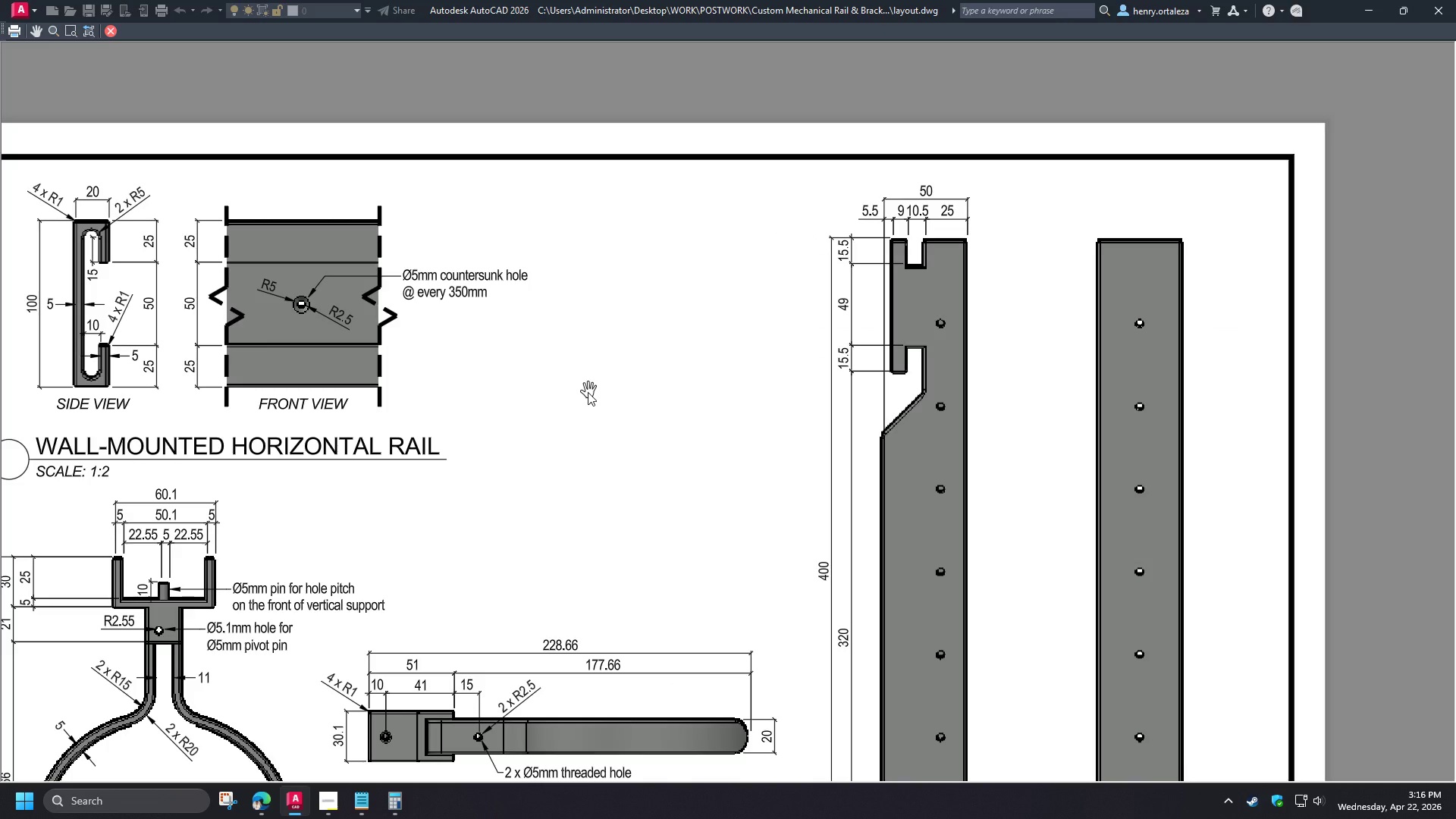 
left_click_drag(start_coordinate=[1017, 377], to_coordinate=[755, 247])
 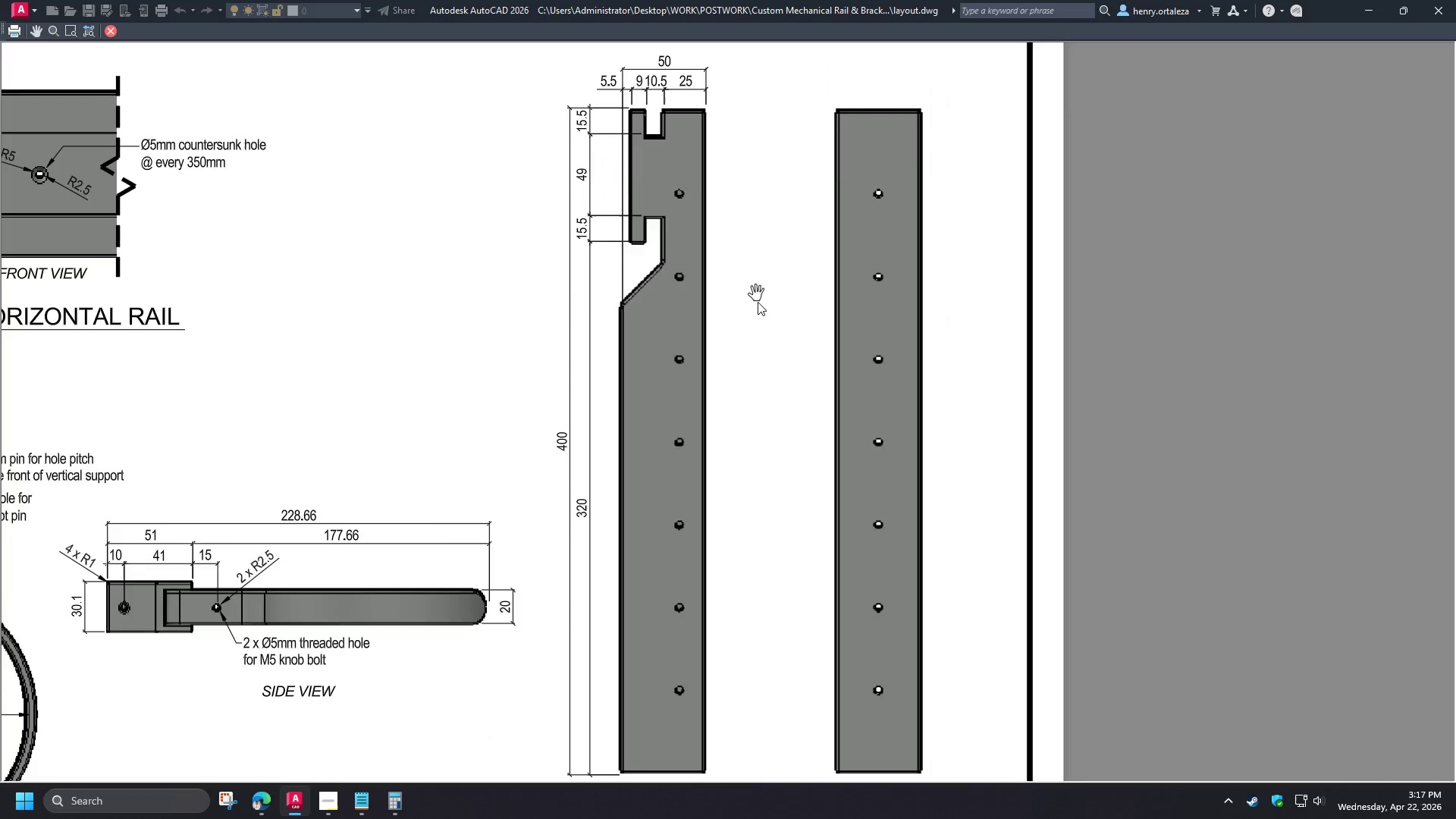 
key(Escape)
 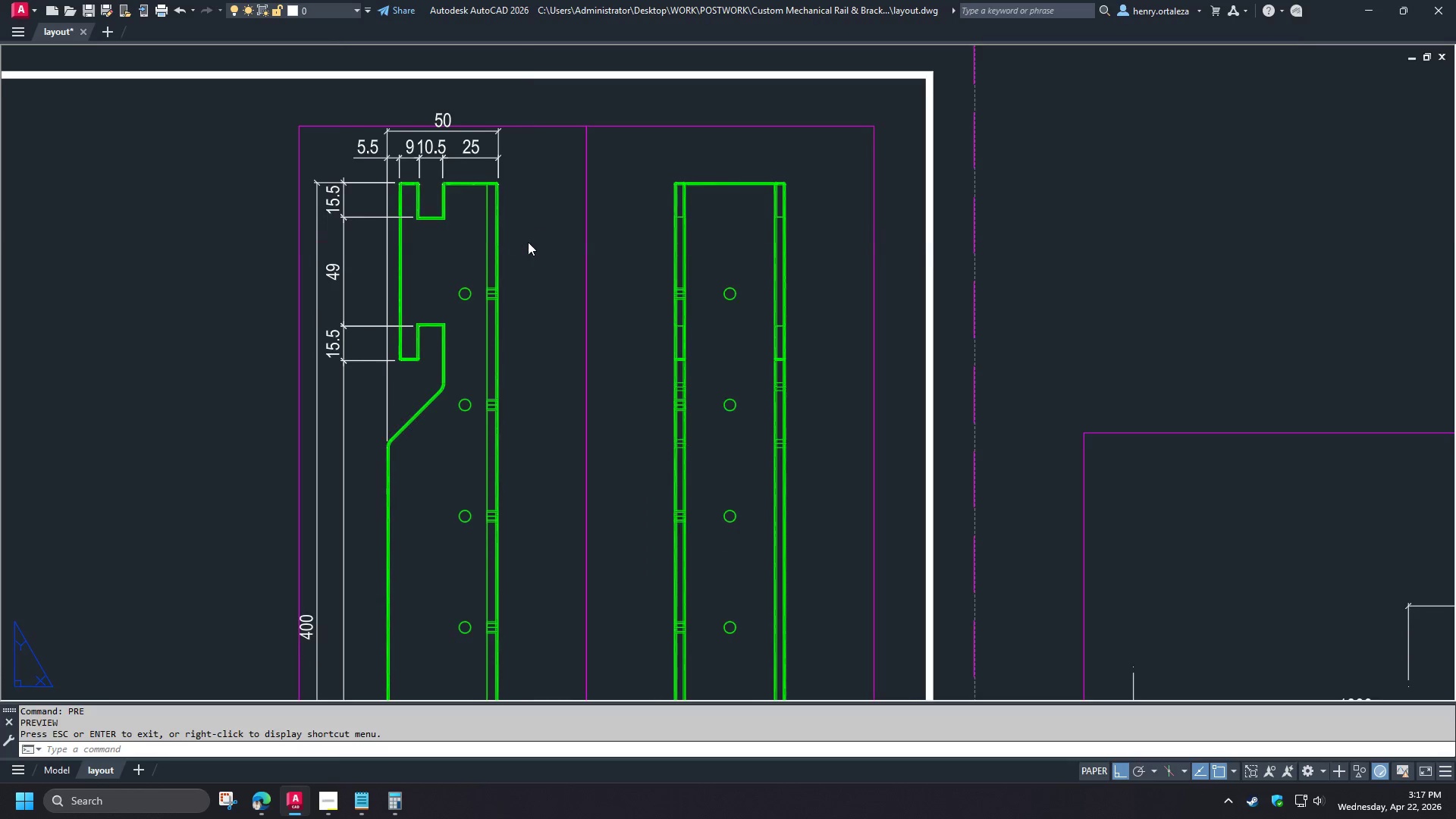 
scroll: coordinate [758, 305], scroll_direction: down, amount: 2.0
 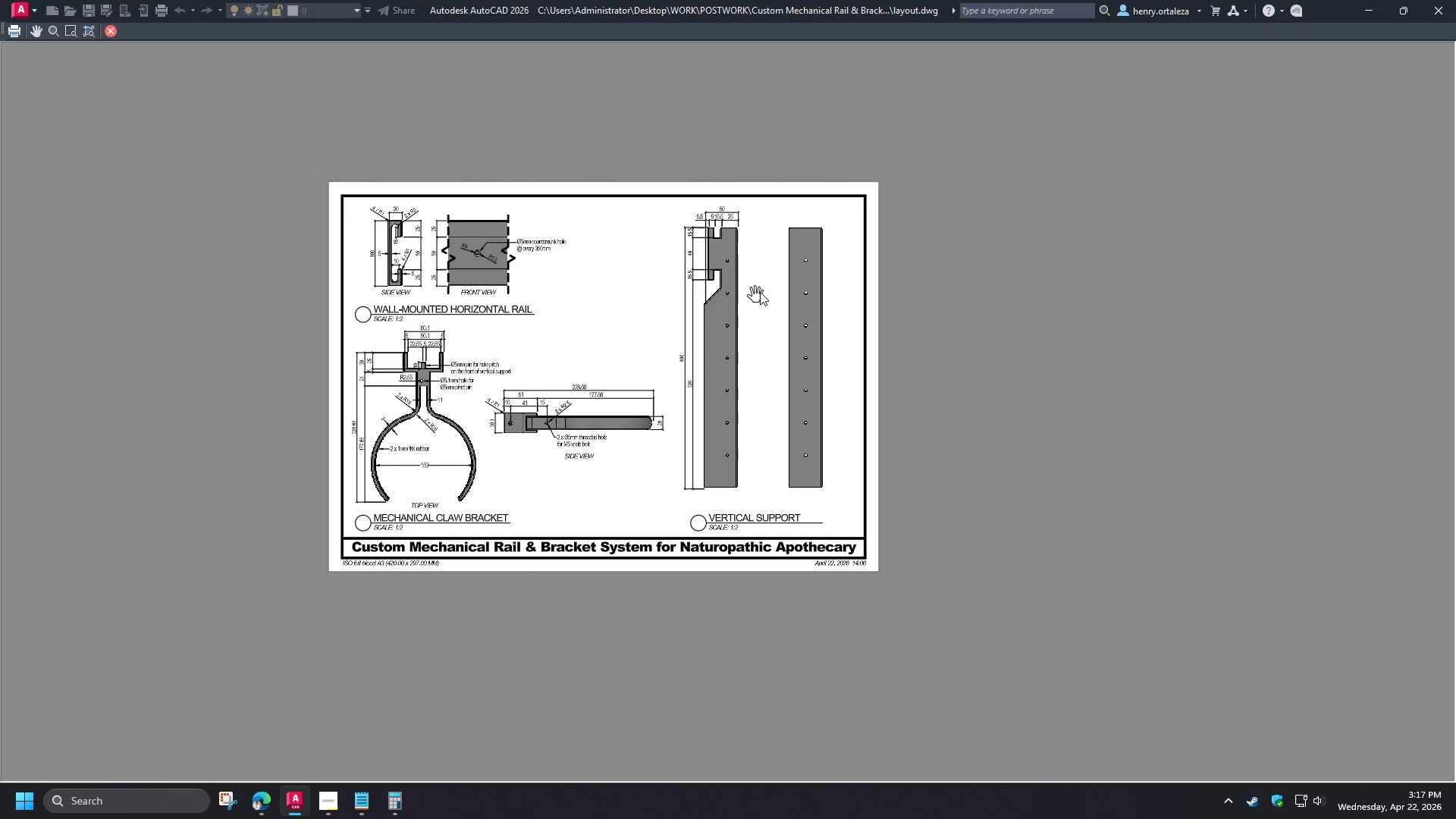 
scroll: coordinate [531, 312], scroll_direction: up, amount: 3.0
 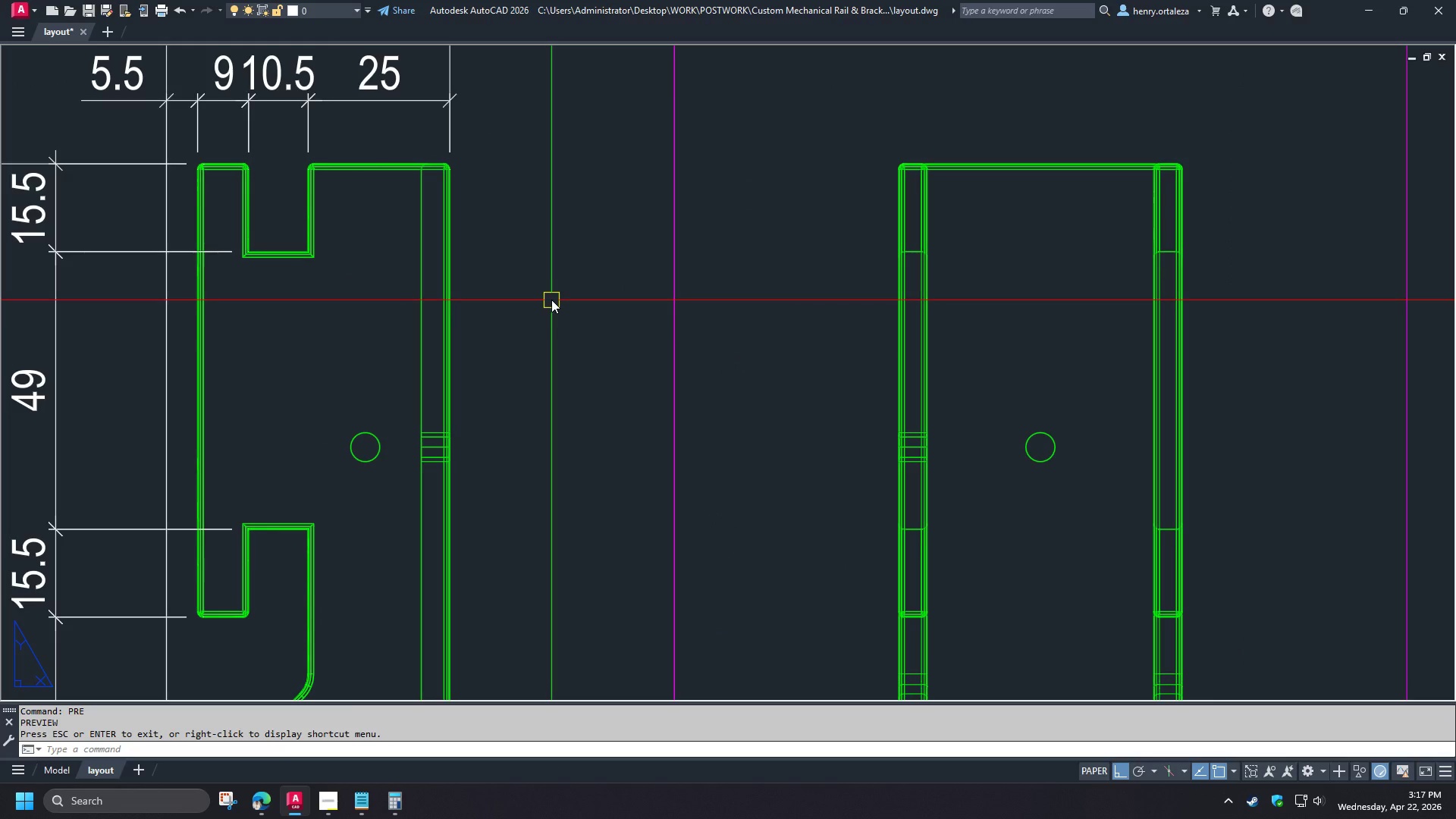 
wait(6.5)
 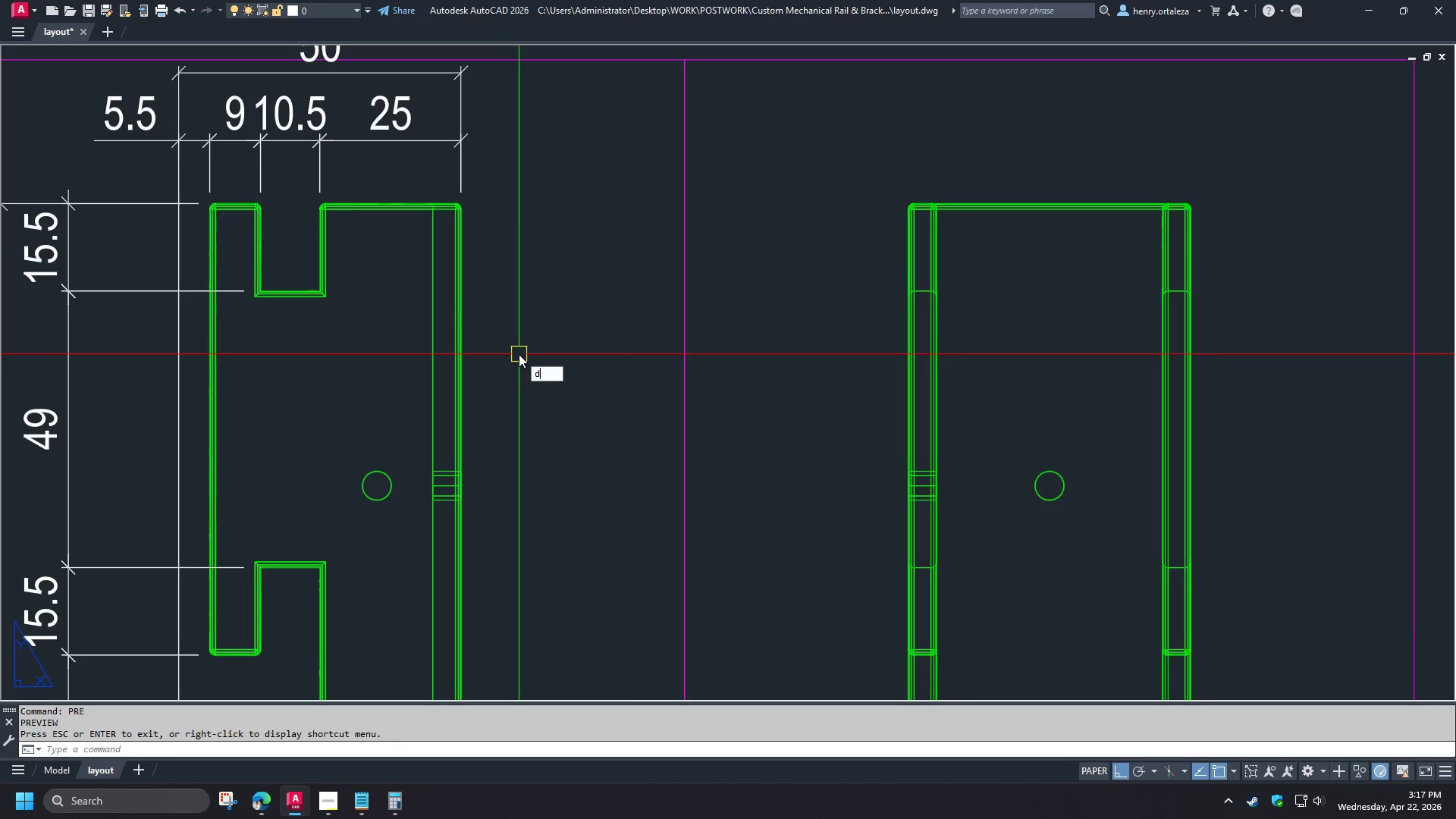 
key(D)
 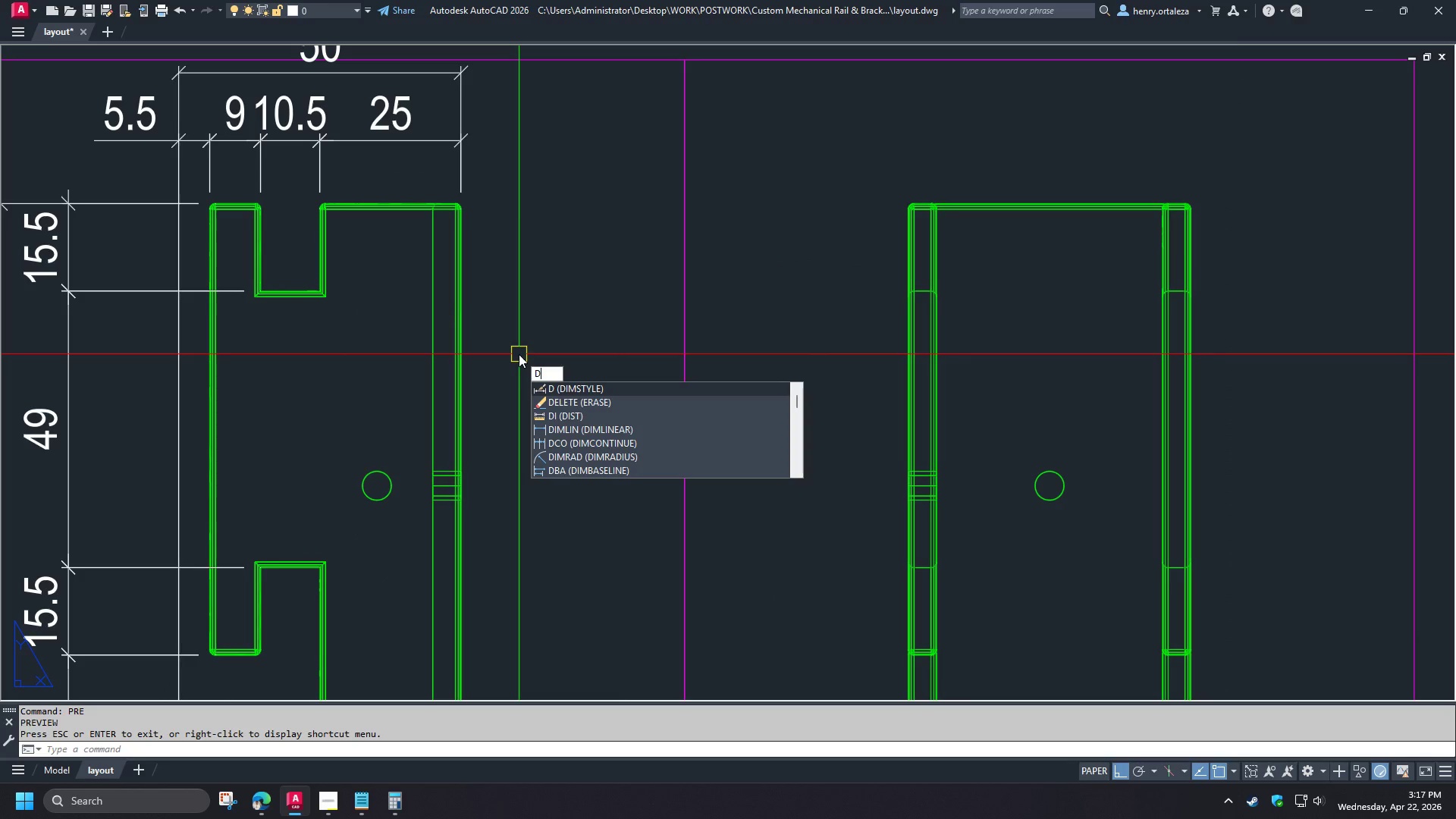 
scroll: coordinate [551, 298], scroll_direction: down, amount: 1.0
 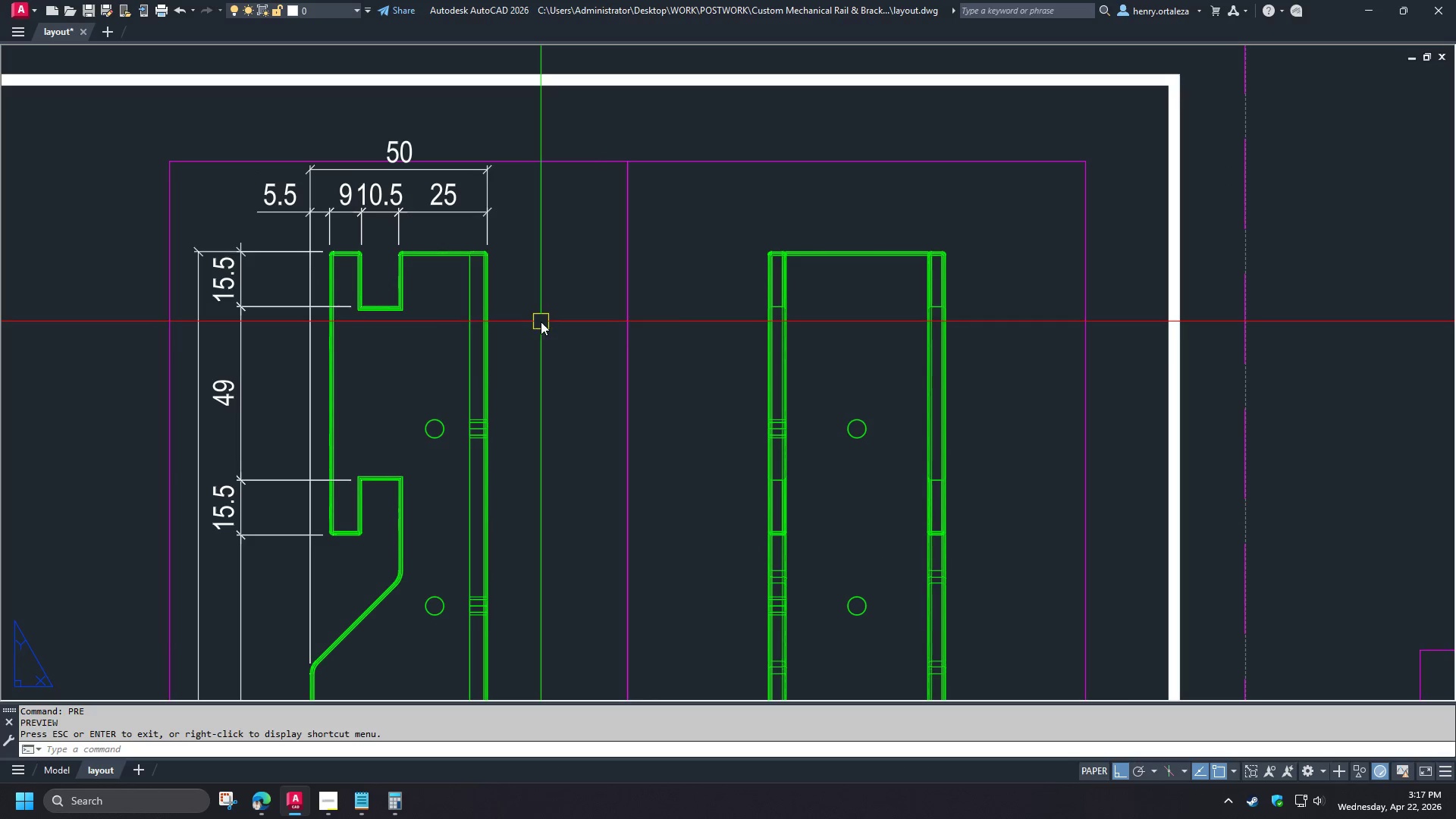 
type(li )
 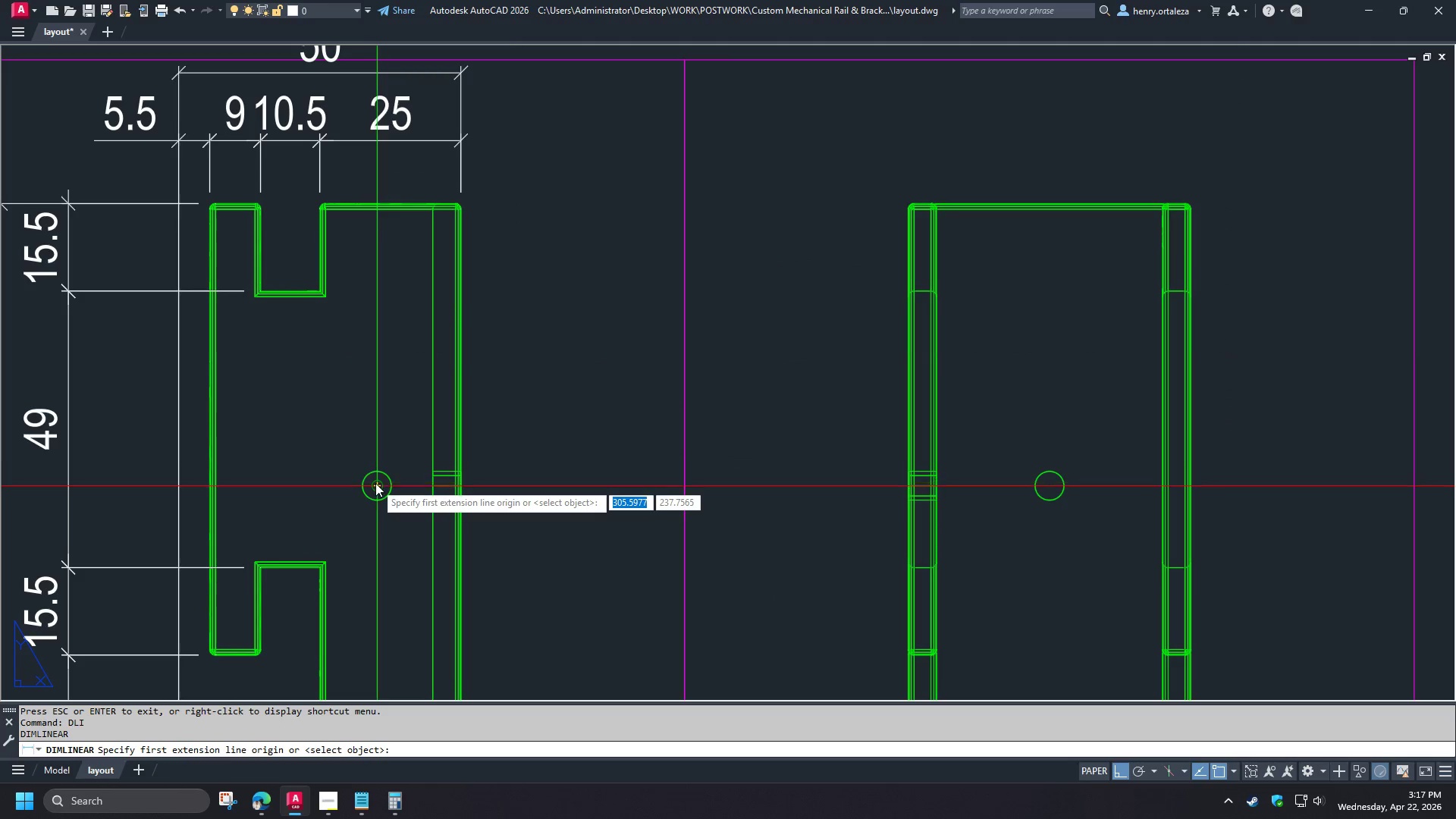 
scroll: coordinate [526, 331], scroll_direction: up, amount: 1.0
 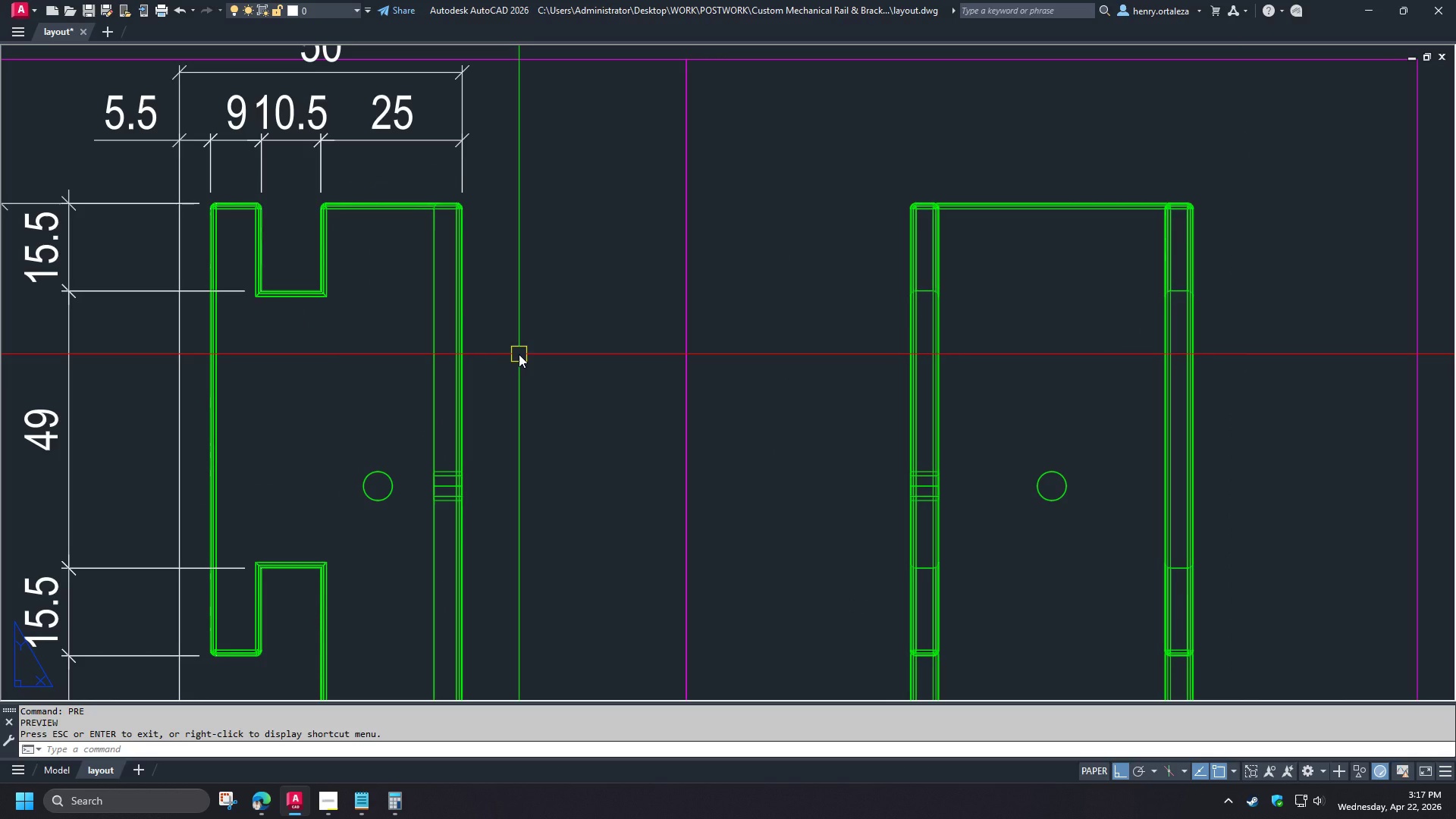 
left_click([375, 483])
 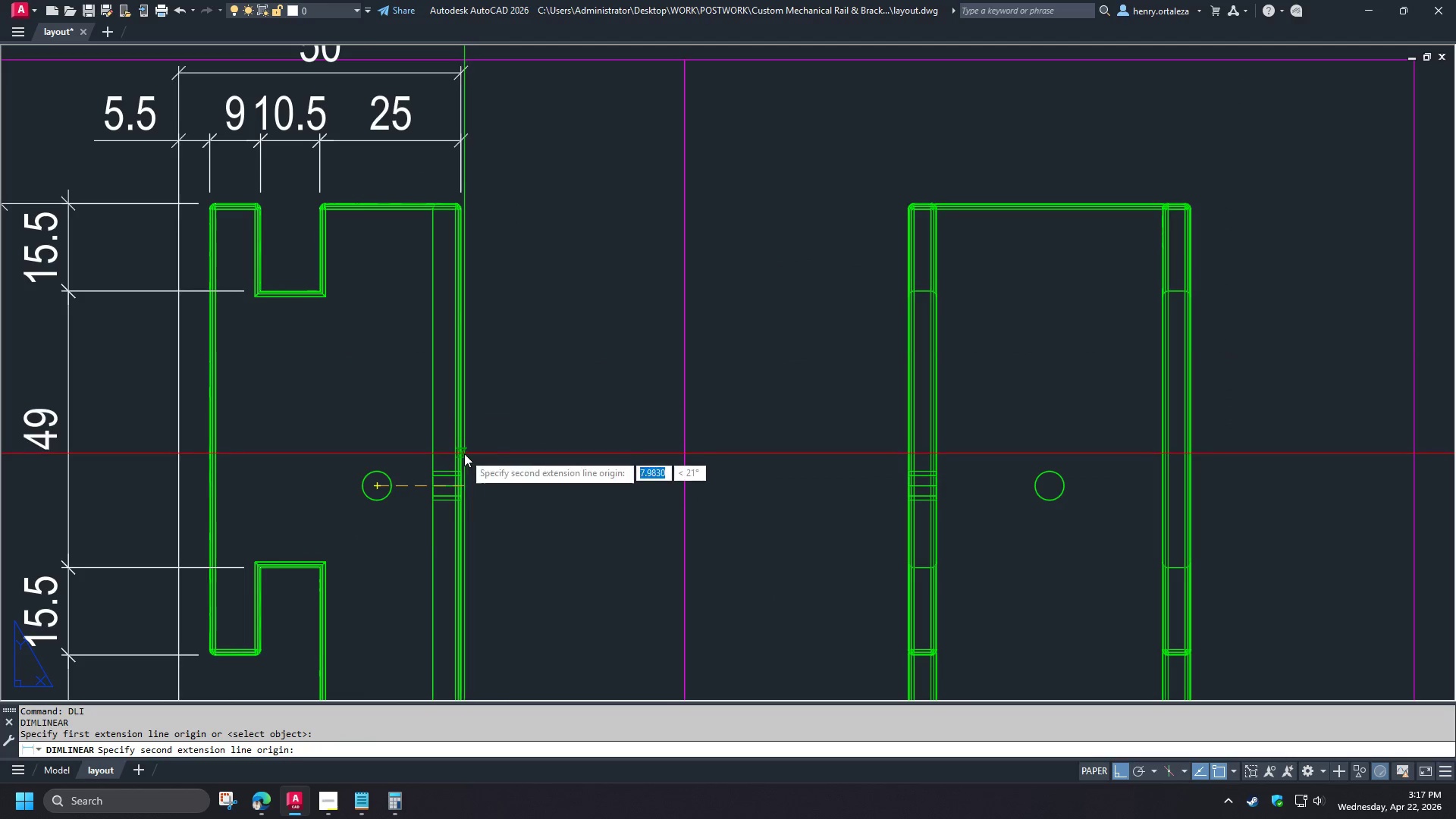 
left_click([464, 453])
 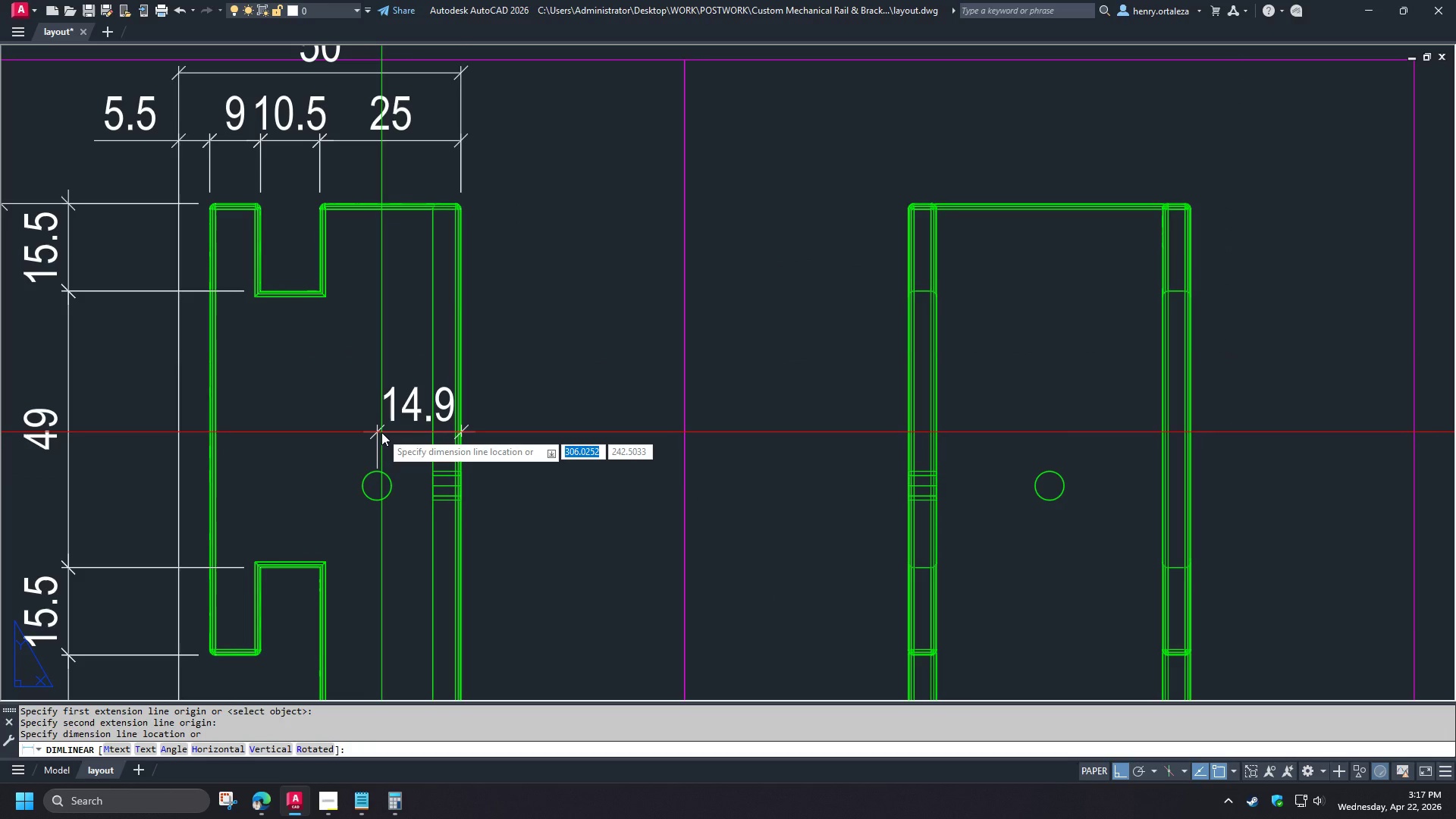 
scroll: coordinate [519, 354], scroll_direction: down, amount: 1.0
 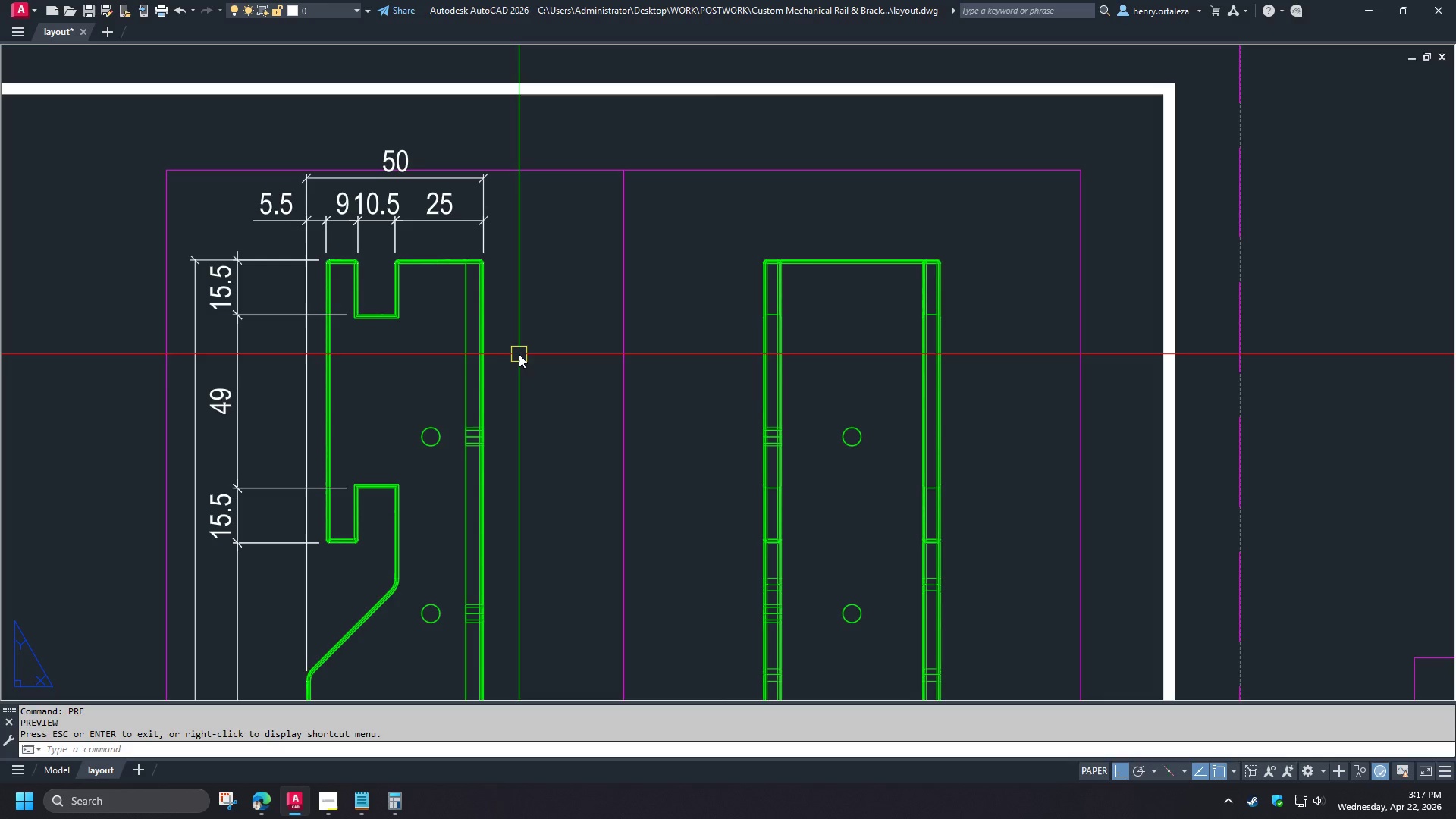 
scroll: coordinate [519, 354], scroll_direction: up, amount: 1.0
 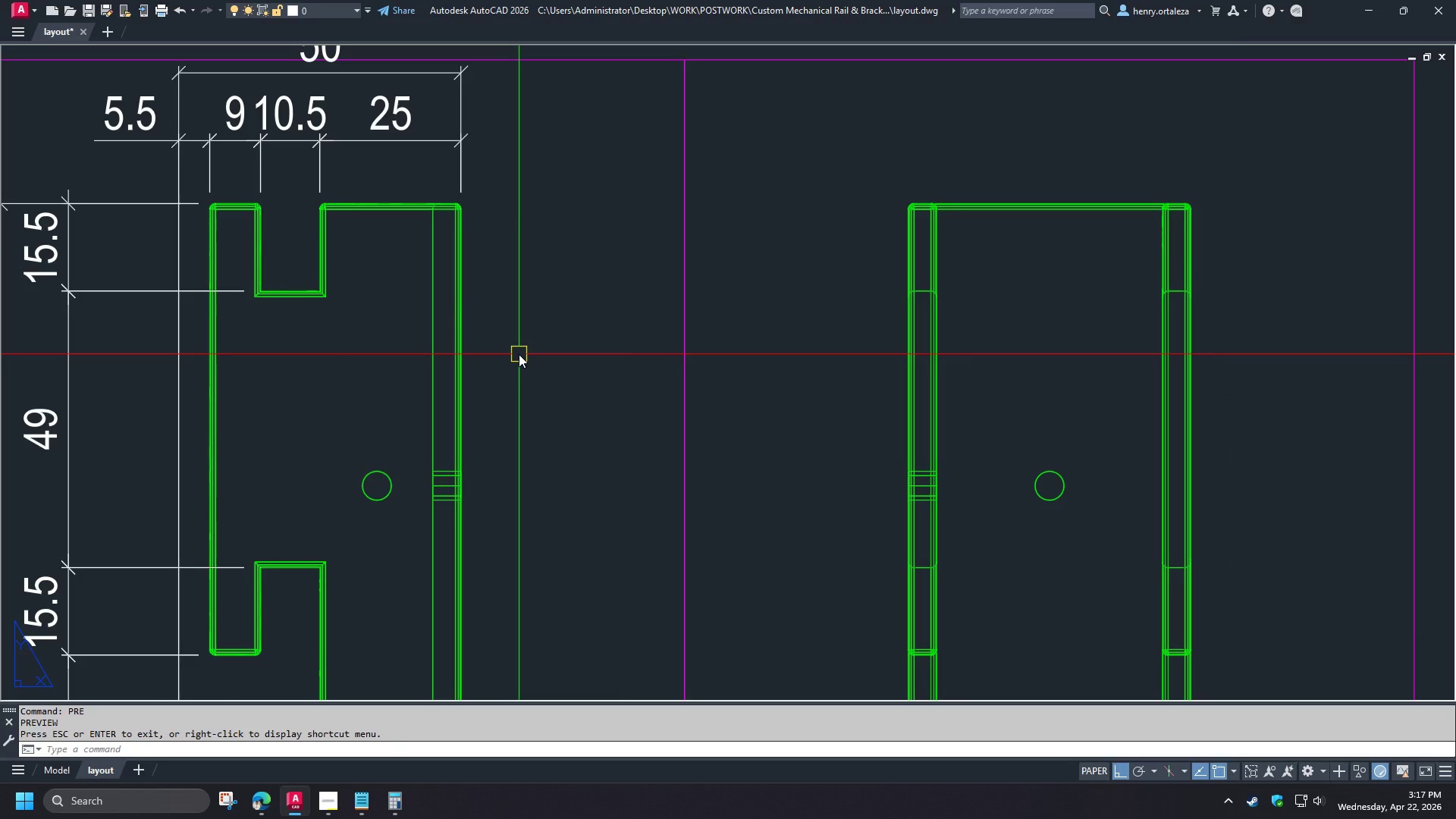 
wait(7.16)
 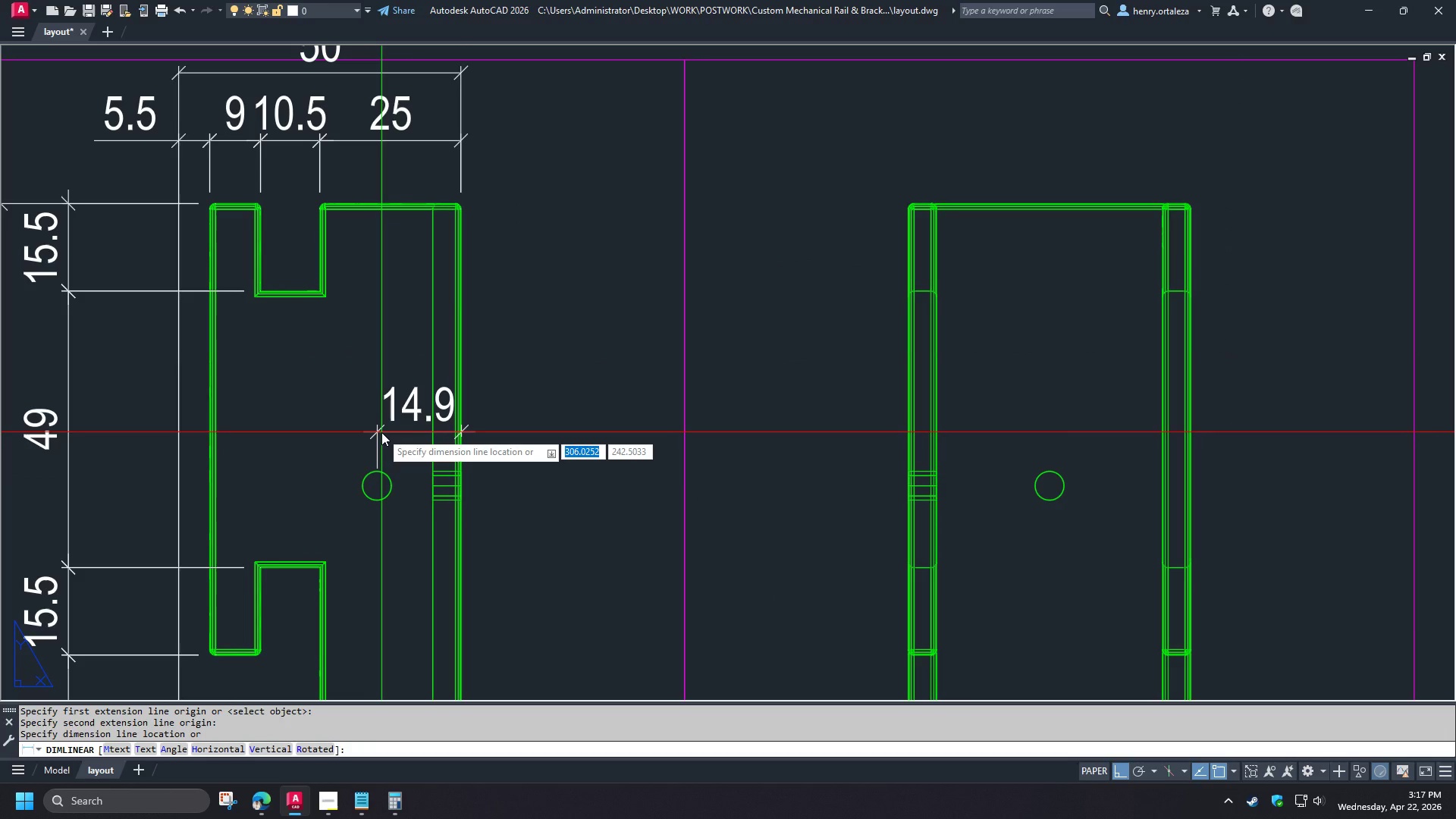 
left_click([381, 432])
 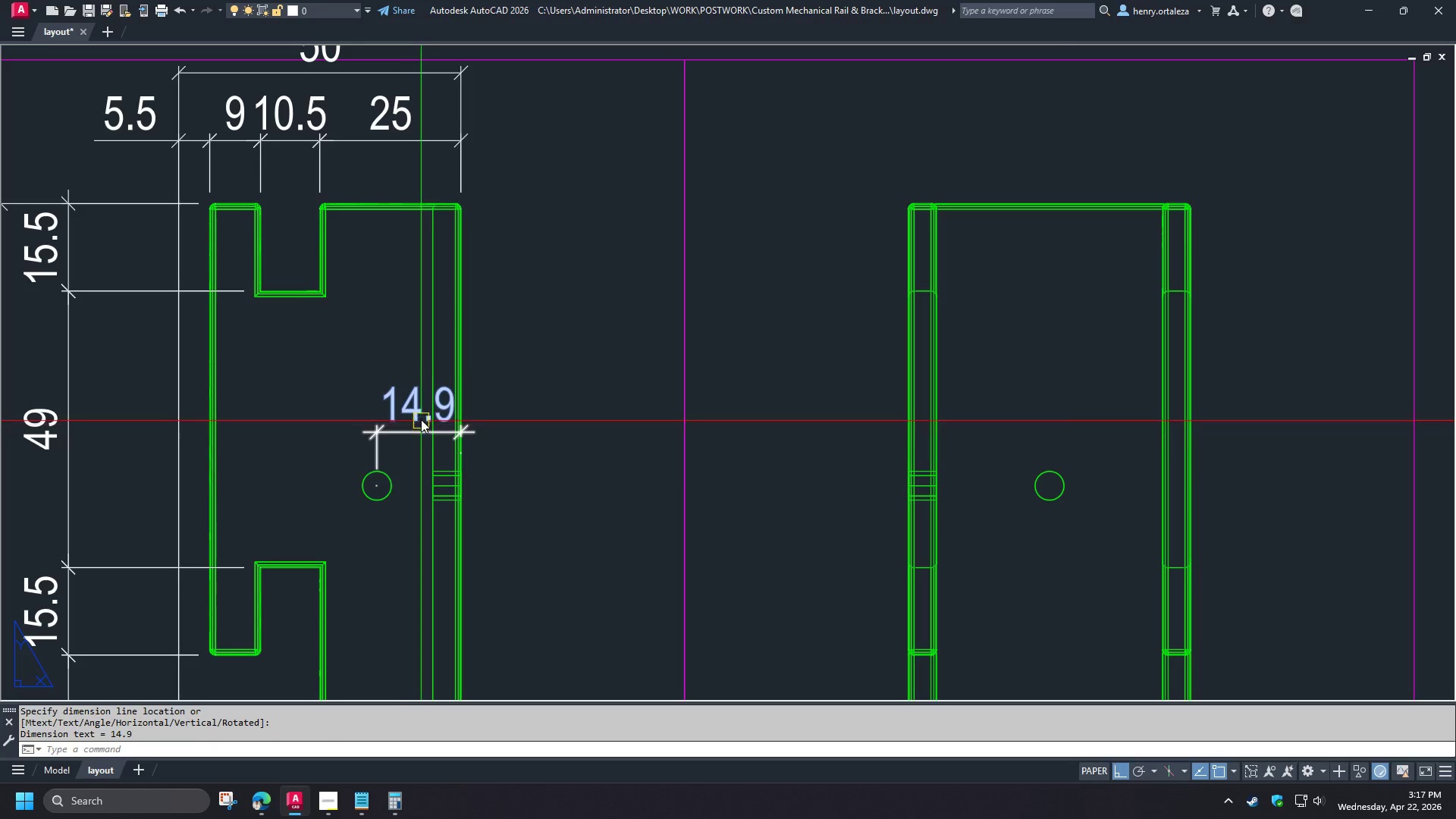 
left_click([421, 419])
 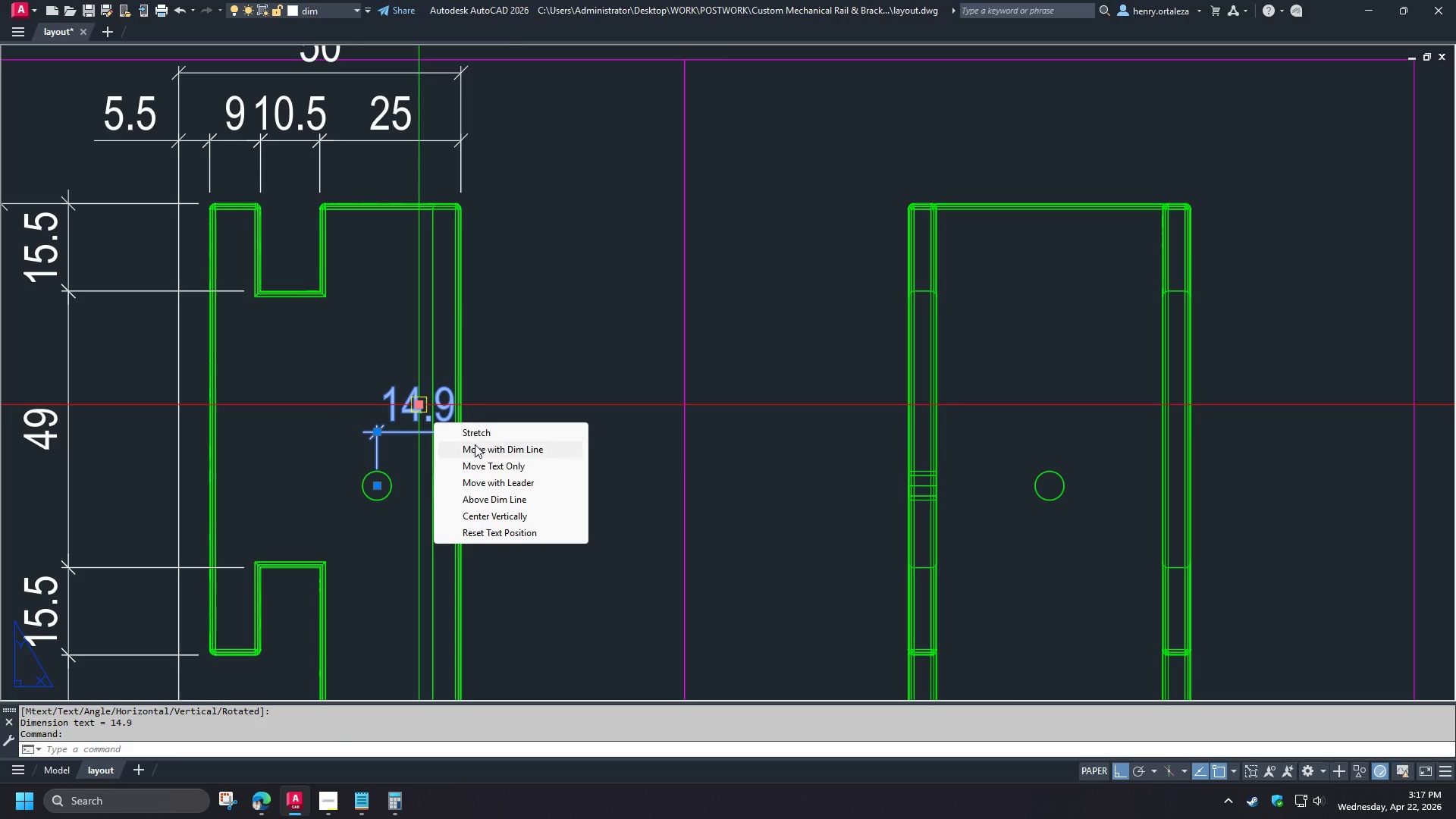 
left_click([479, 434])
 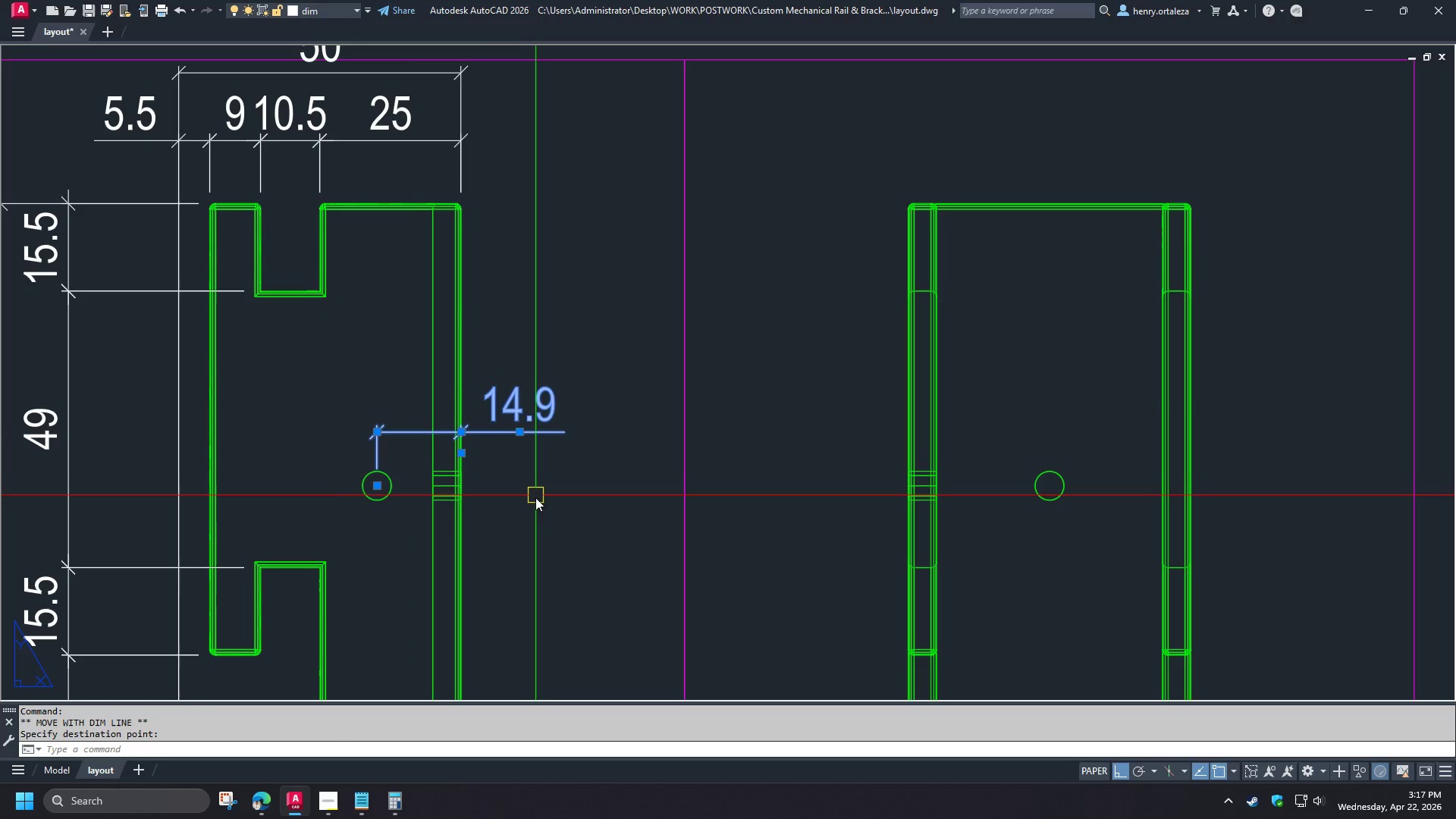 
key(Escape)
 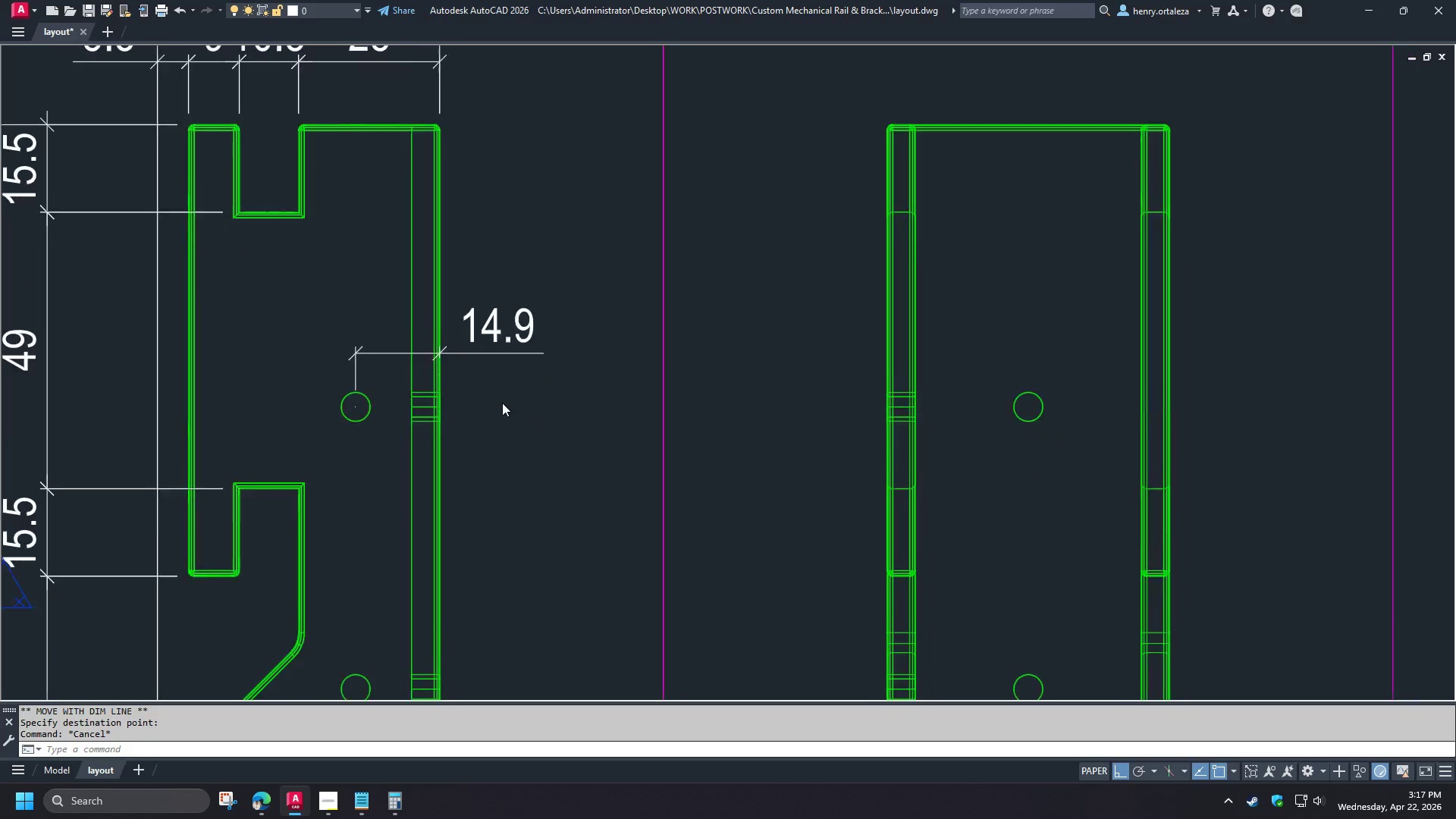 
type(dra )
 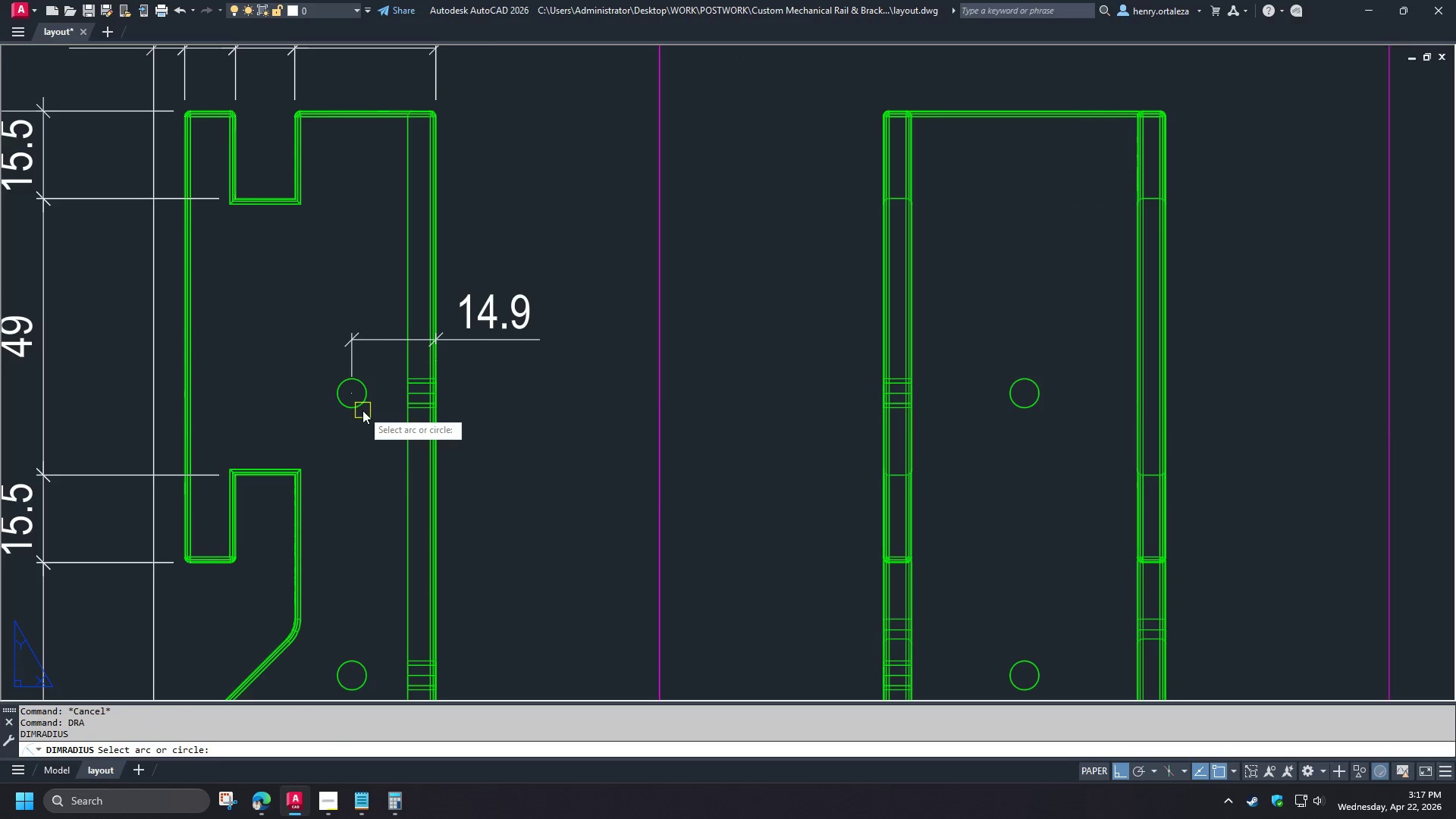 
left_click([363, 410])
 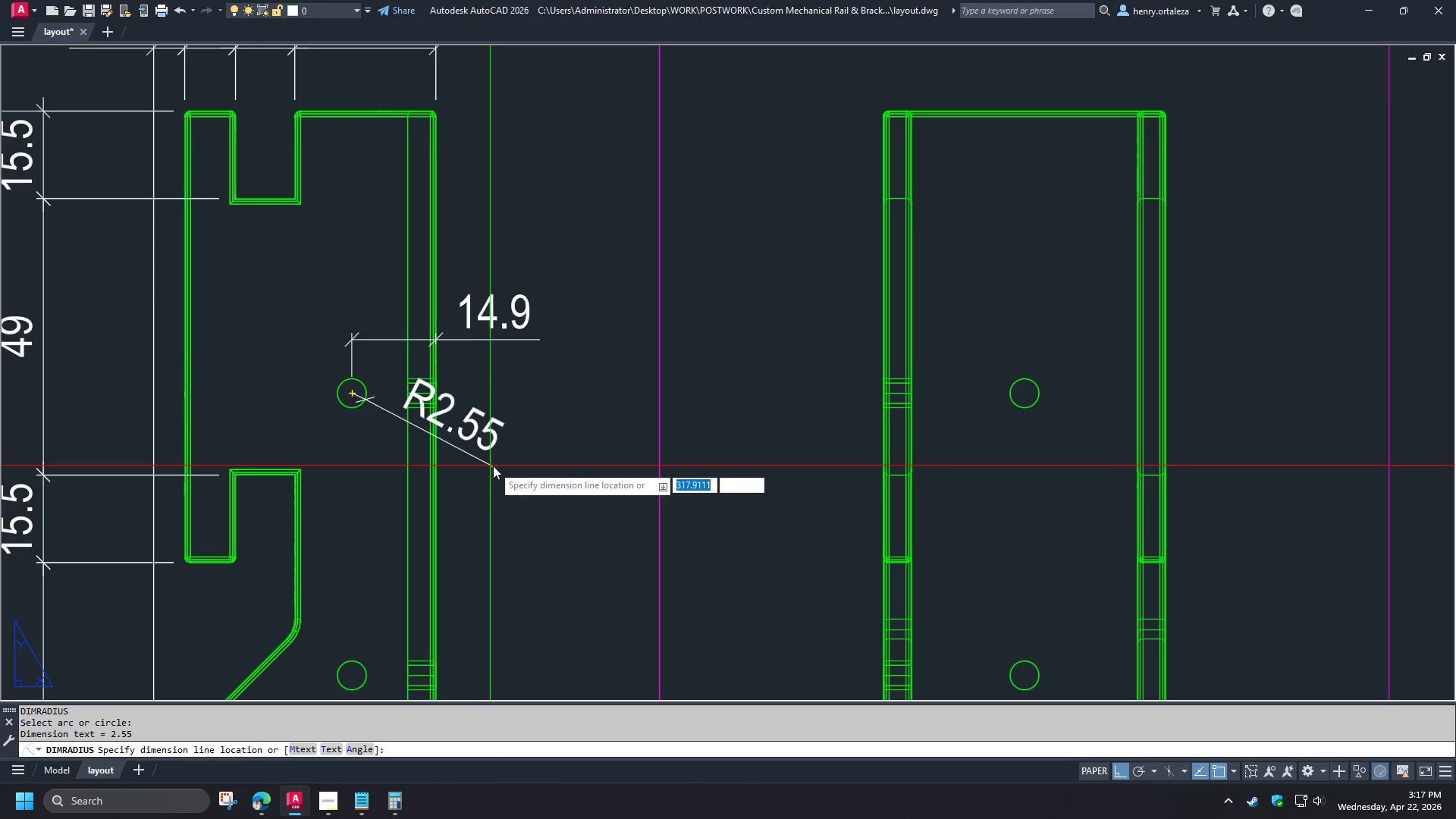 
left_click([495, 466])
 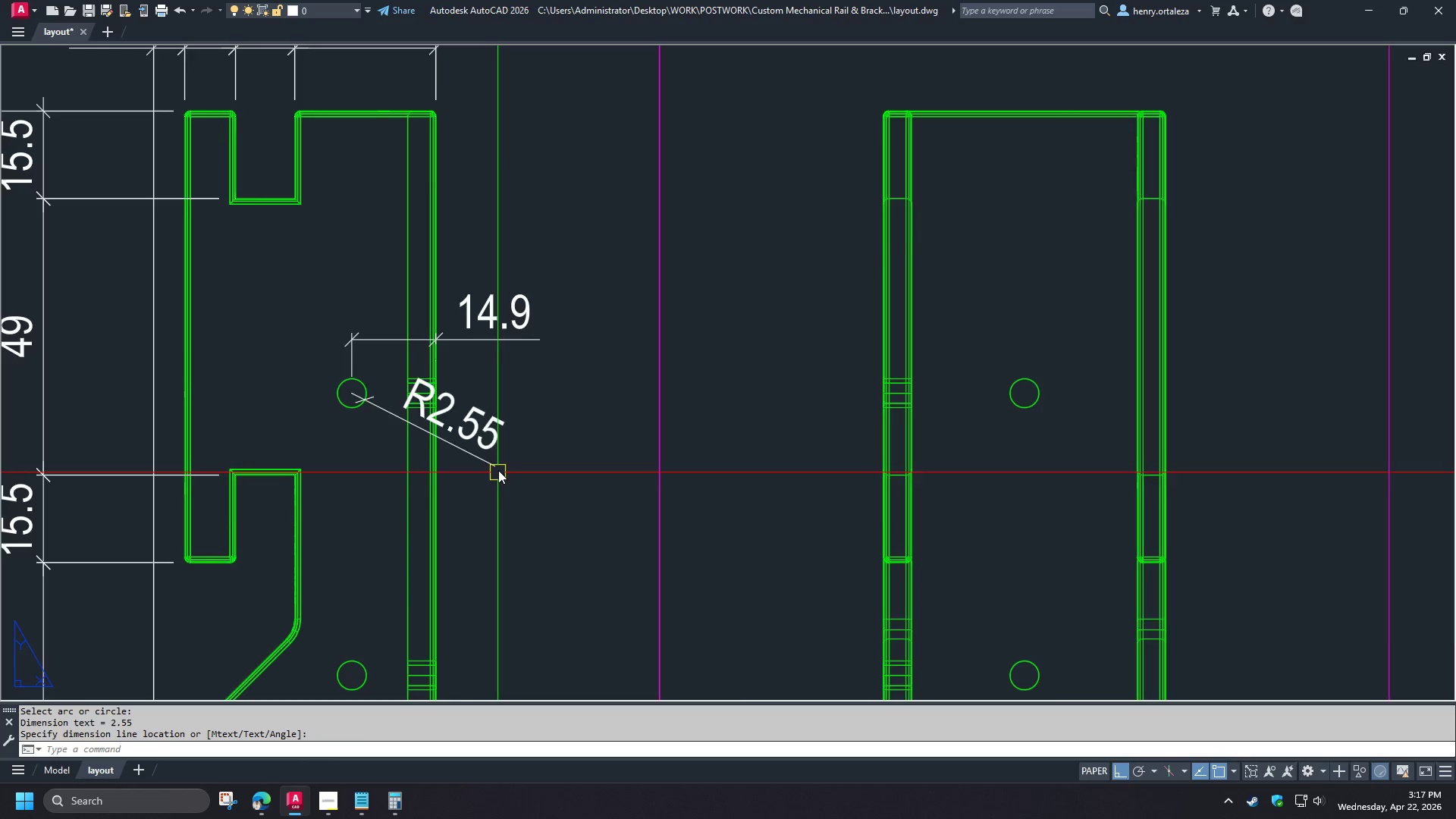 
key(M)
 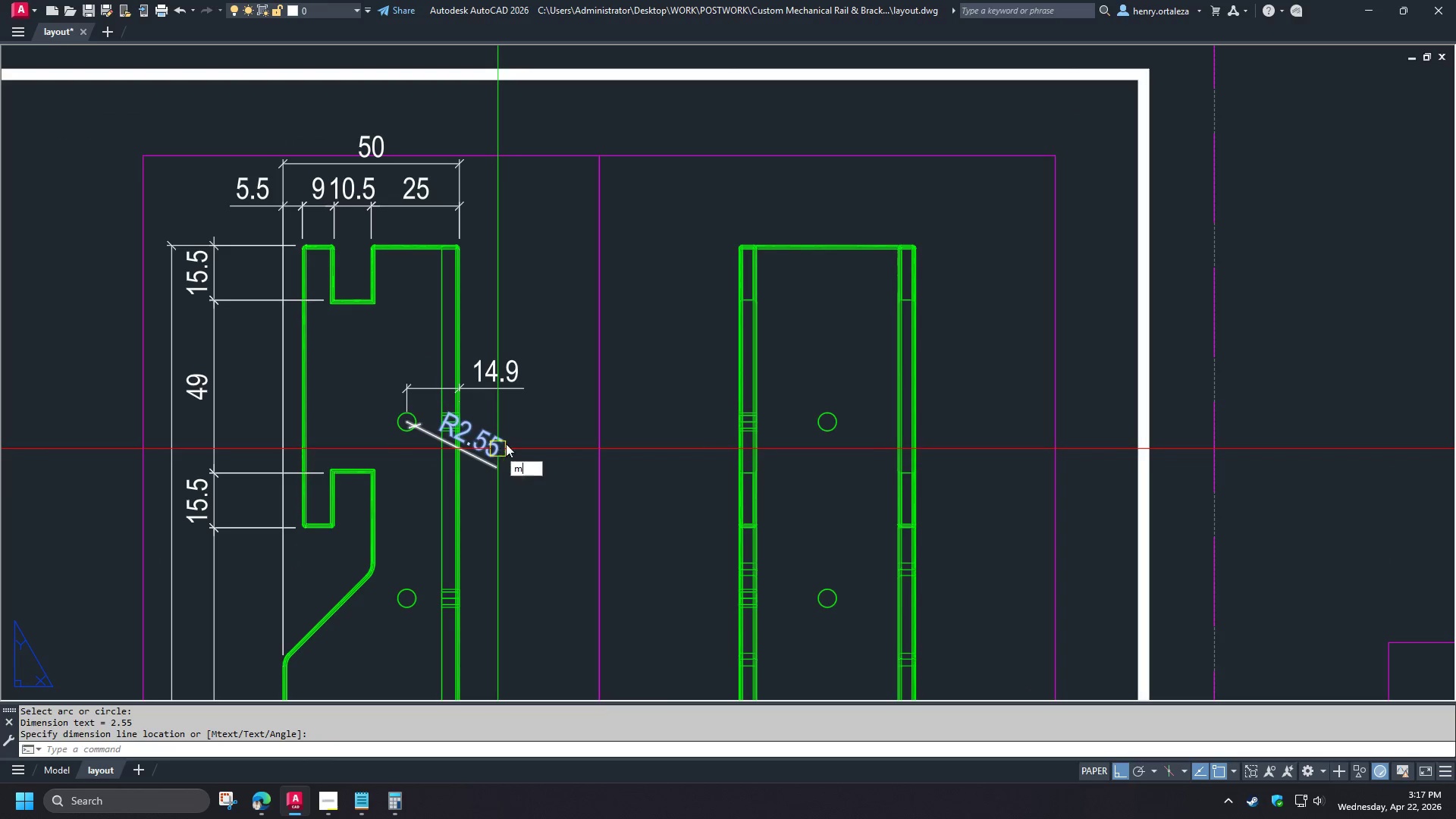 
key(A)
 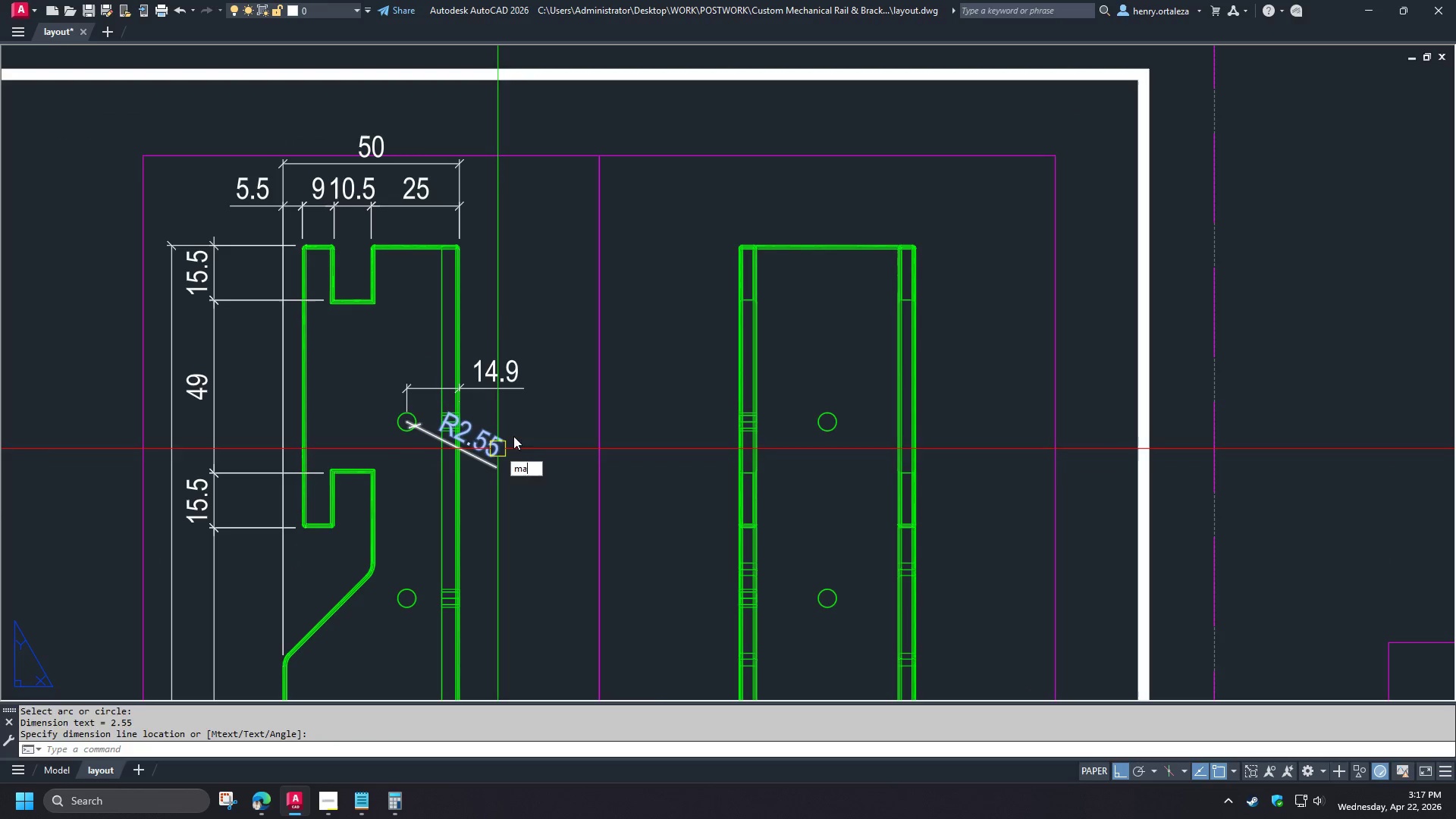 
key(Space)
 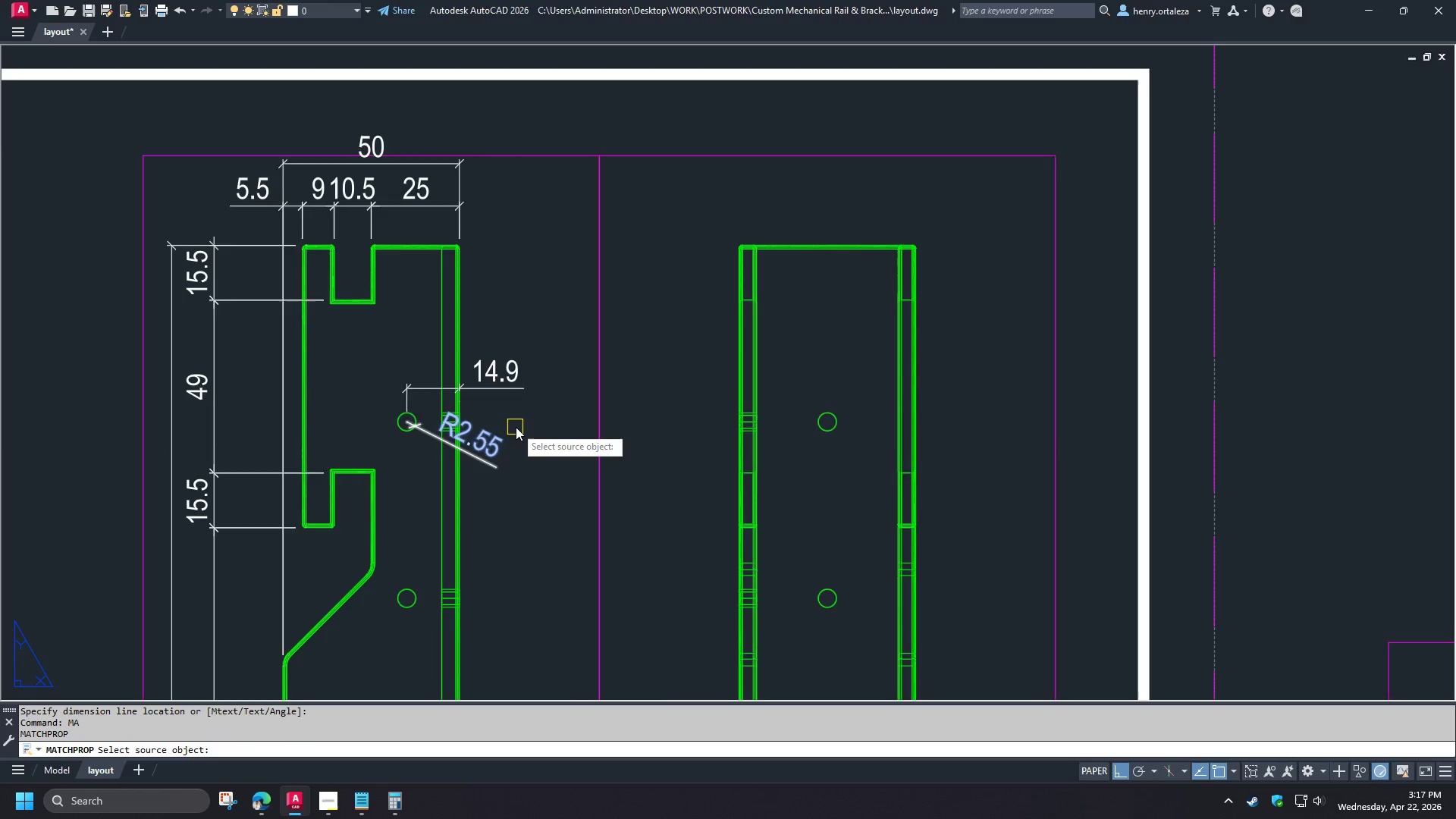 
left_click([296, 523])
 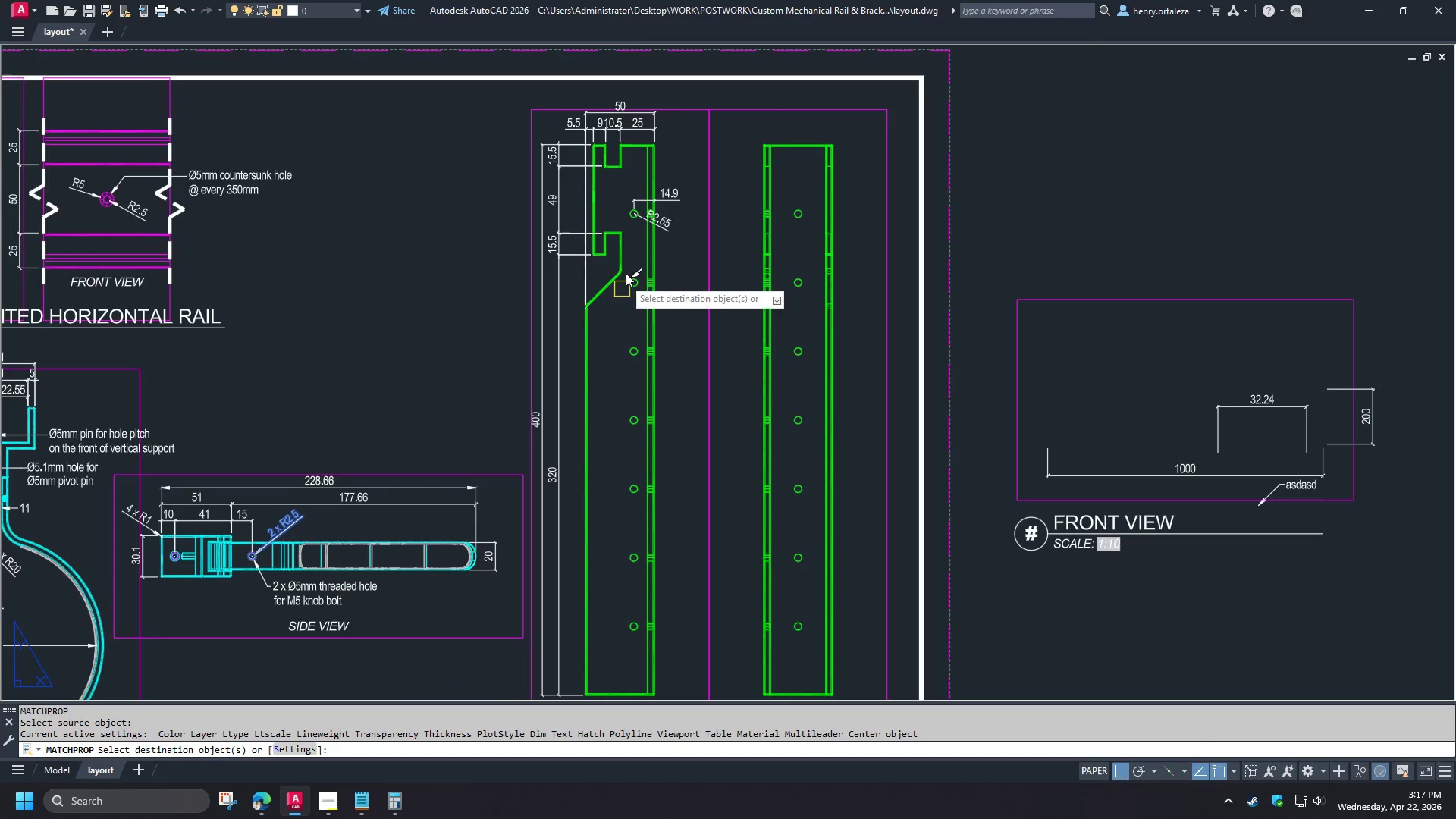 
left_click([720, 156])
 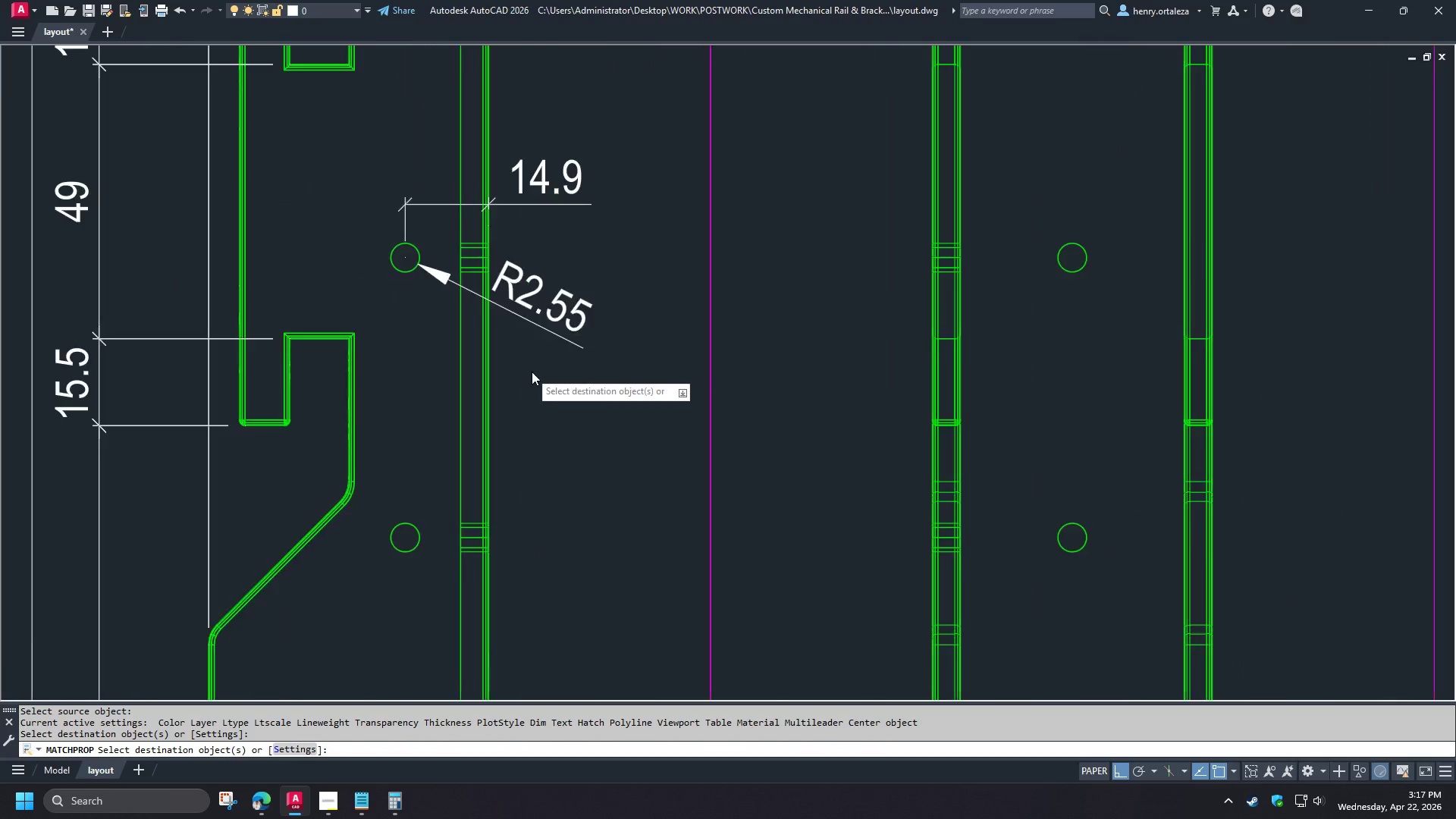 
scroll: coordinate [498, 470], scroll_direction: down, amount: 1.0
 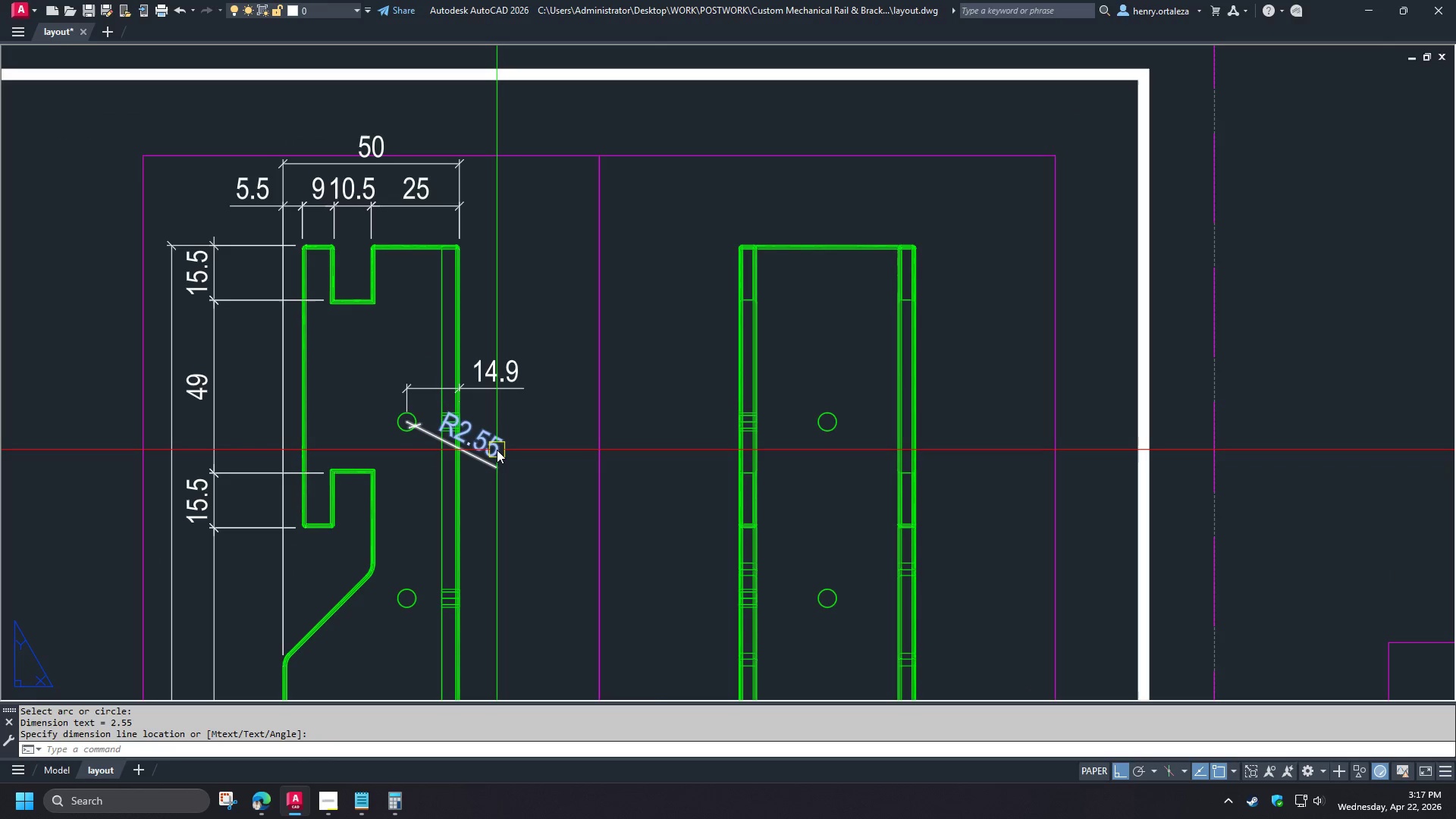 
key(Space)
 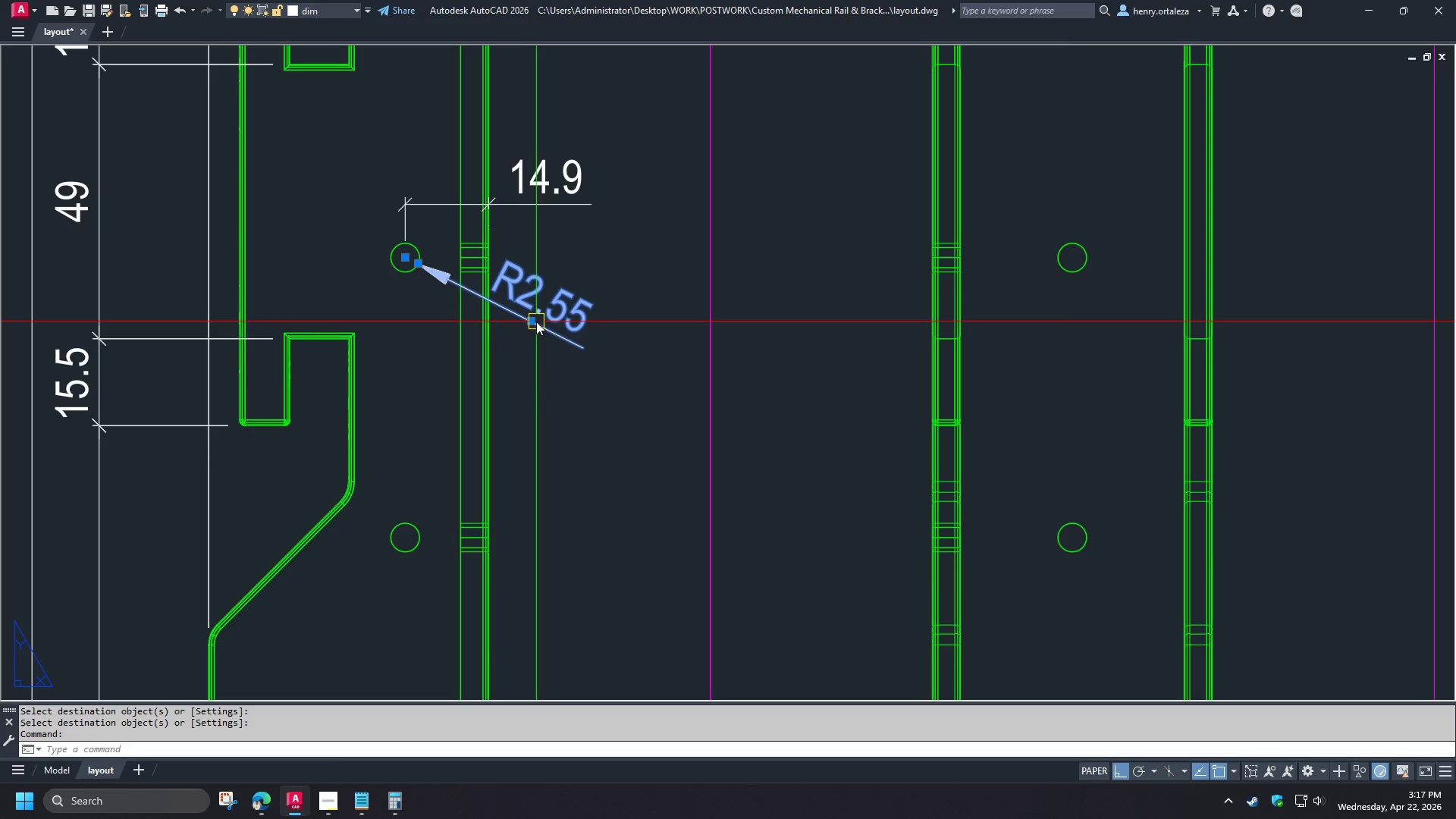 
scroll: coordinate [518, 425], scroll_direction: down, amount: 3.0
 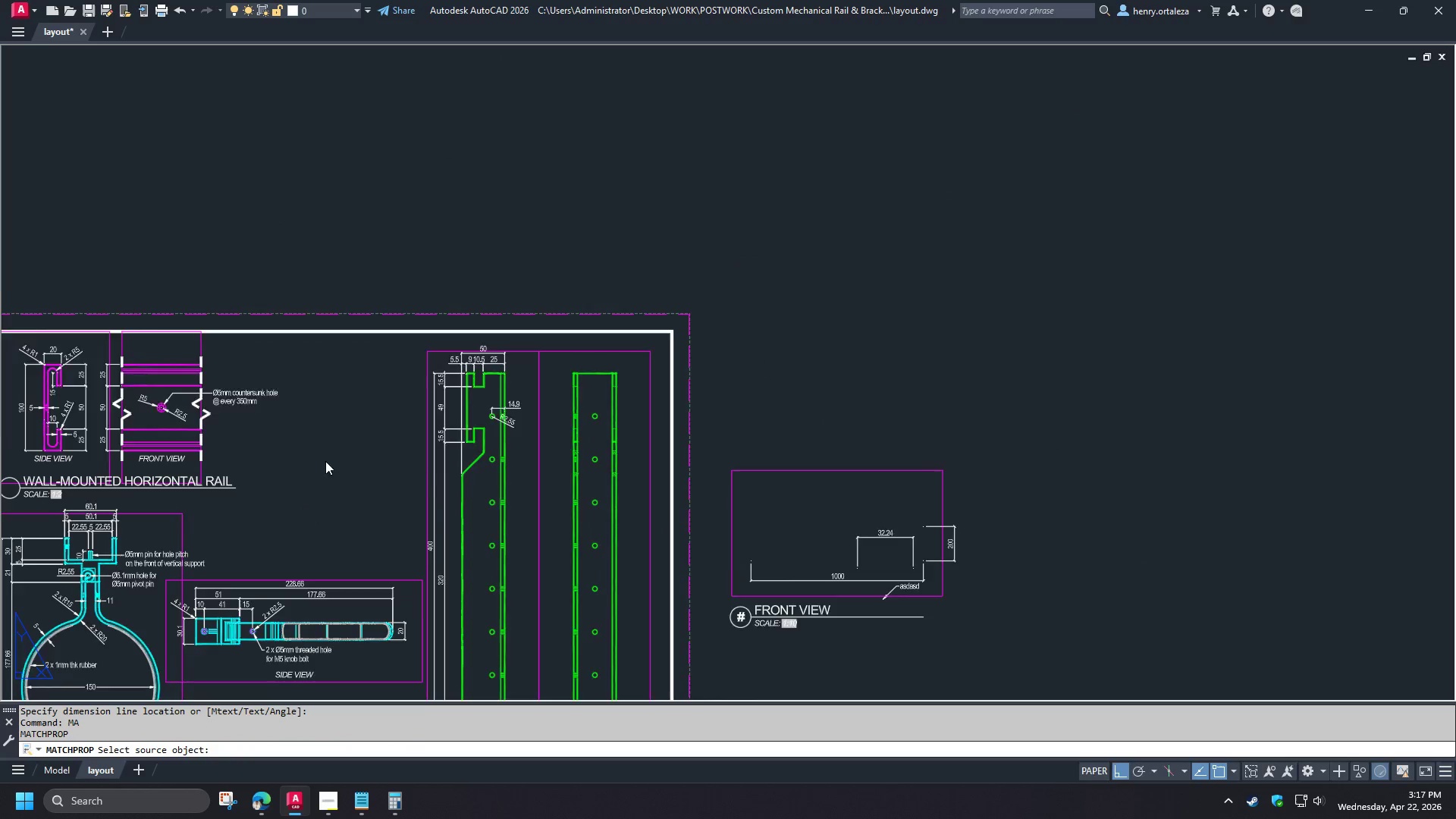 
scroll: coordinate [655, 234], scroll_direction: up, amount: 4.0
 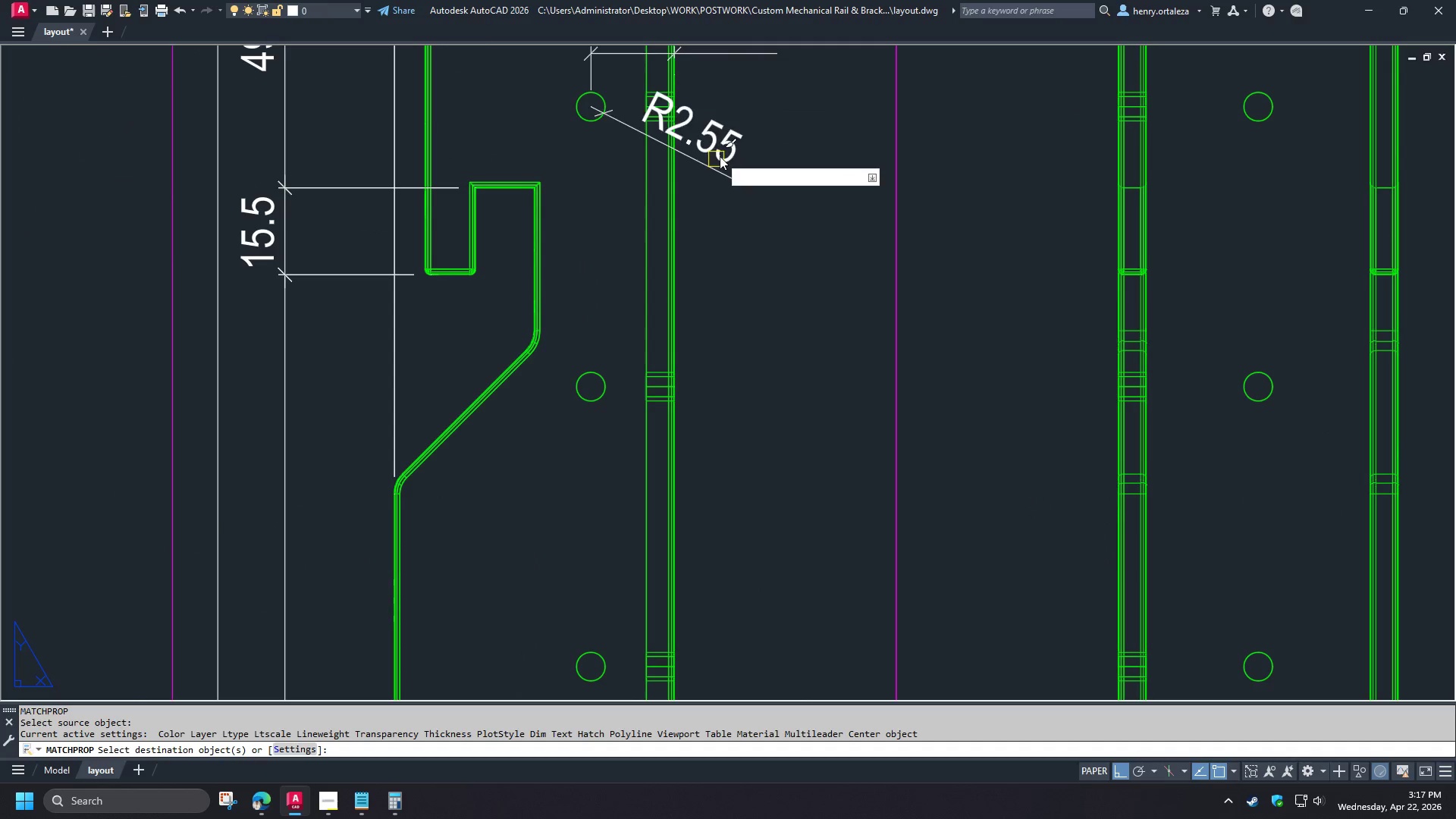 
wait(5.59)
 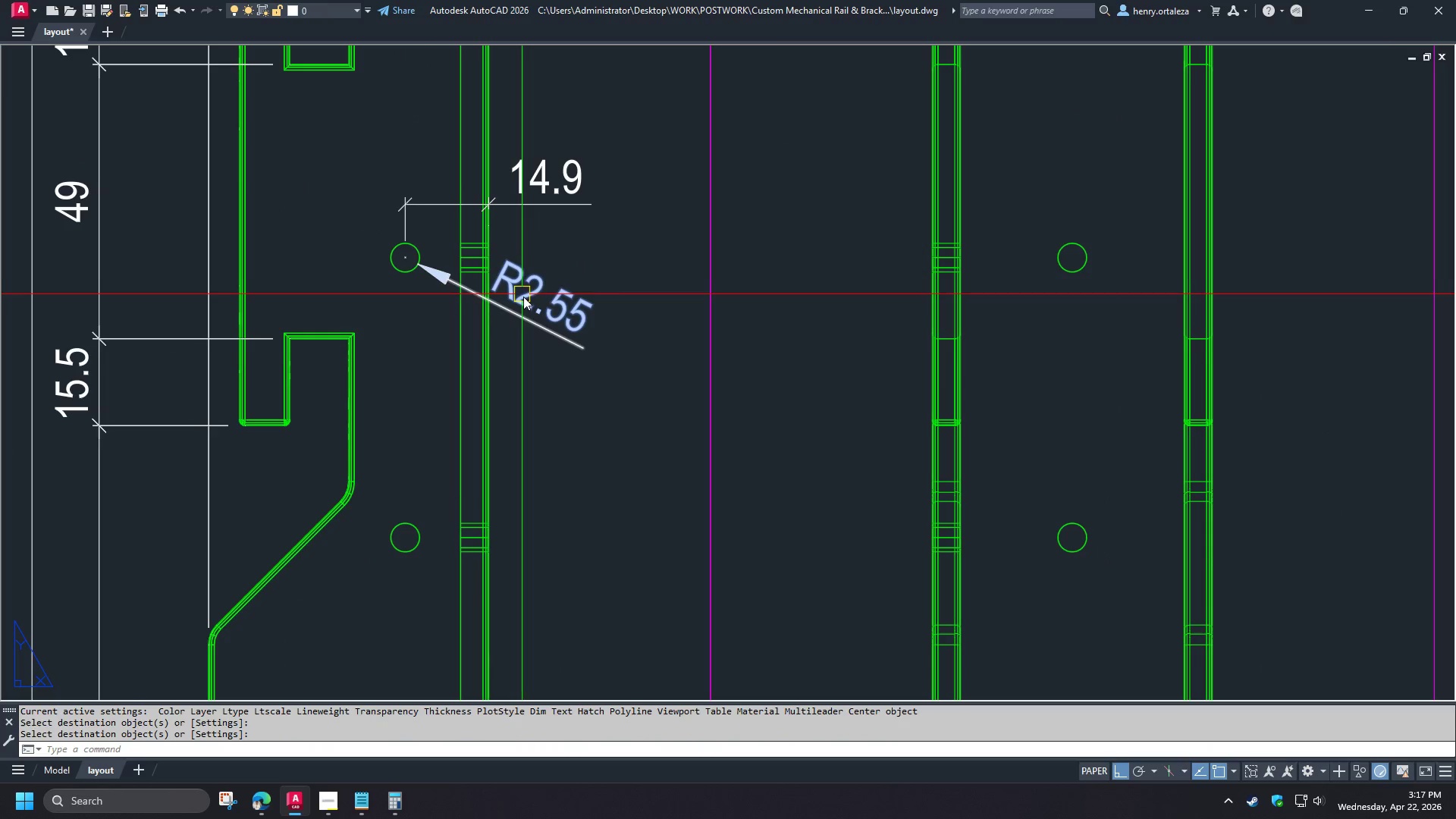 
left_click([532, 322])
 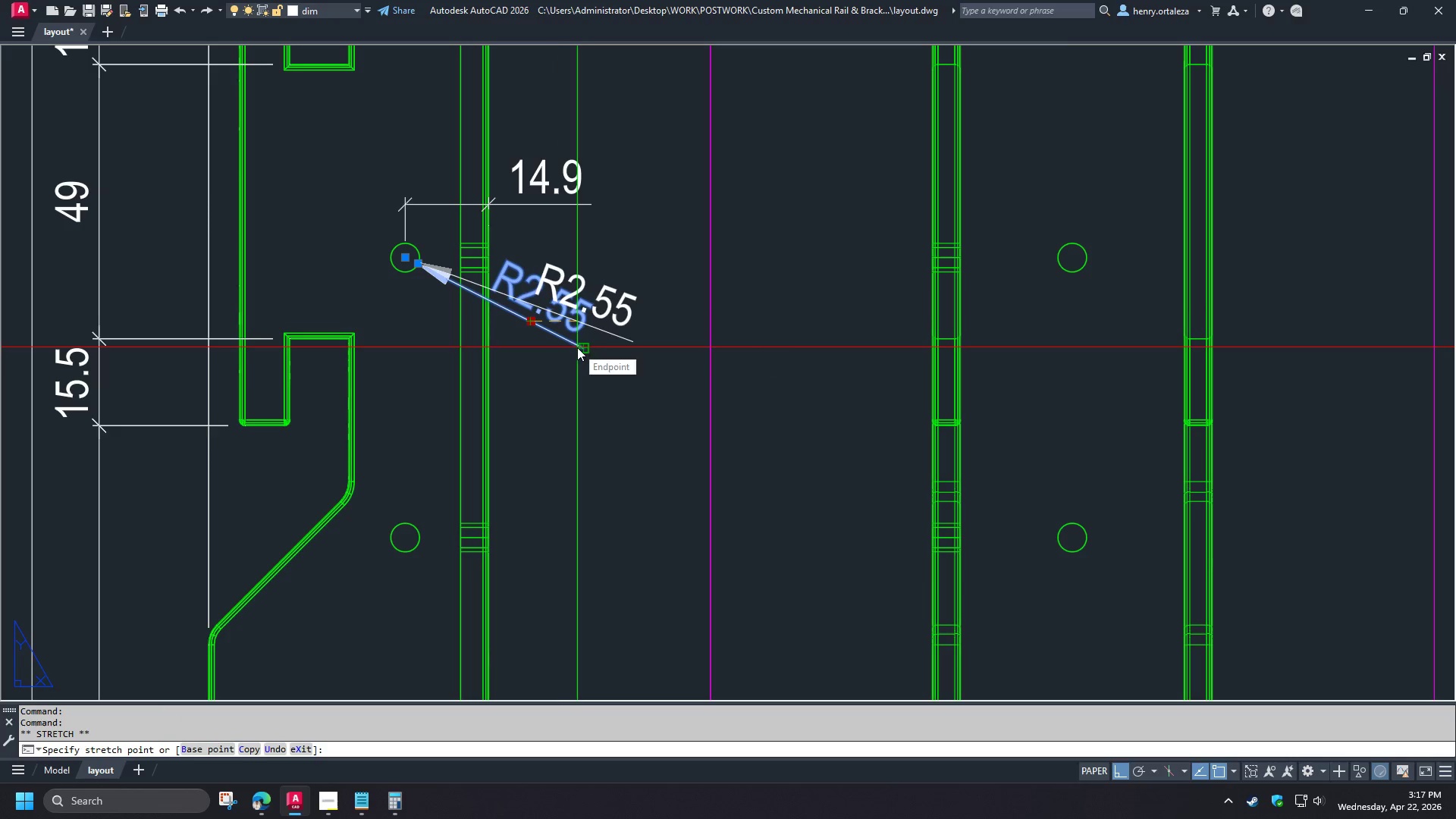 
left_click([563, 340])
 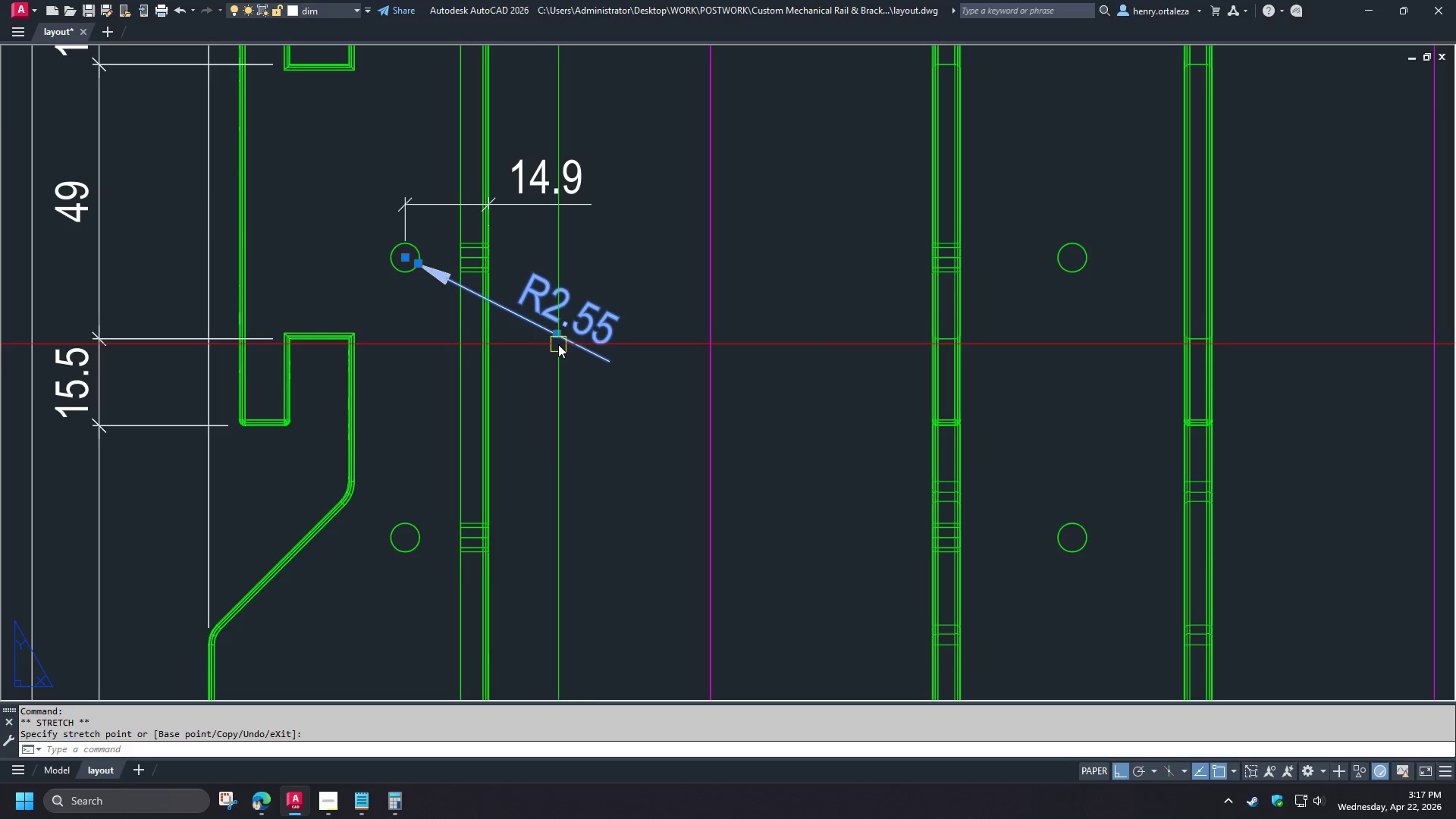 
key(Escape)
 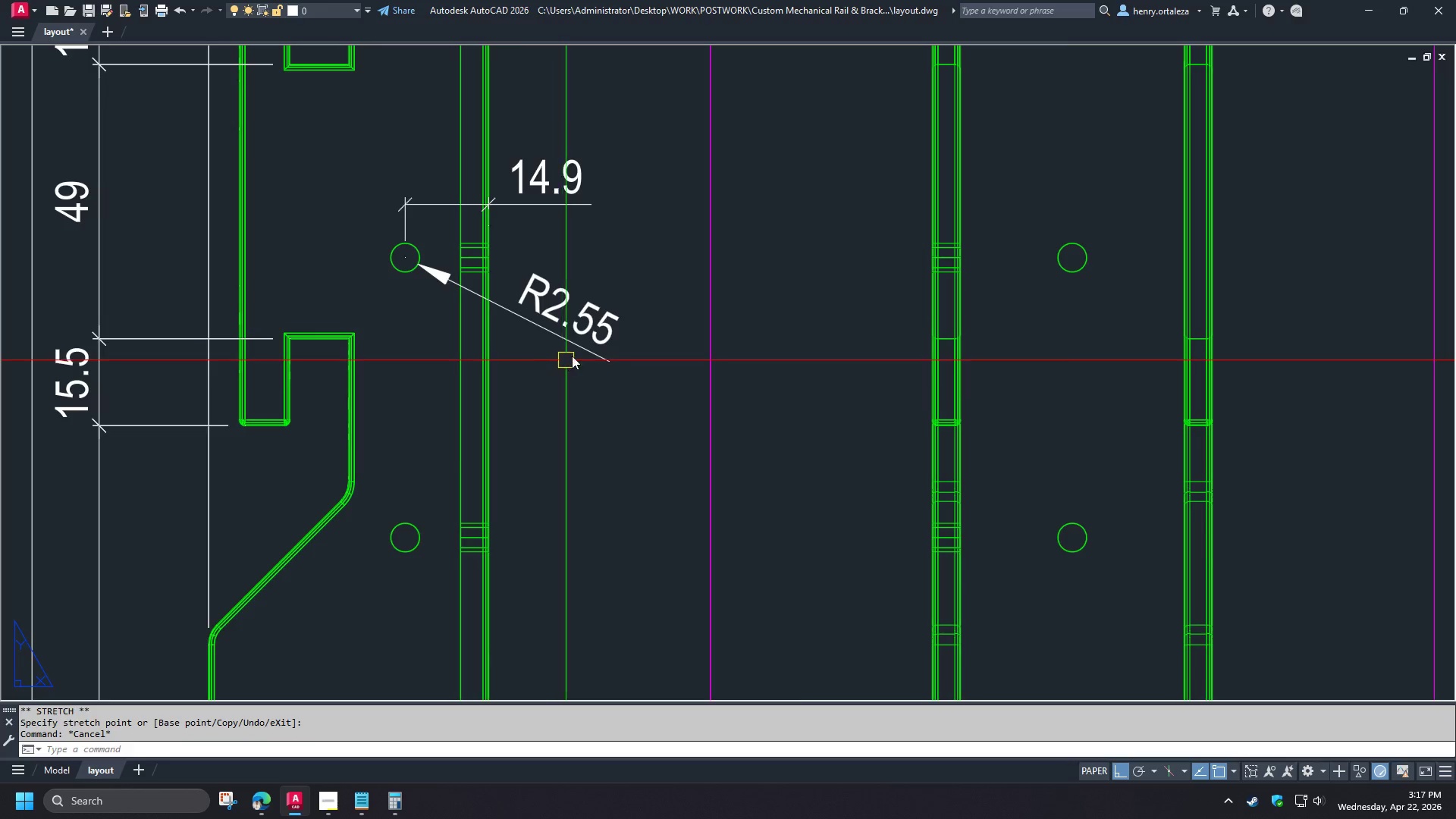 
type(re )
 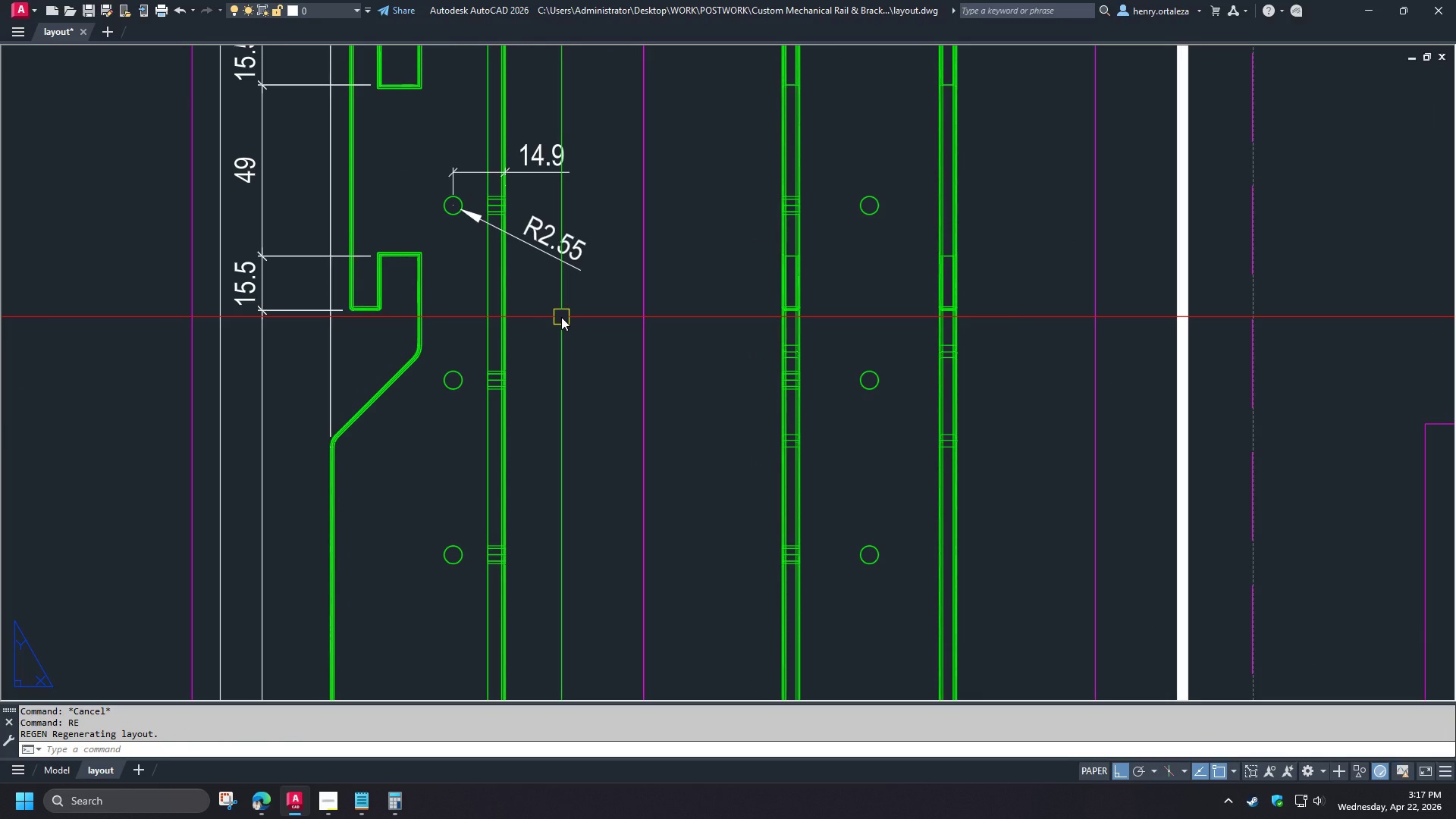 
scroll: coordinate [579, 350], scroll_direction: down, amount: 2.0
 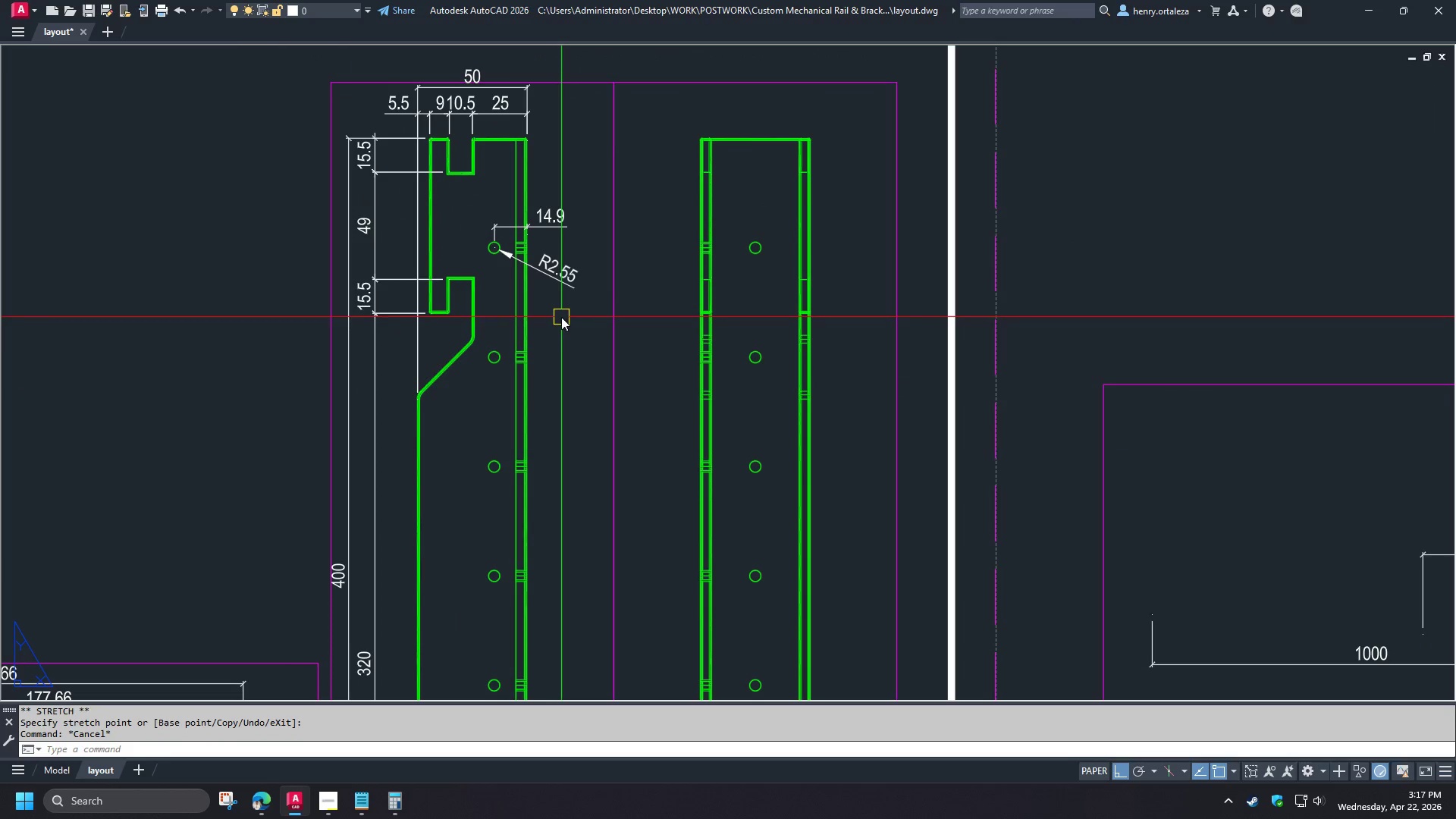 
scroll: coordinate [561, 317], scroll_direction: up, amount: 1.0
 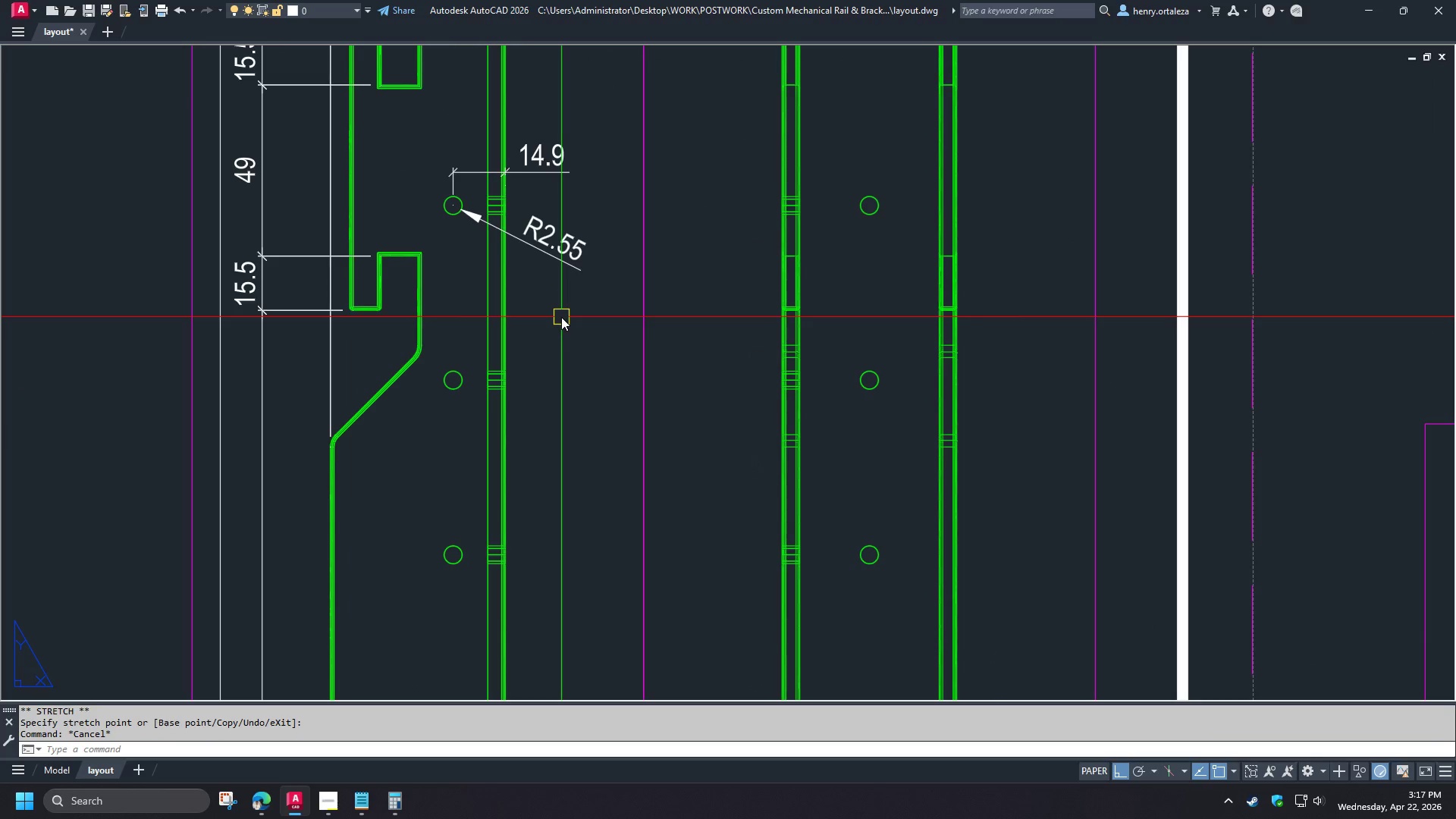 
scroll: coordinate [561, 317], scroll_direction: down, amount: 2.0
 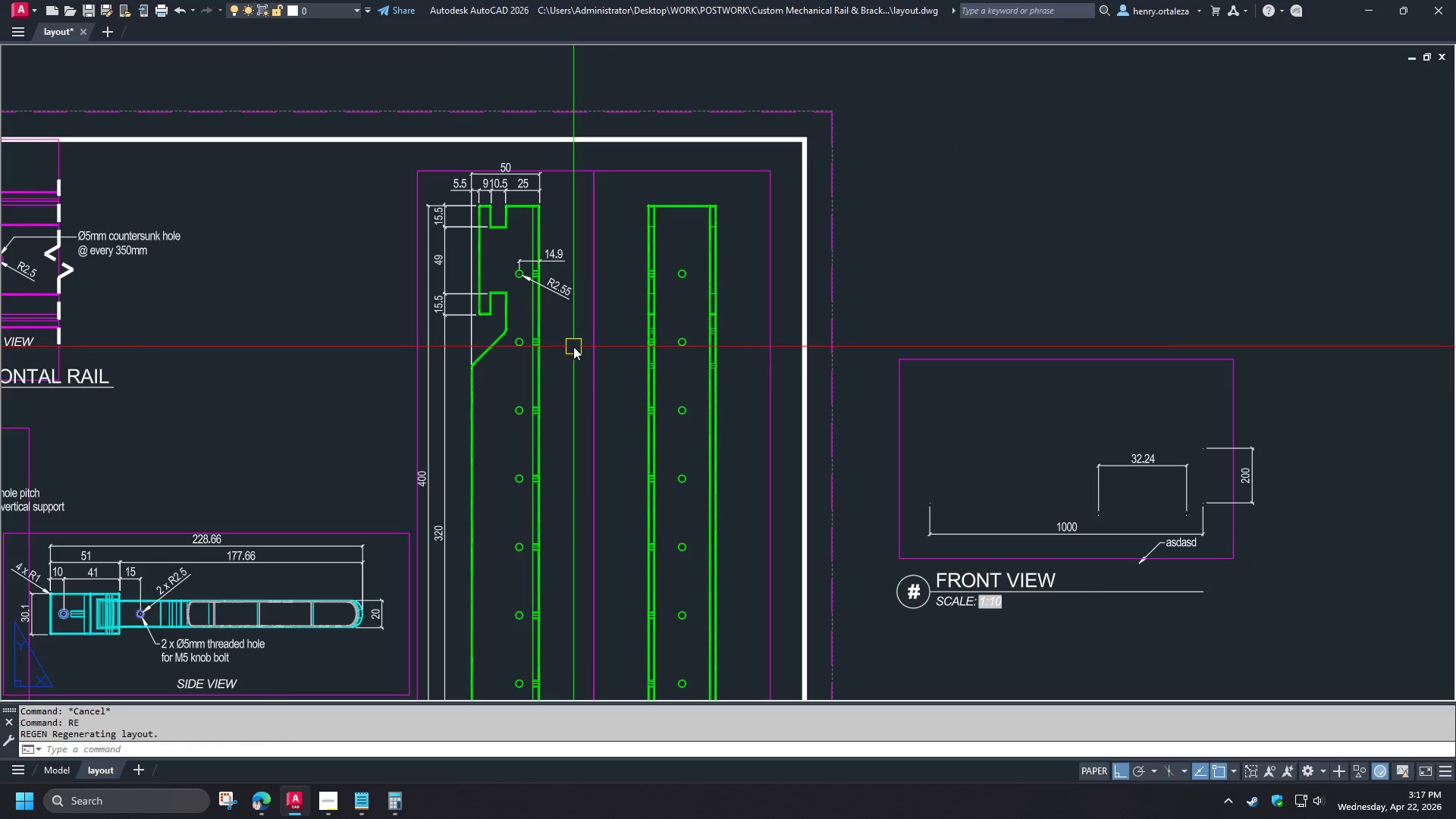 
scroll: coordinate [570, 337], scroll_direction: up, amount: 2.0
 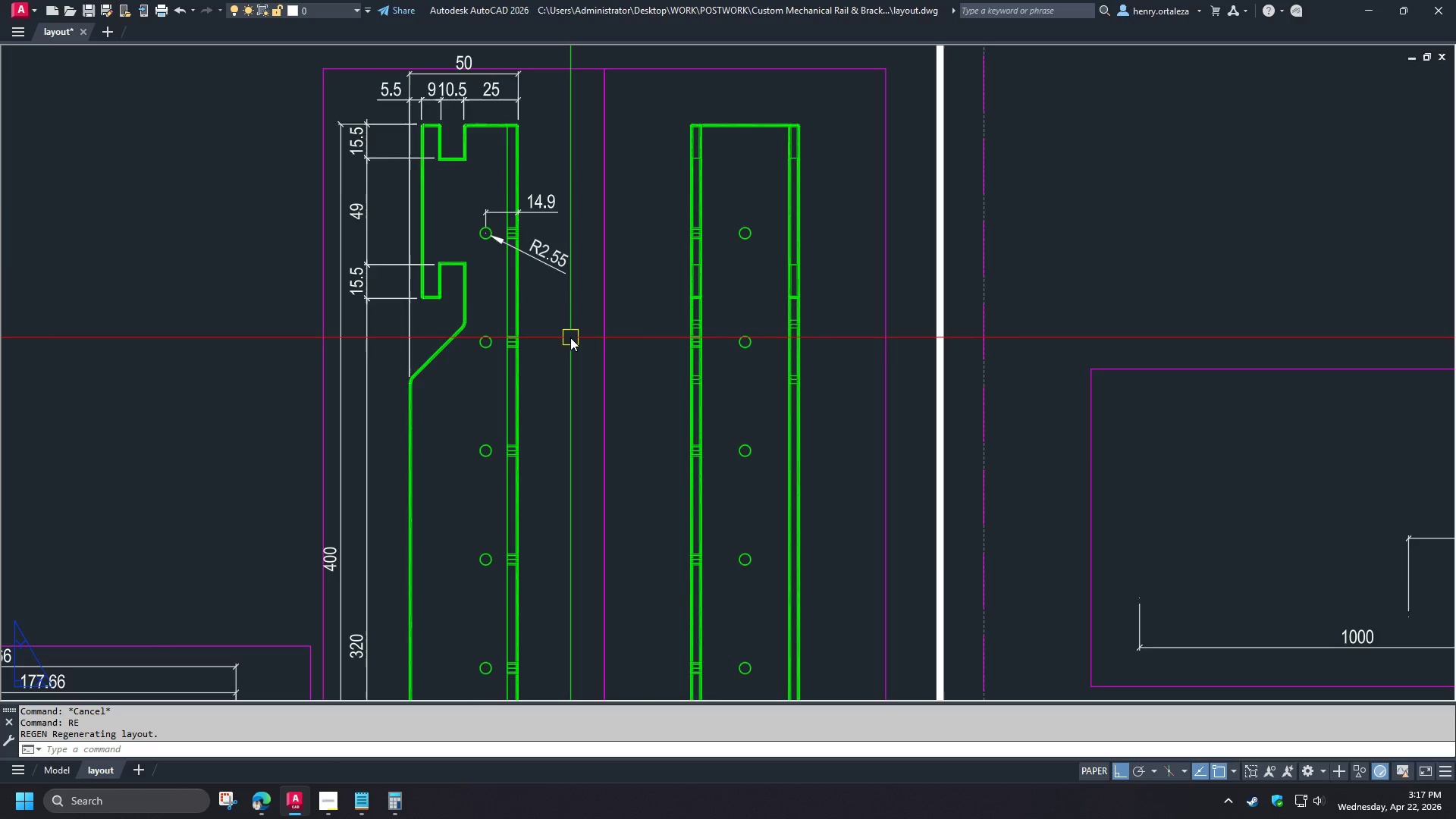 
scroll: coordinate [570, 337], scroll_direction: down, amount: 2.0
 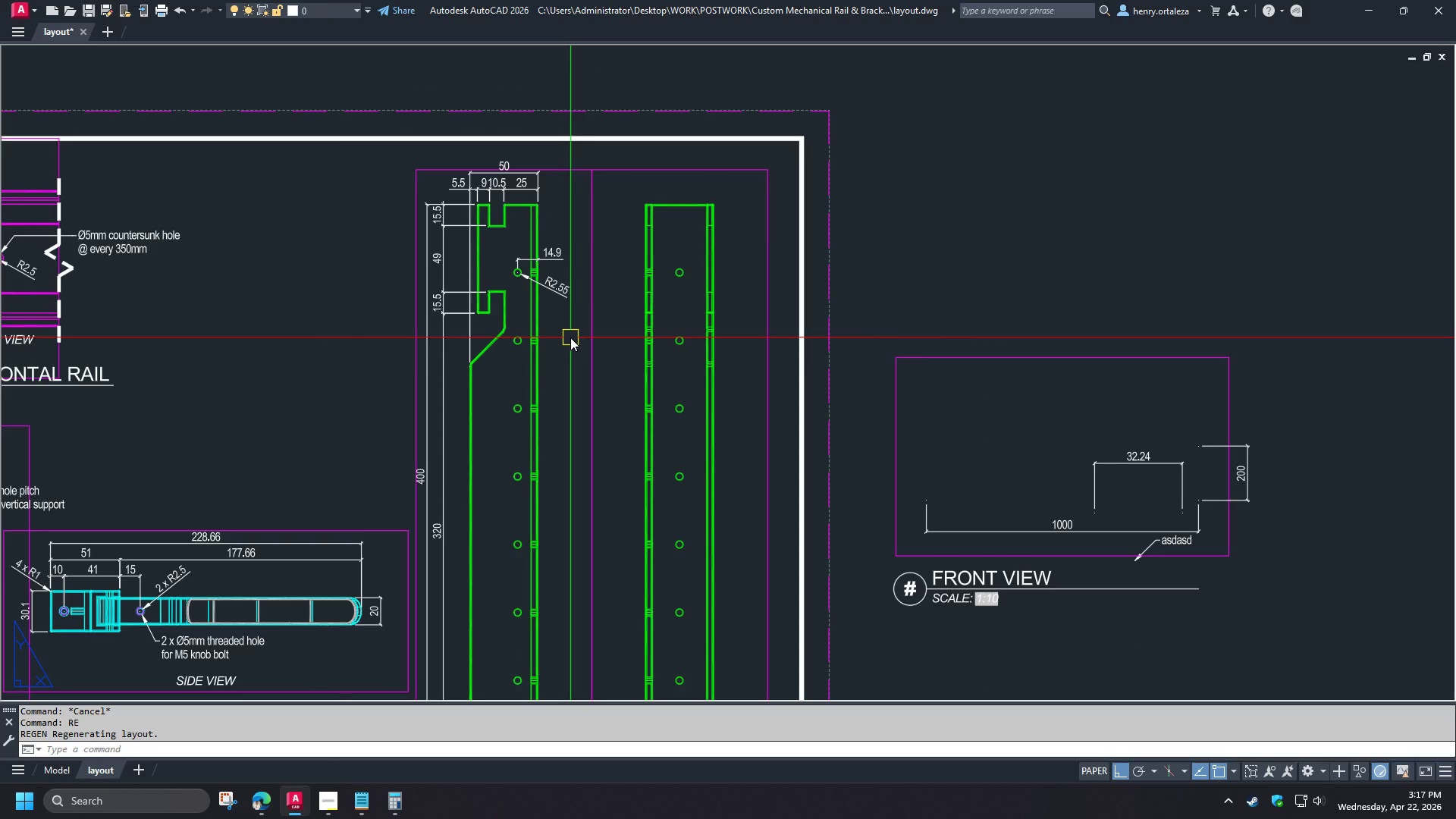 
scroll: coordinate [547, 388], scroll_direction: up, amount: 2.0
 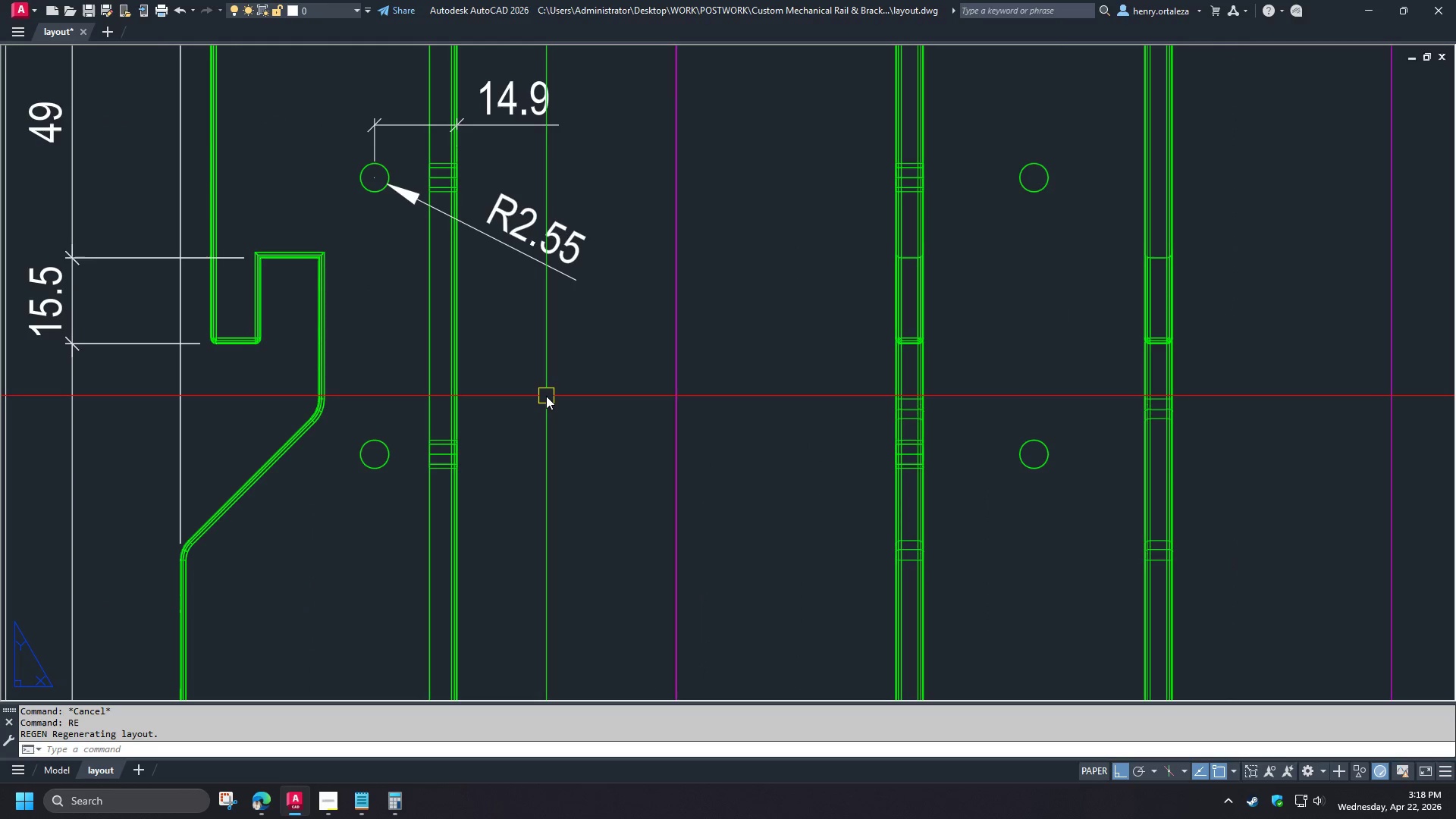 
scroll: coordinate [546, 394], scroll_direction: down, amount: 1.0
 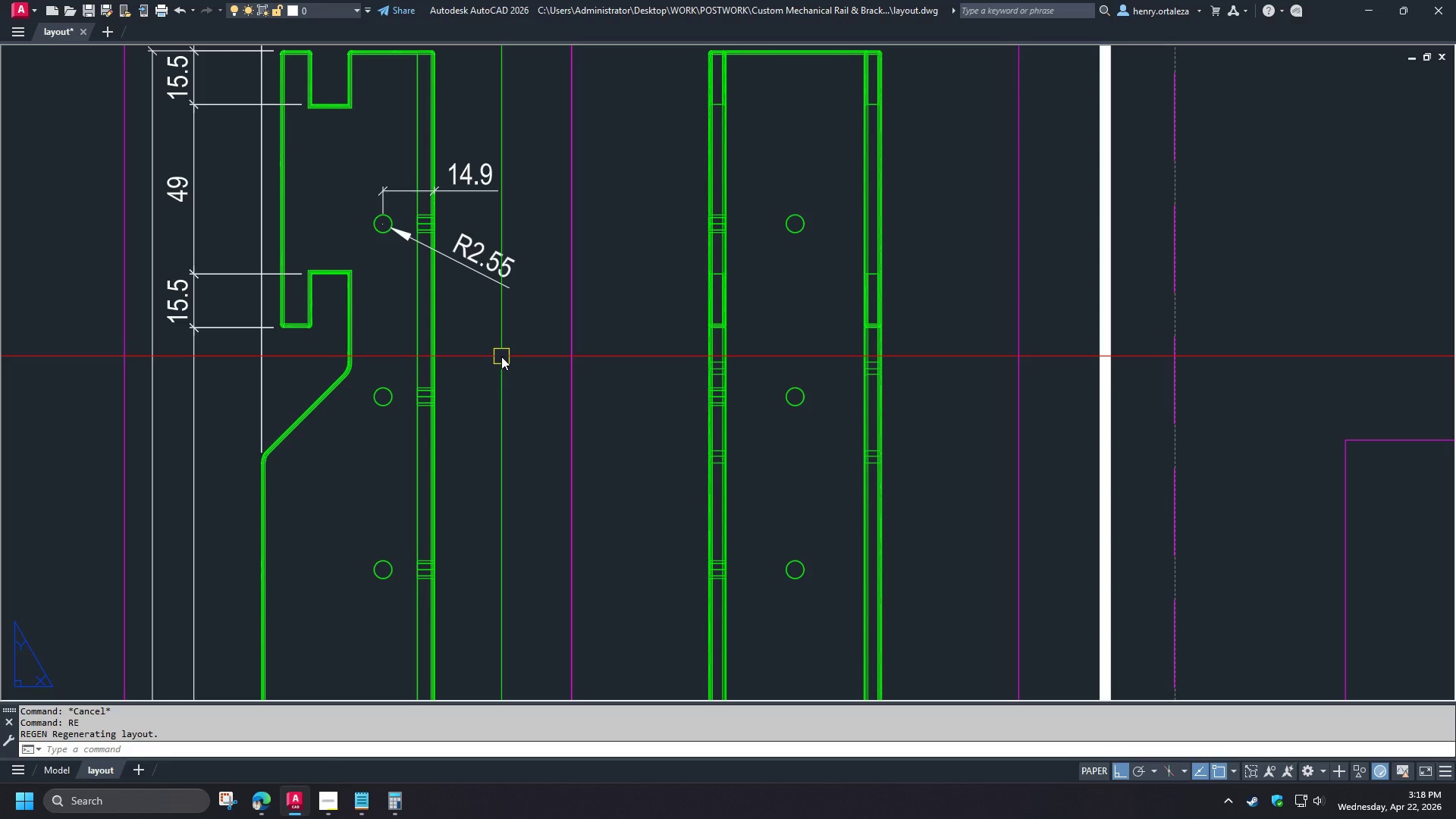 
wait(10.72)
 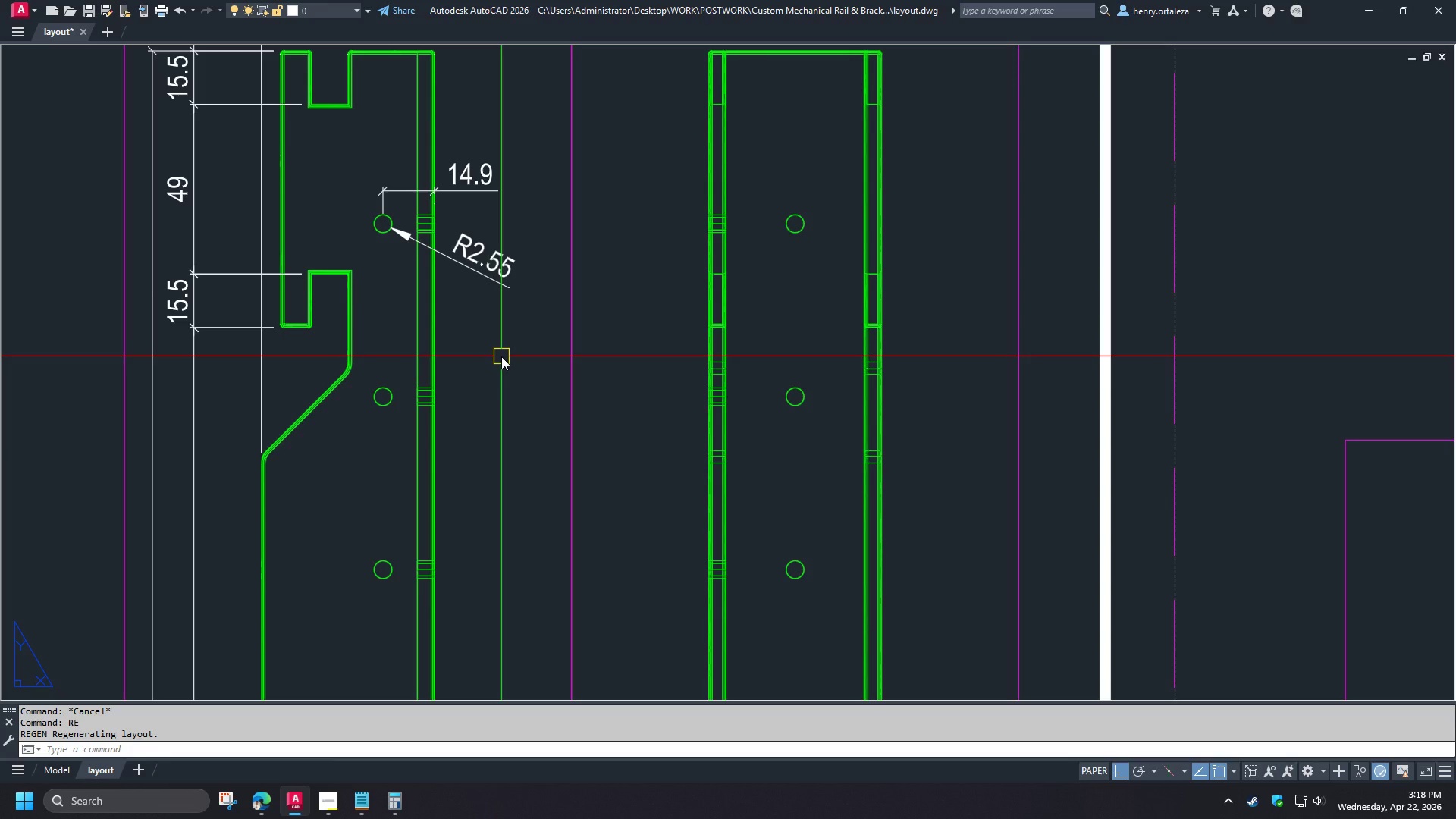 
type(dra )
 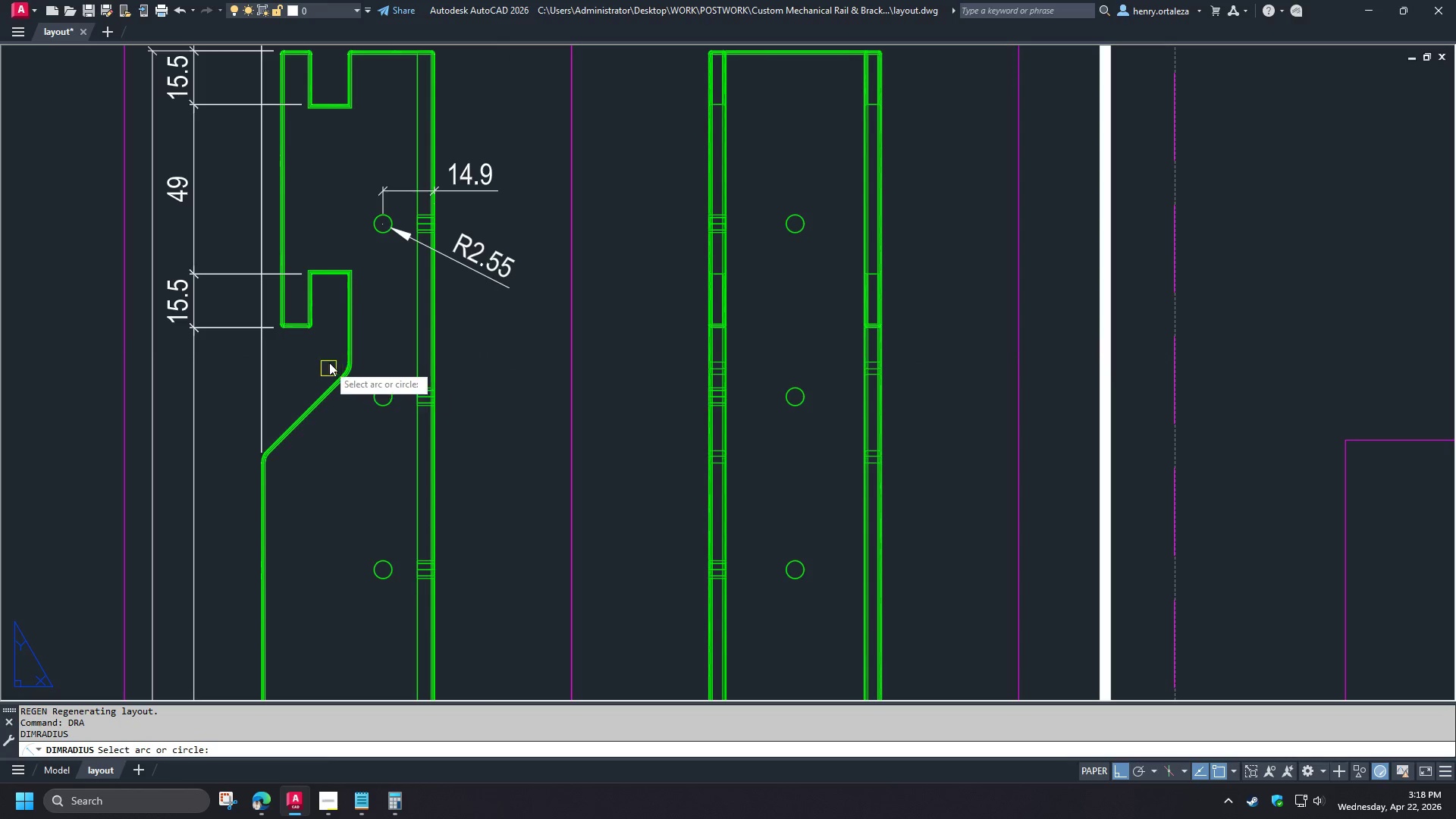 
left_click([398, 369])
 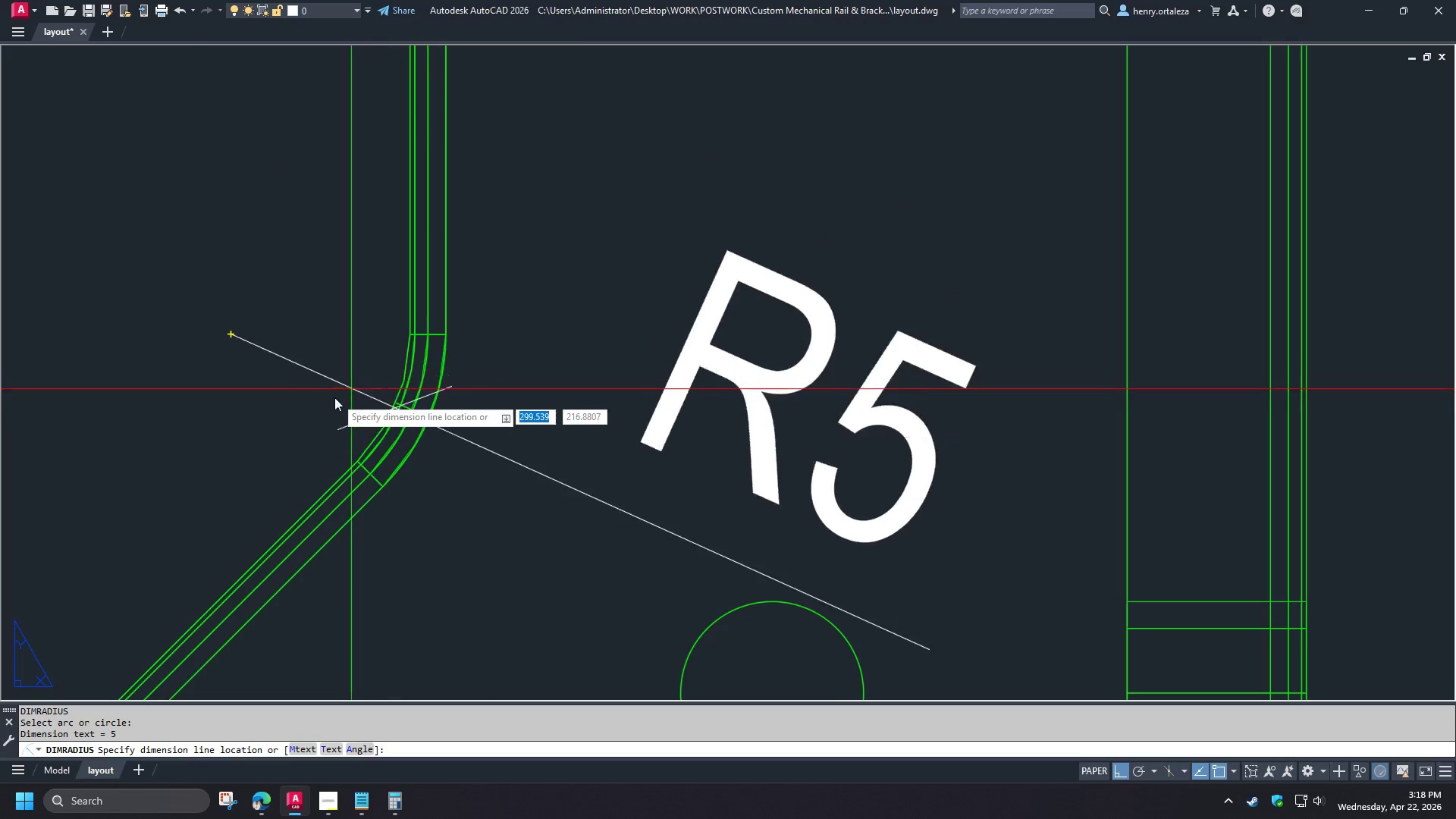 
scroll: coordinate [359, 369], scroll_direction: up, amount: 5.0
 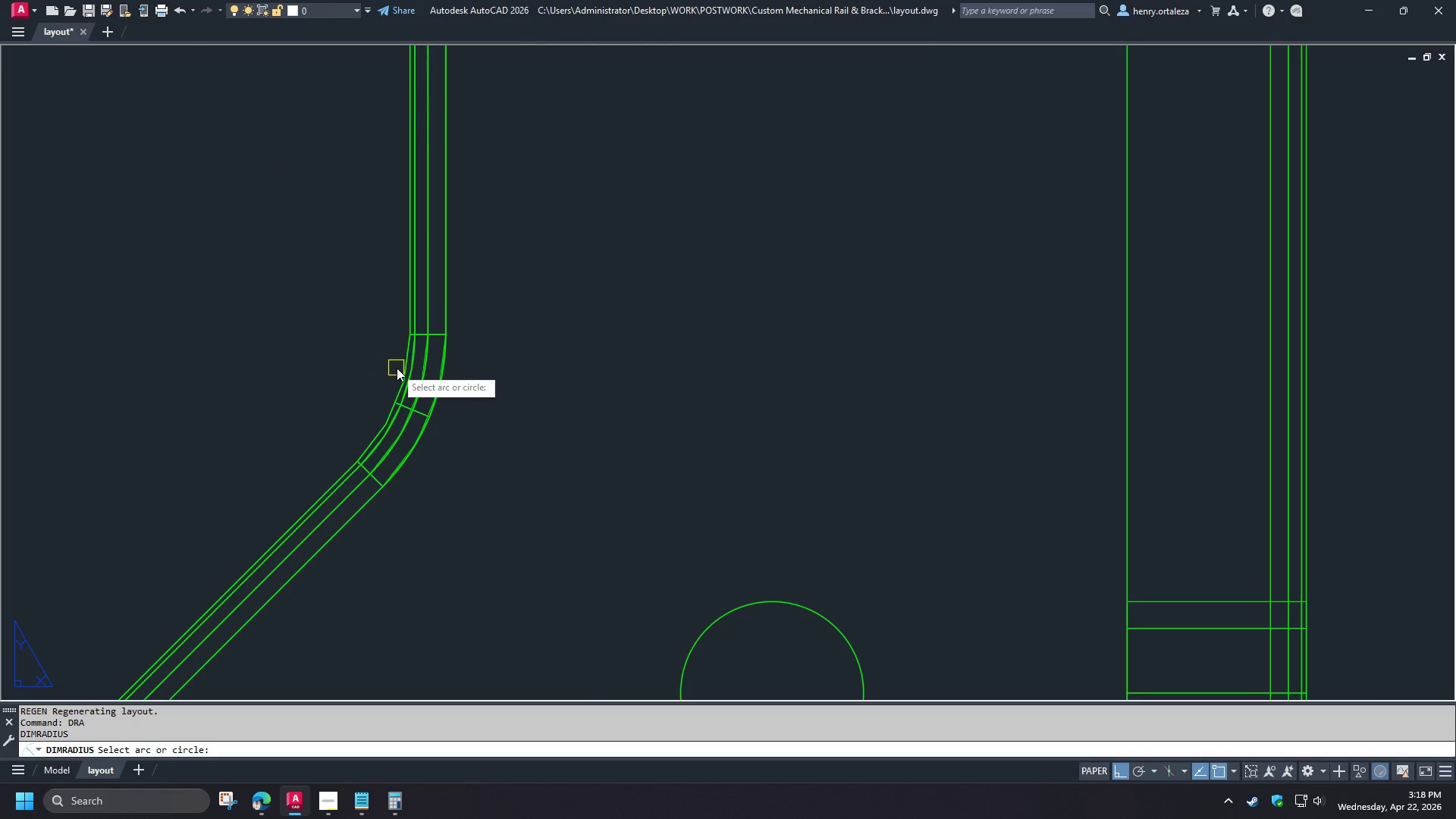 
scroll: coordinate [329, 400], scroll_direction: down, amount: 5.0
 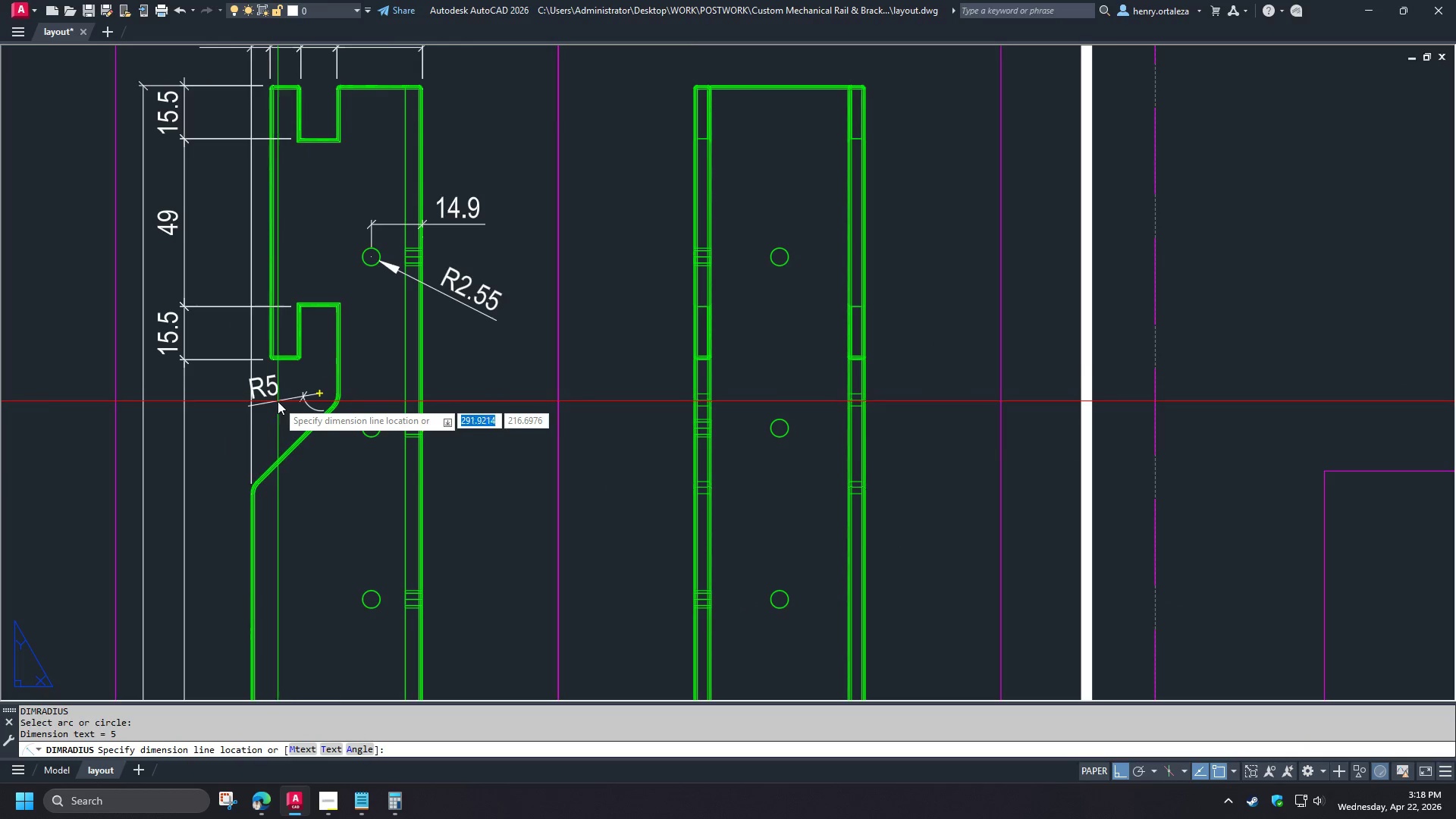 
wait(12.28)
 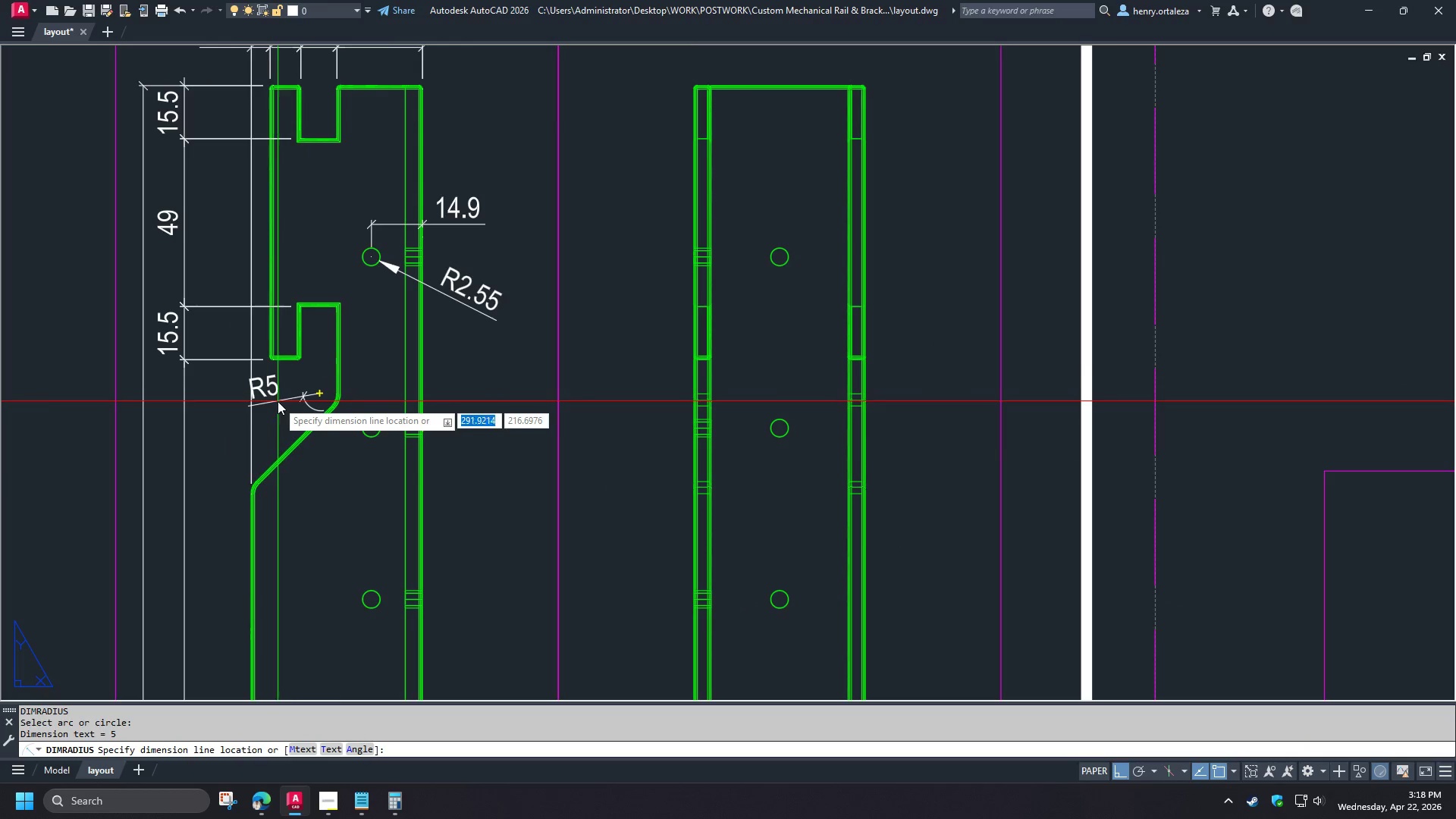 
left_click([387, 407])
 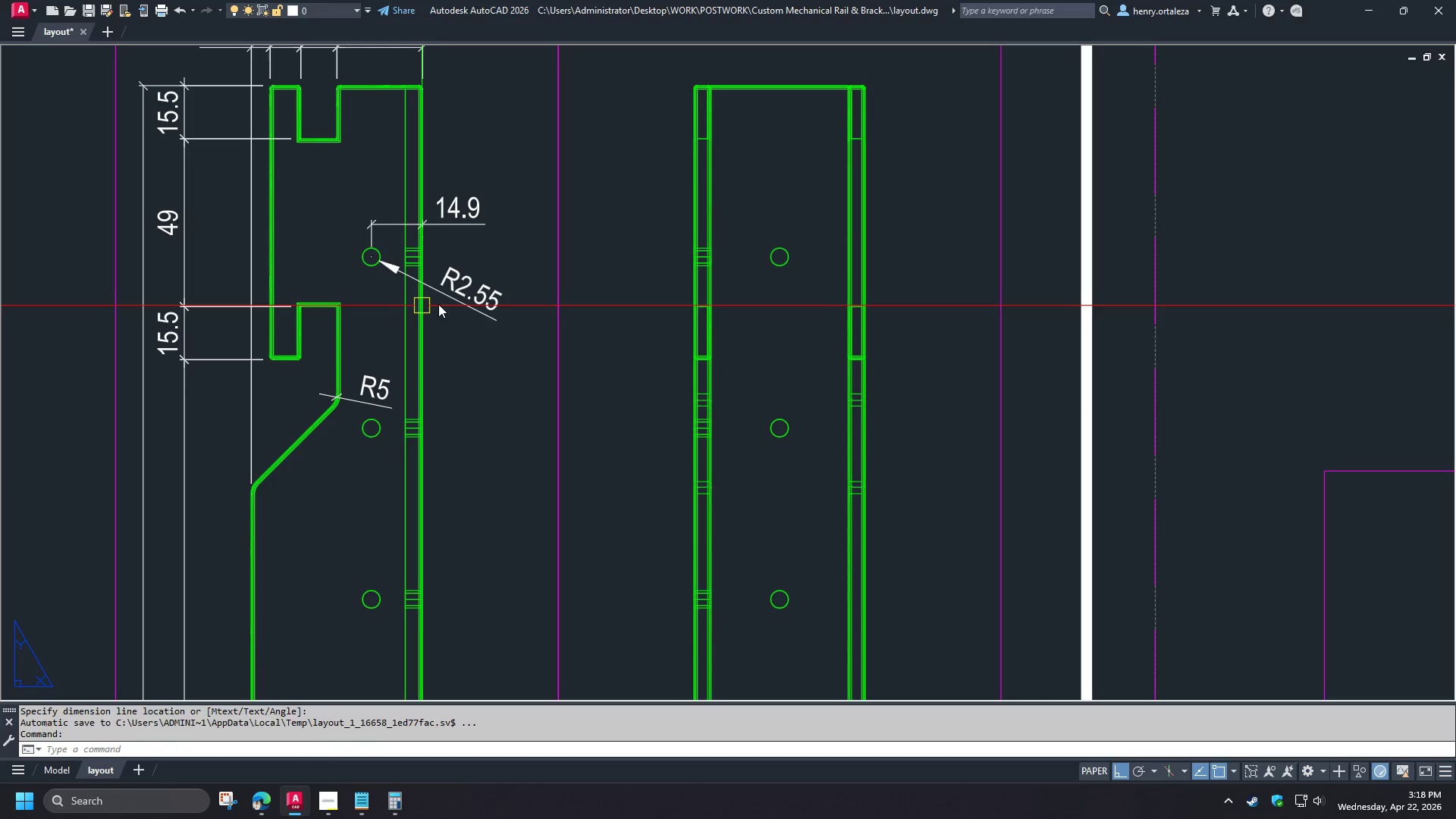 
key(M)
 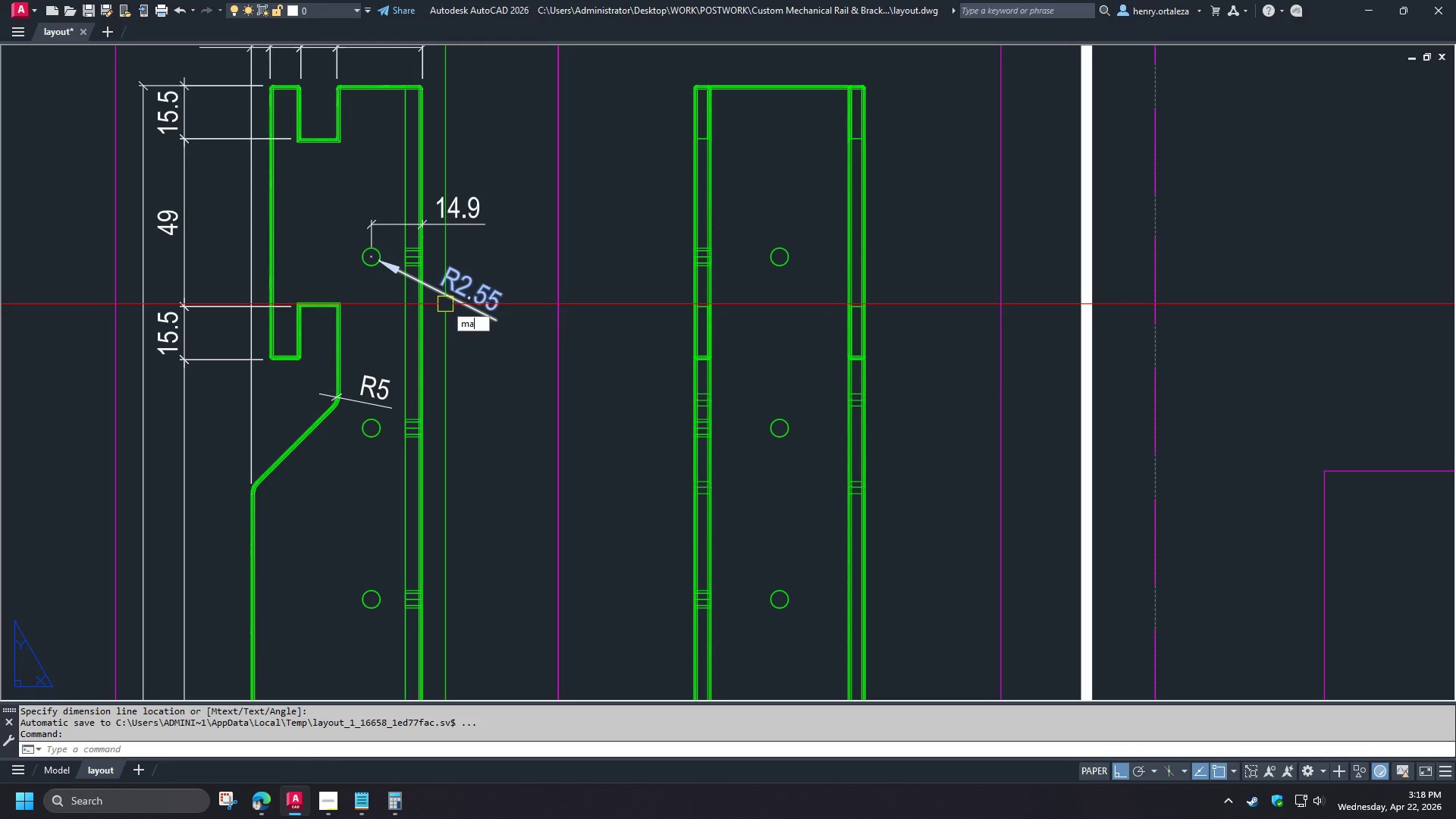 
key(A)
 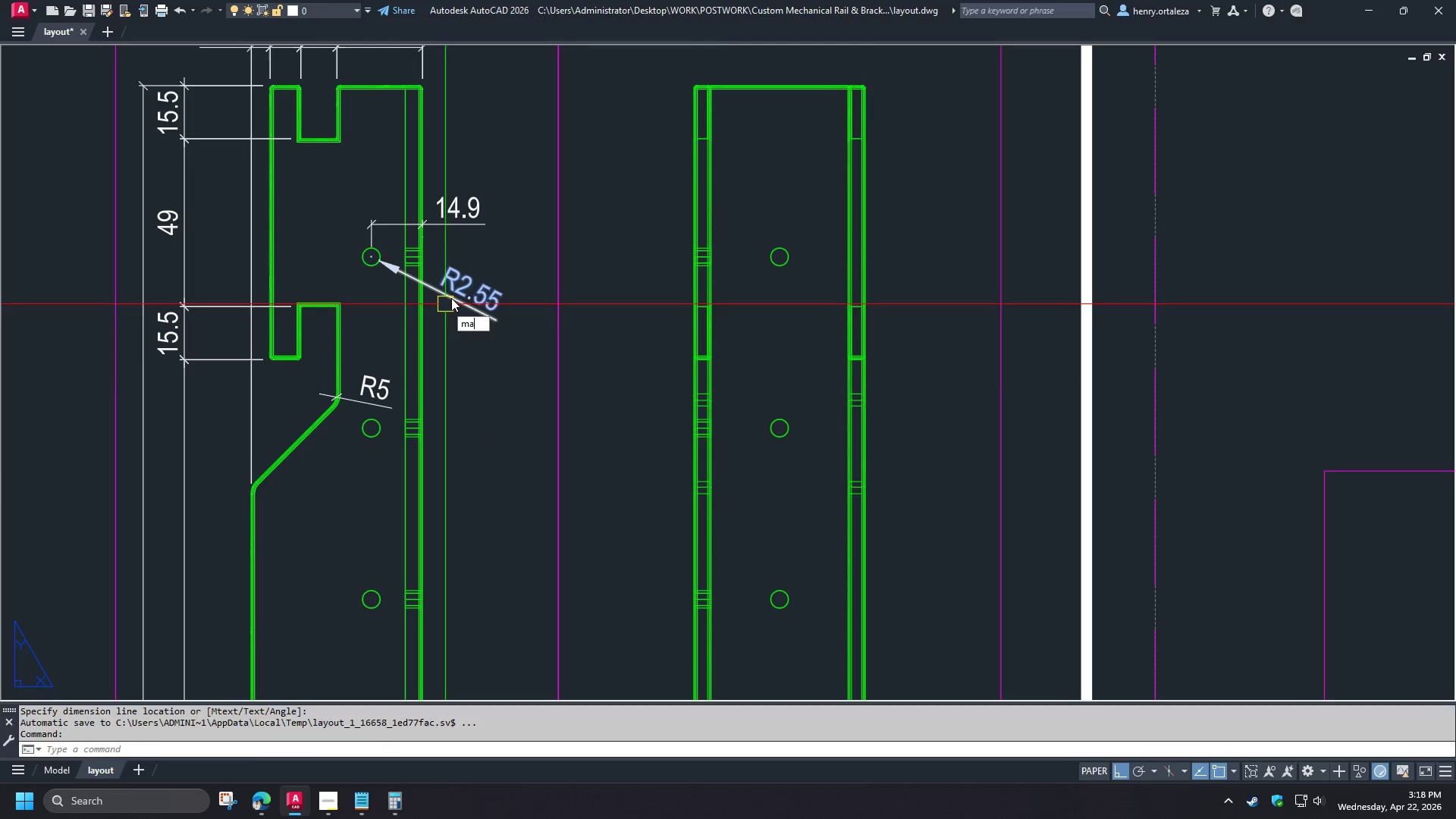 
key(Space)
 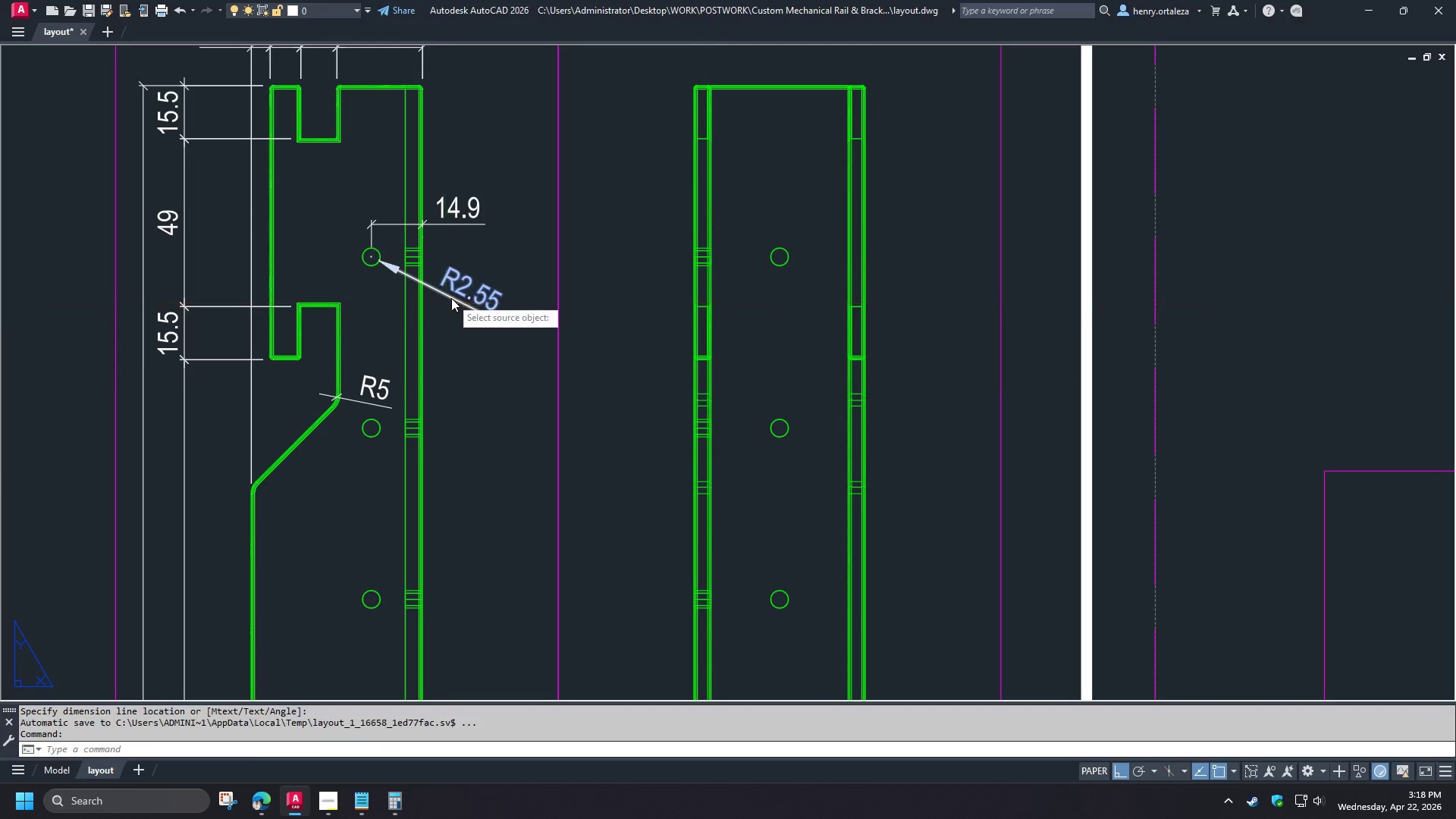 
left_click([451, 298])
 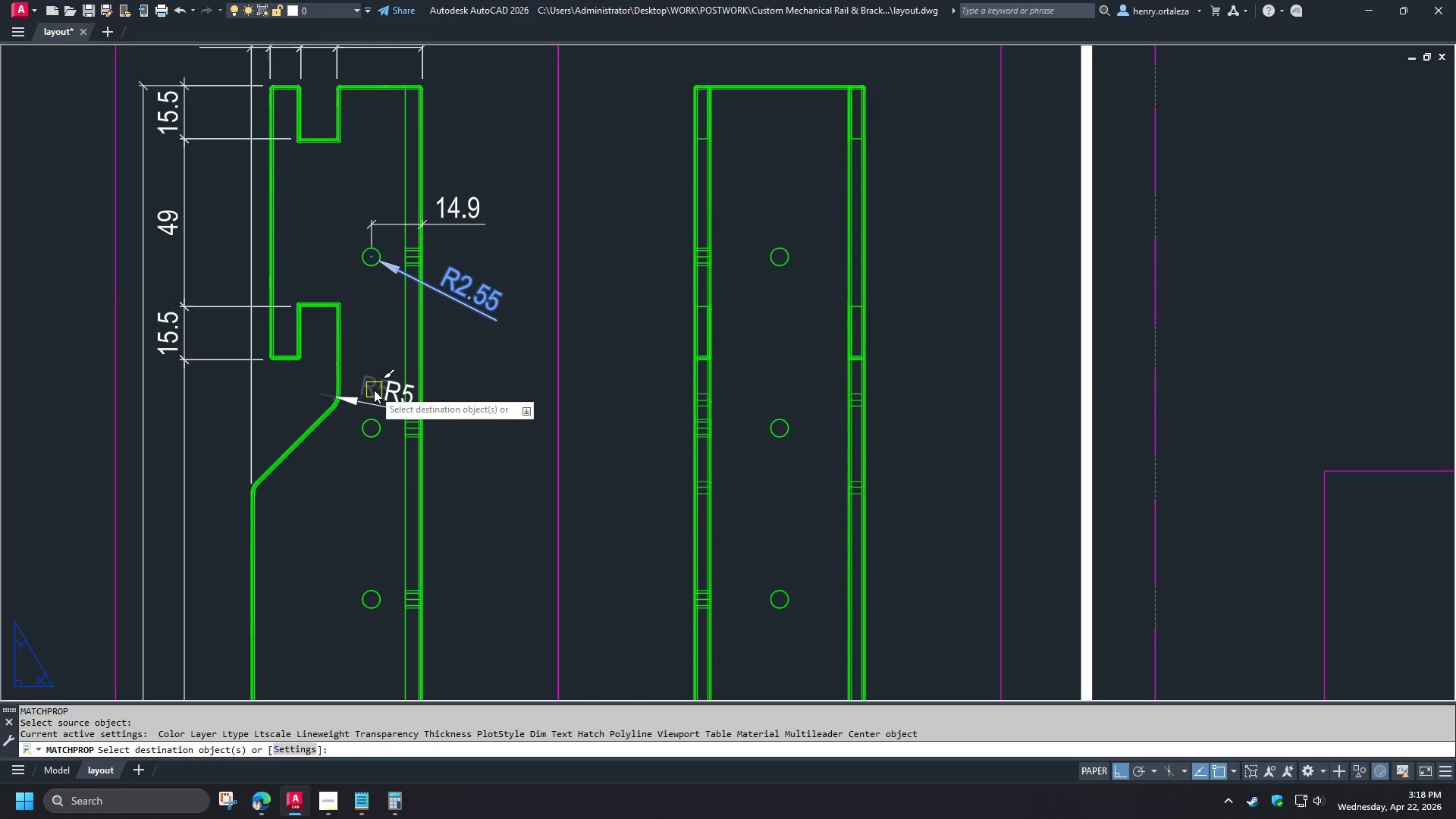 
left_click([374, 390])
 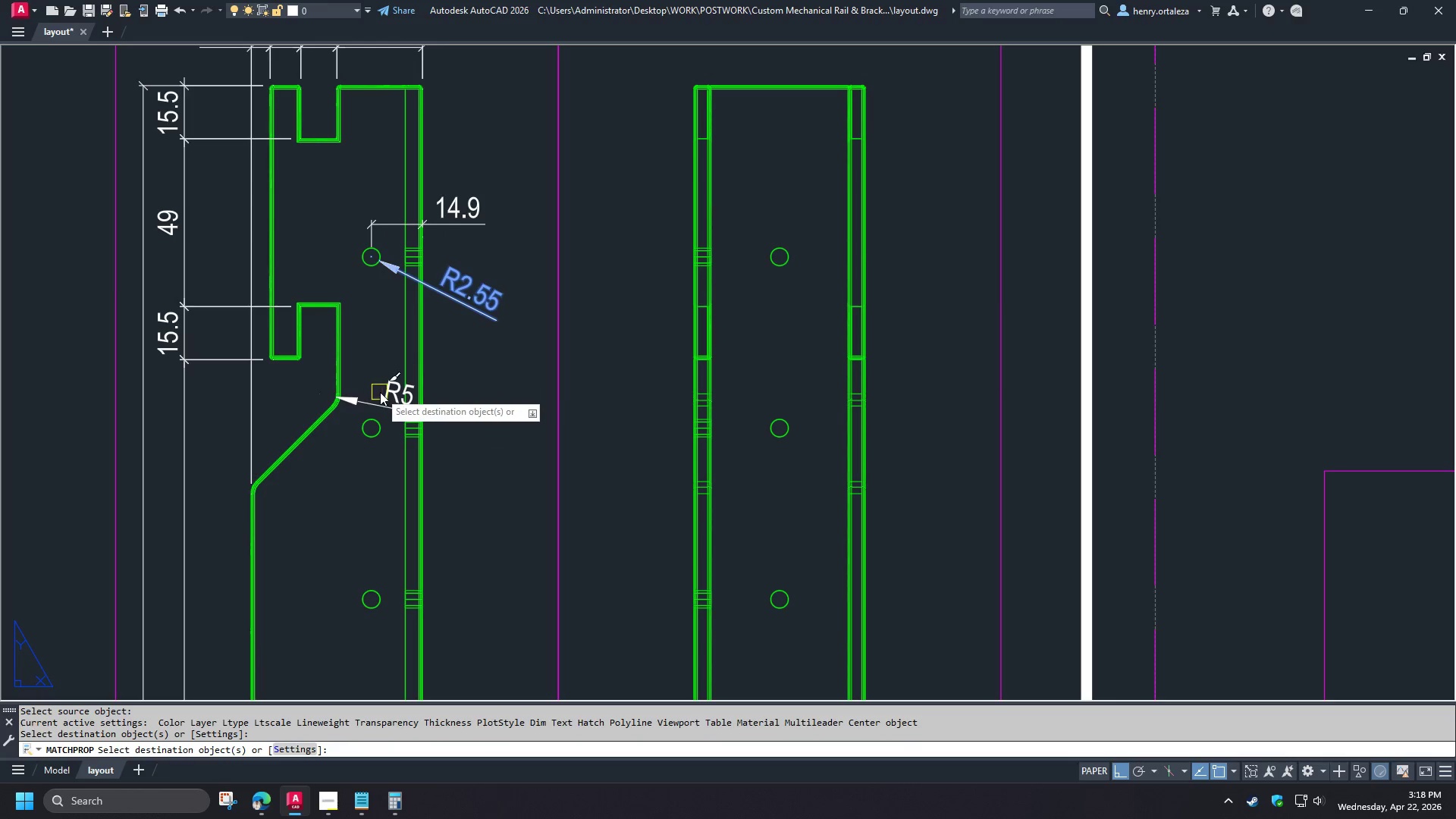 
key(Space)
 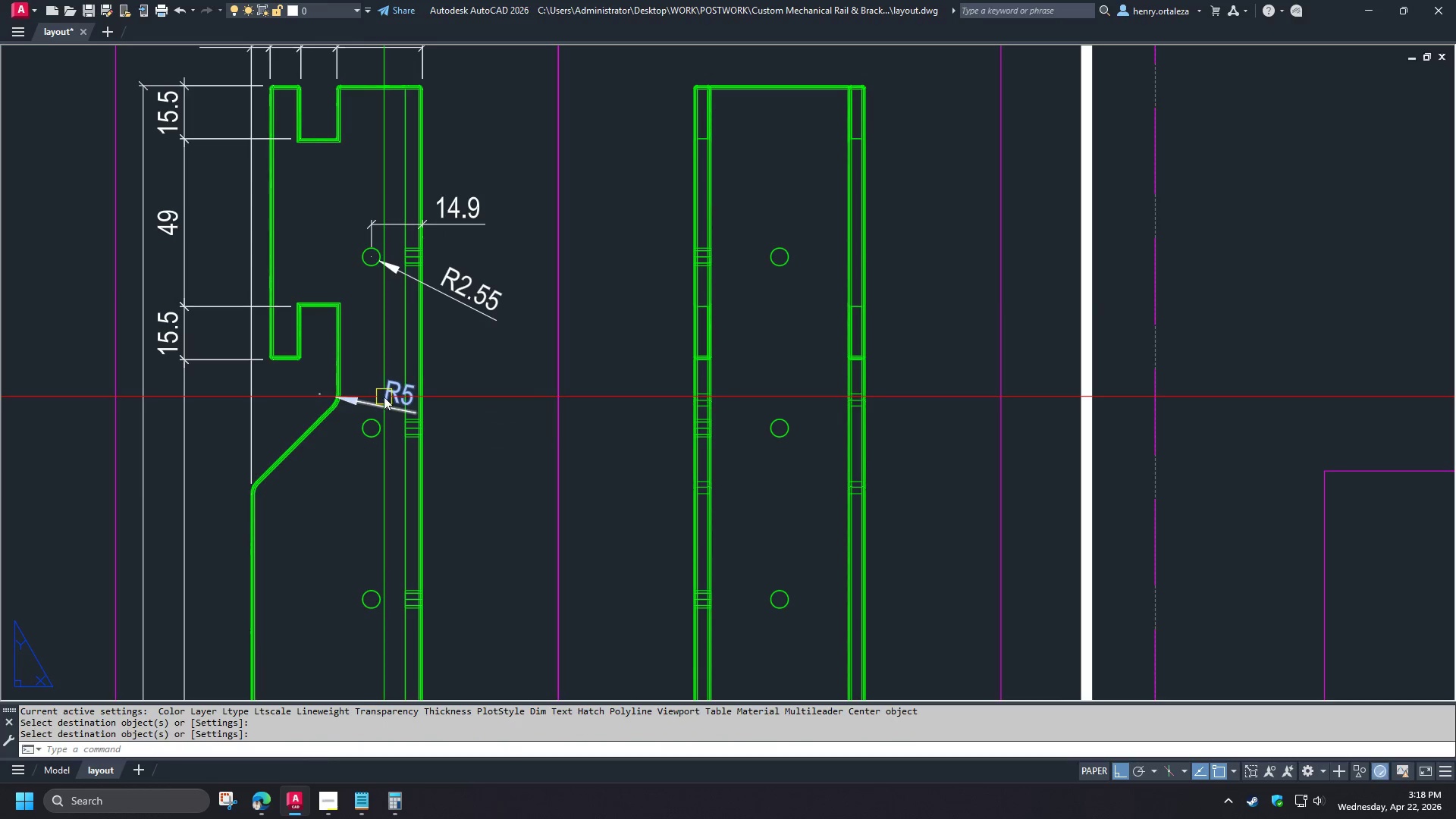 
left_click([384, 397])
 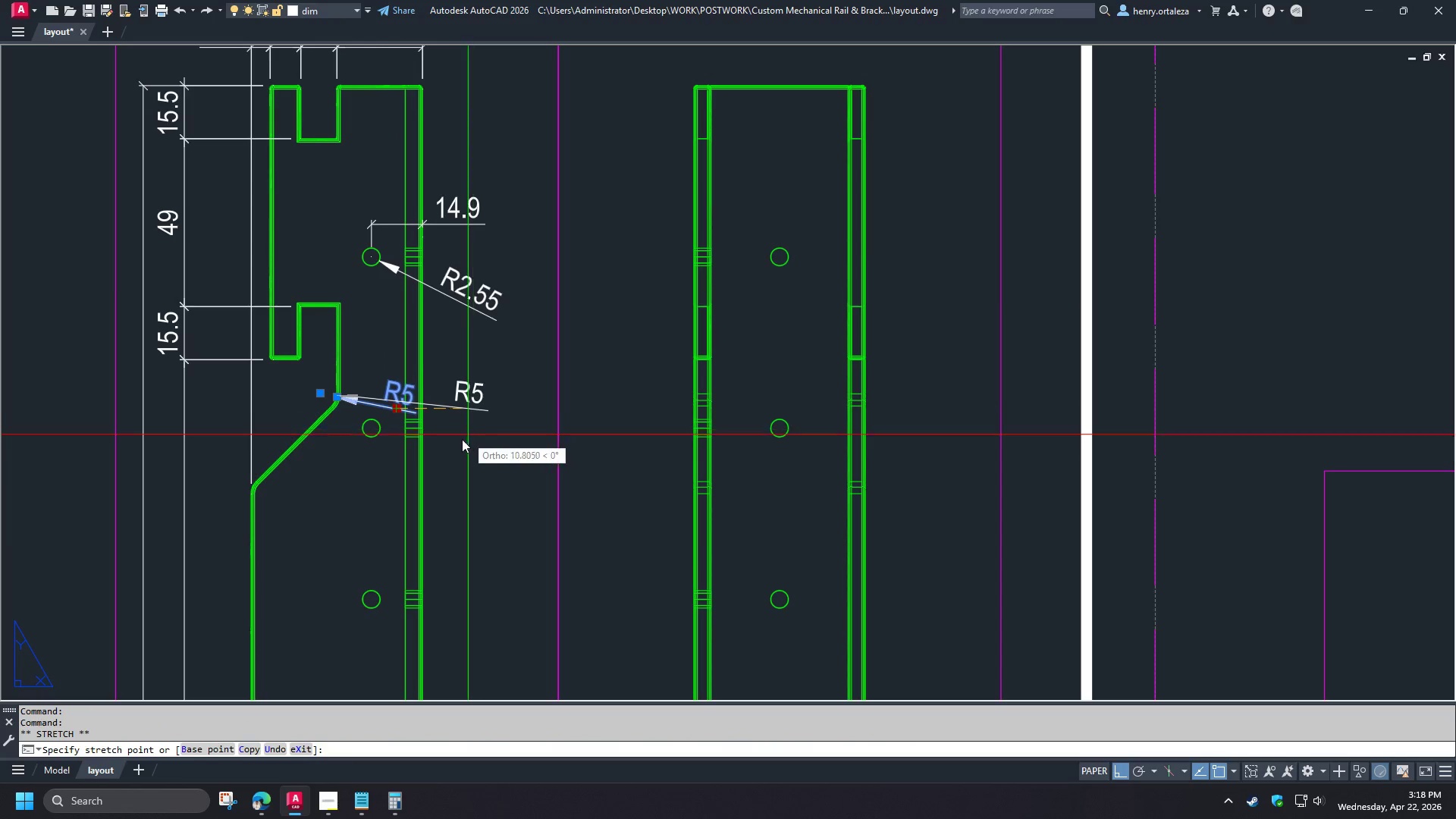 
hold_key(key=ShiftLeft, duration=1.5)
 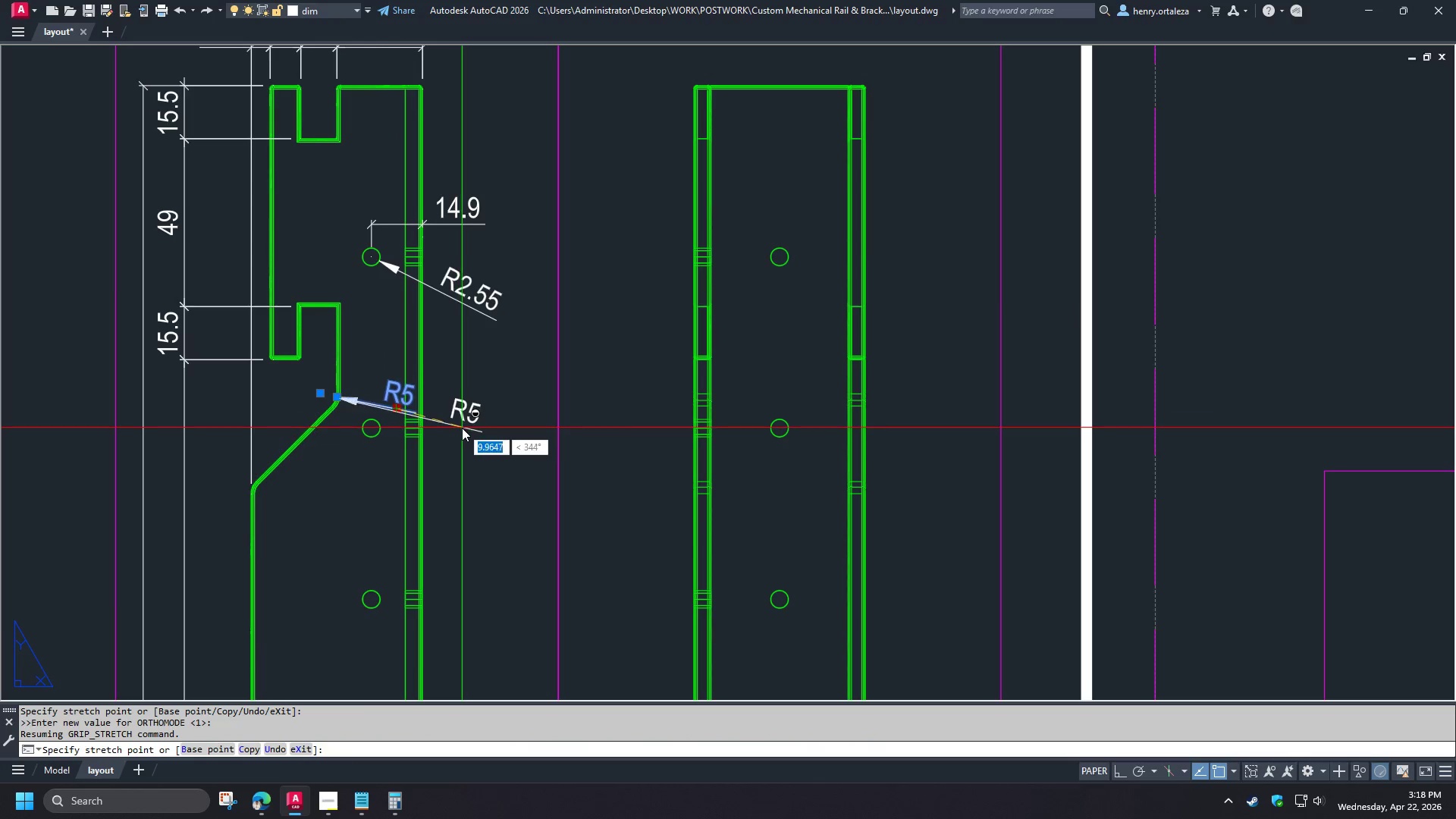 
hold_key(key=ShiftLeft, duration=0.97)
left_click([462, 428])
 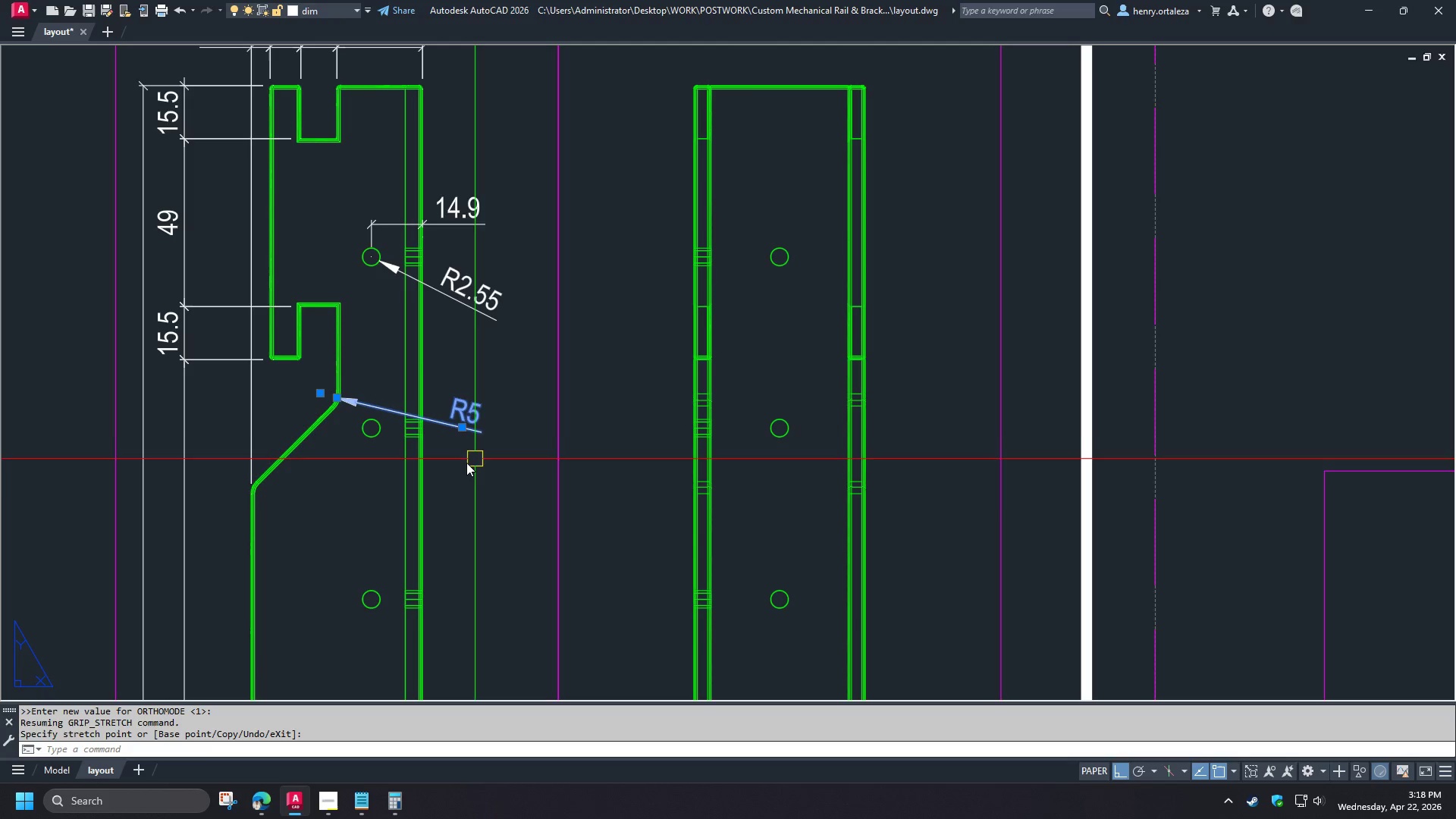 
key(Escape)
 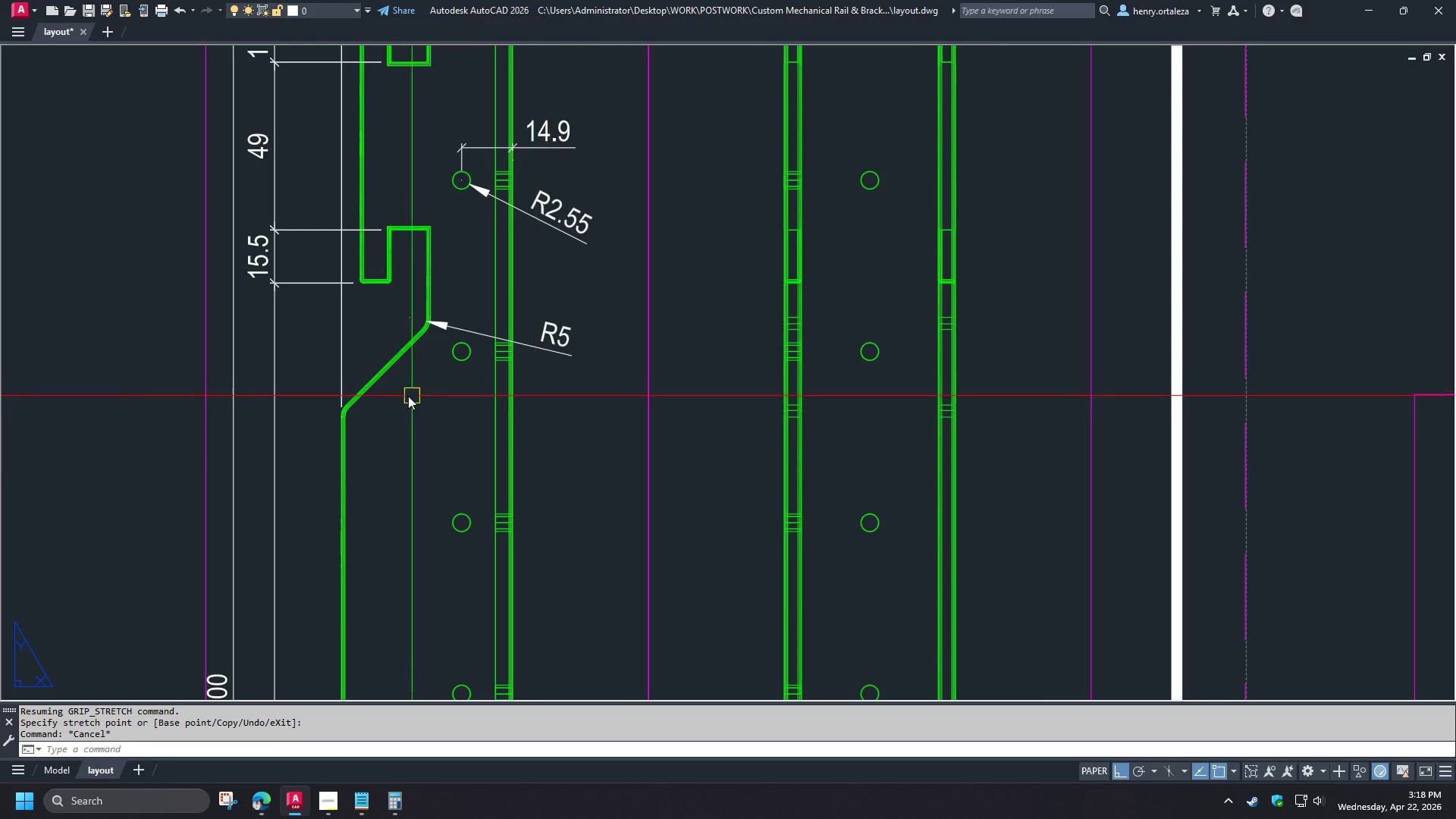 
type(dra )
 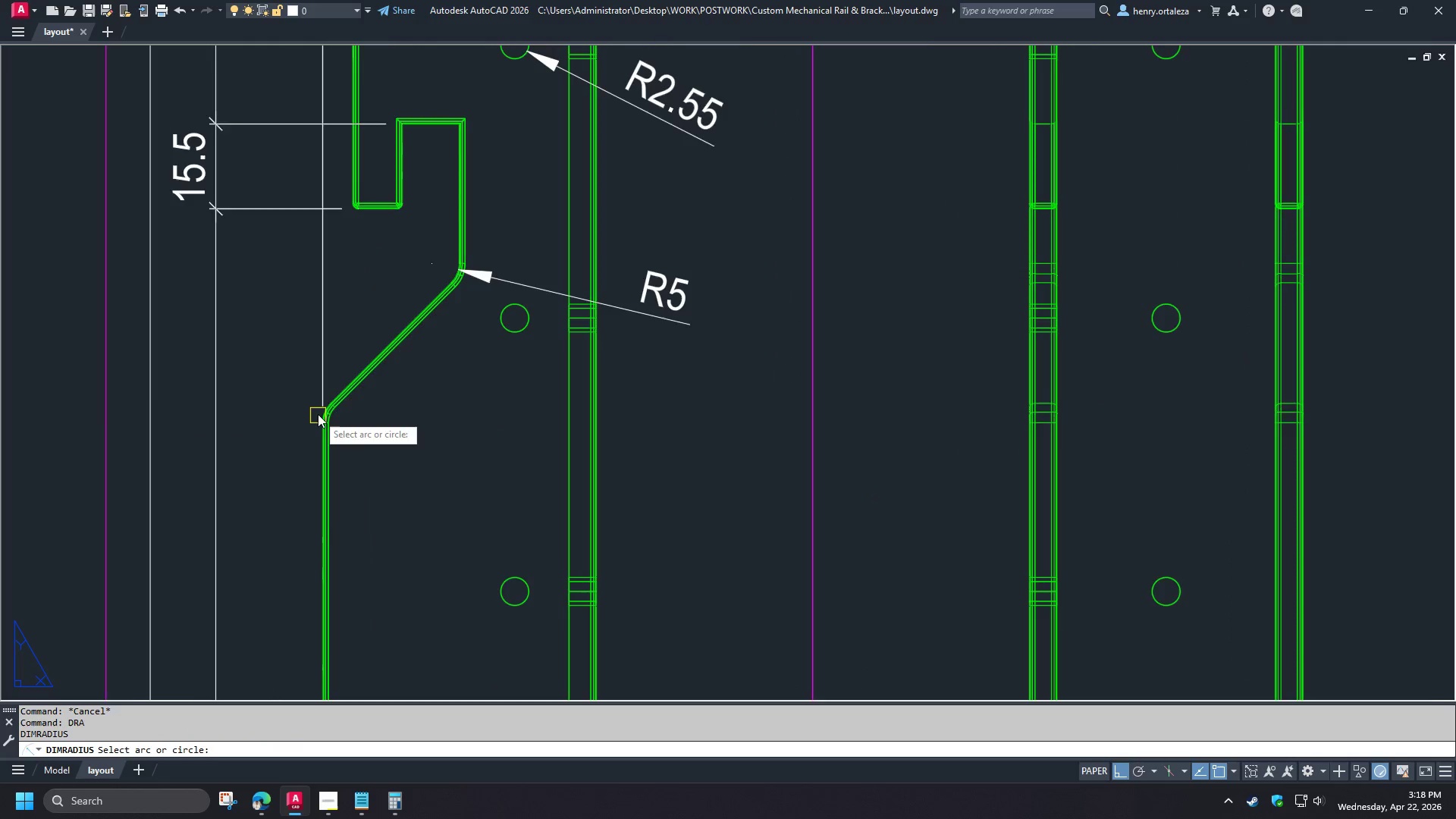 
left_click([363, 399])
 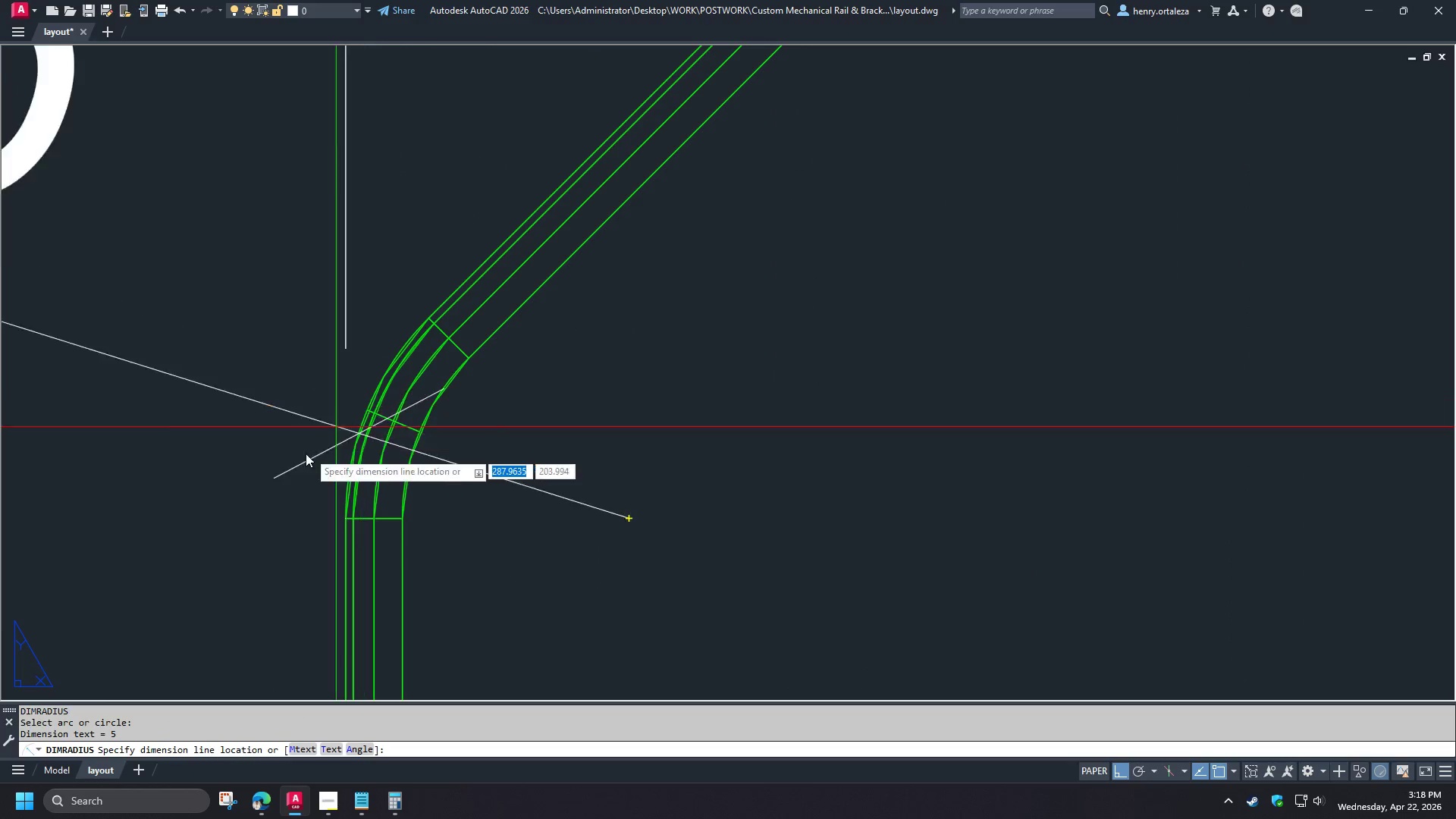 
left_click([220, 416])
 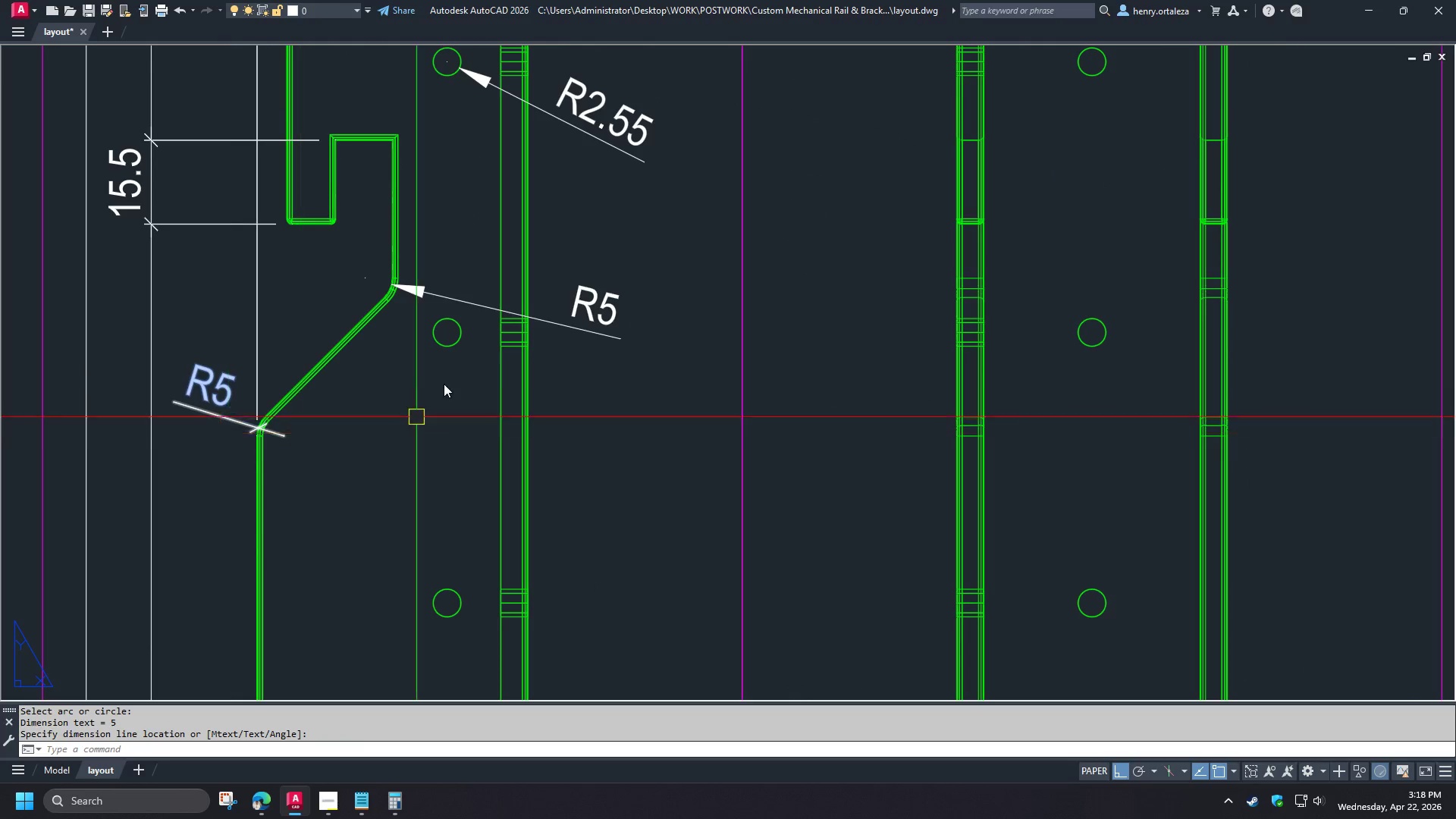 
scroll: coordinate [370, 408], scroll_direction: up, amount: 1.0
 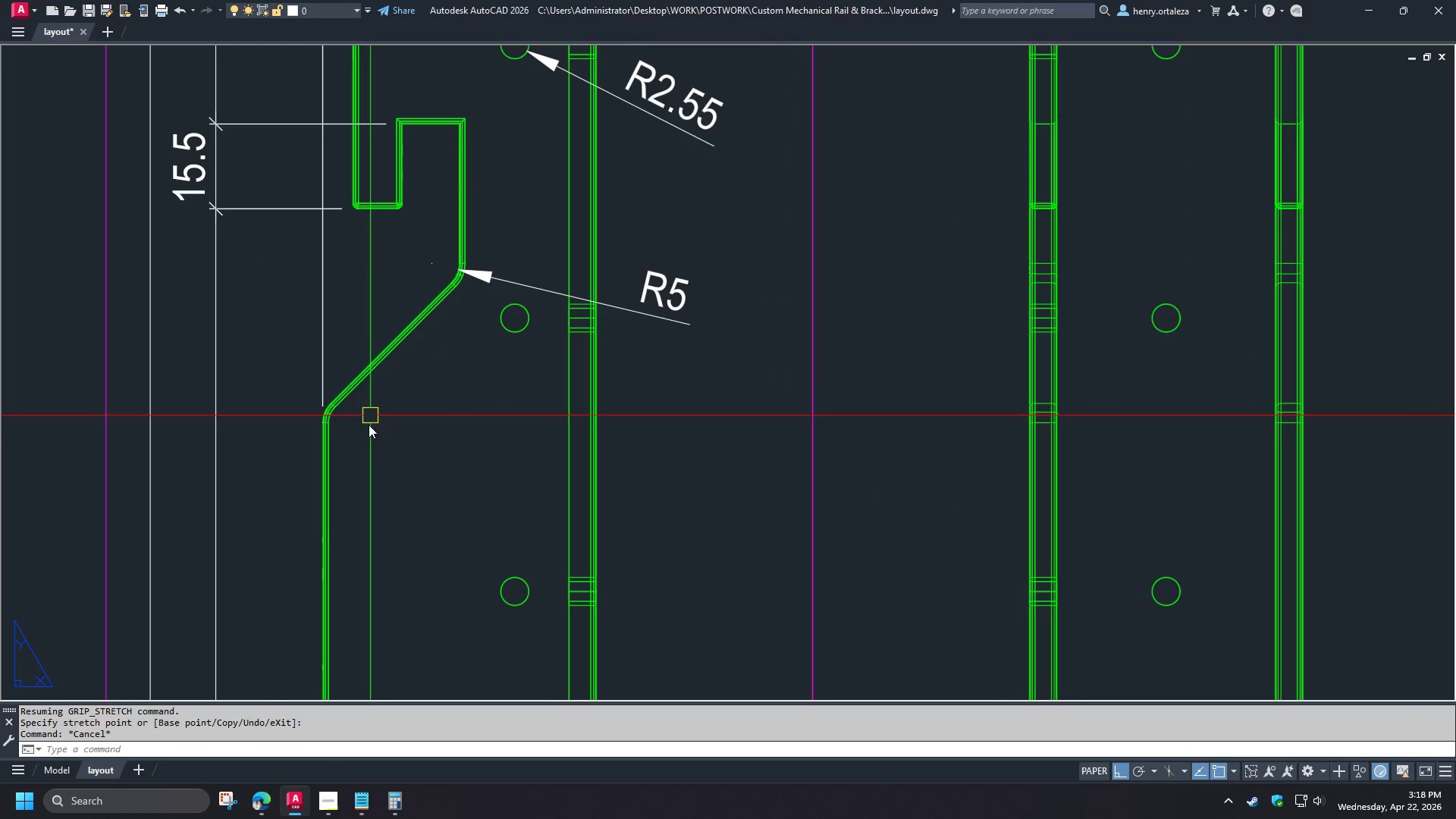 
type(ma )
 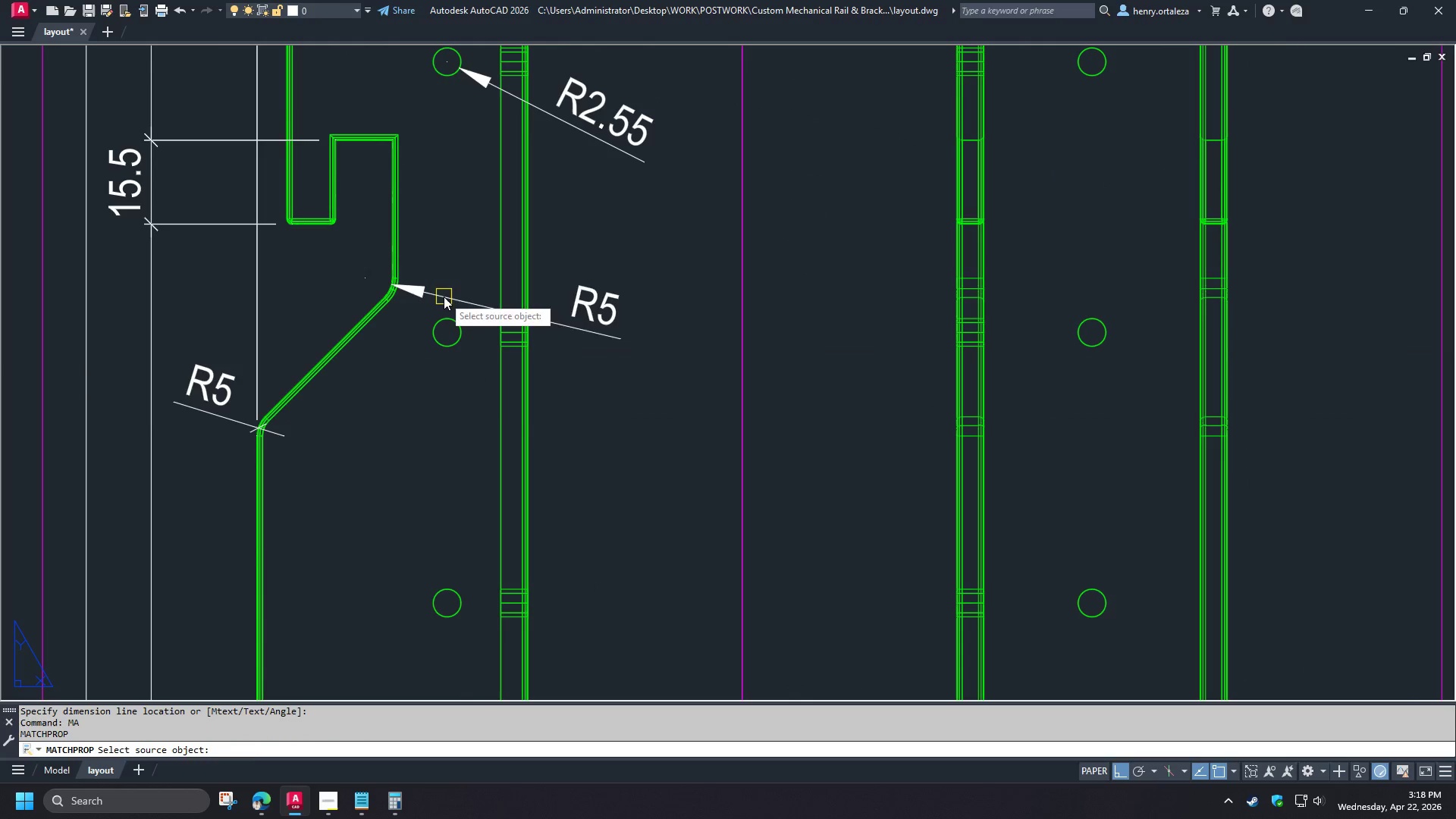 
left_click([443, 296])
 